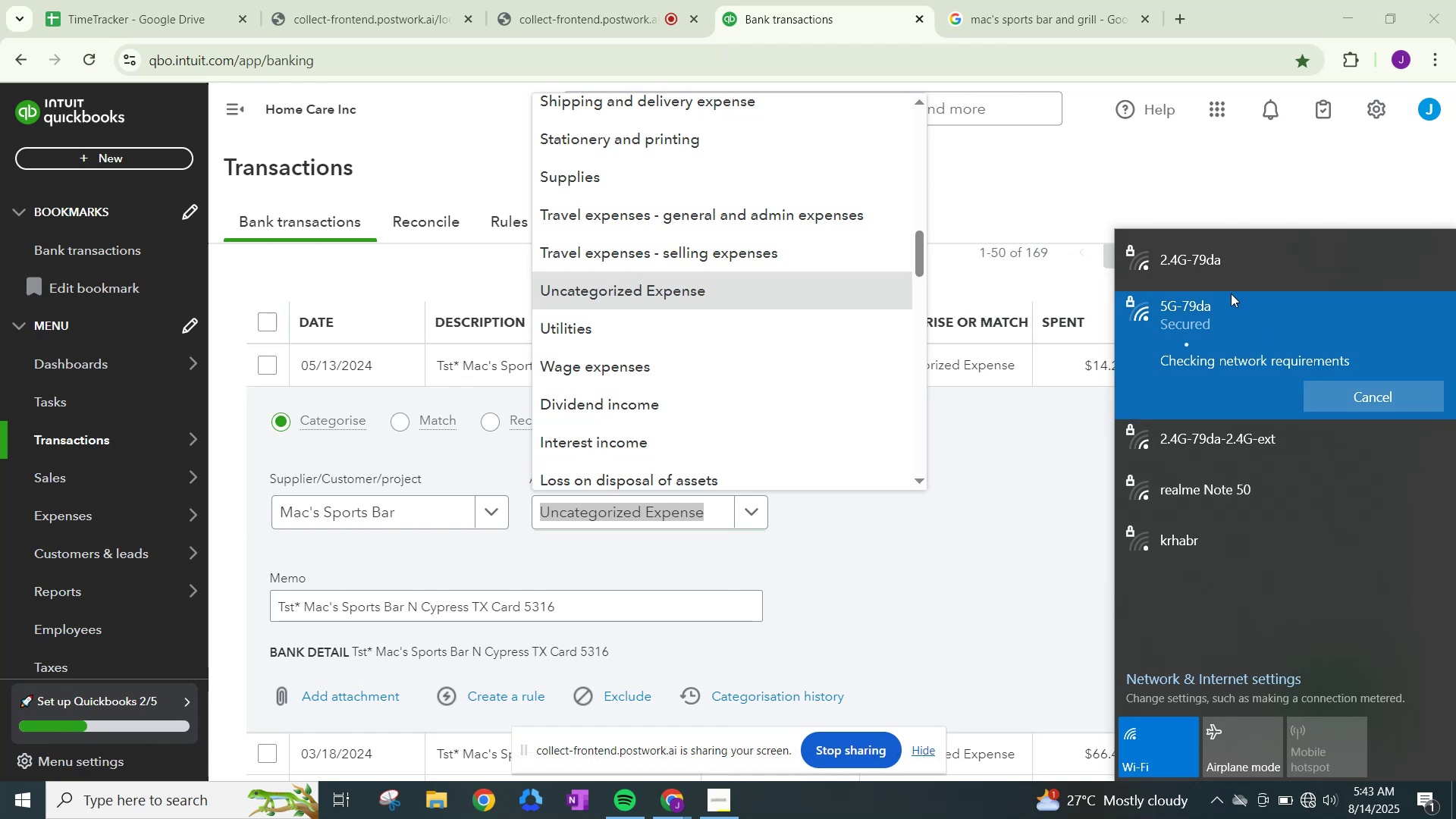 
wait(13.43)
 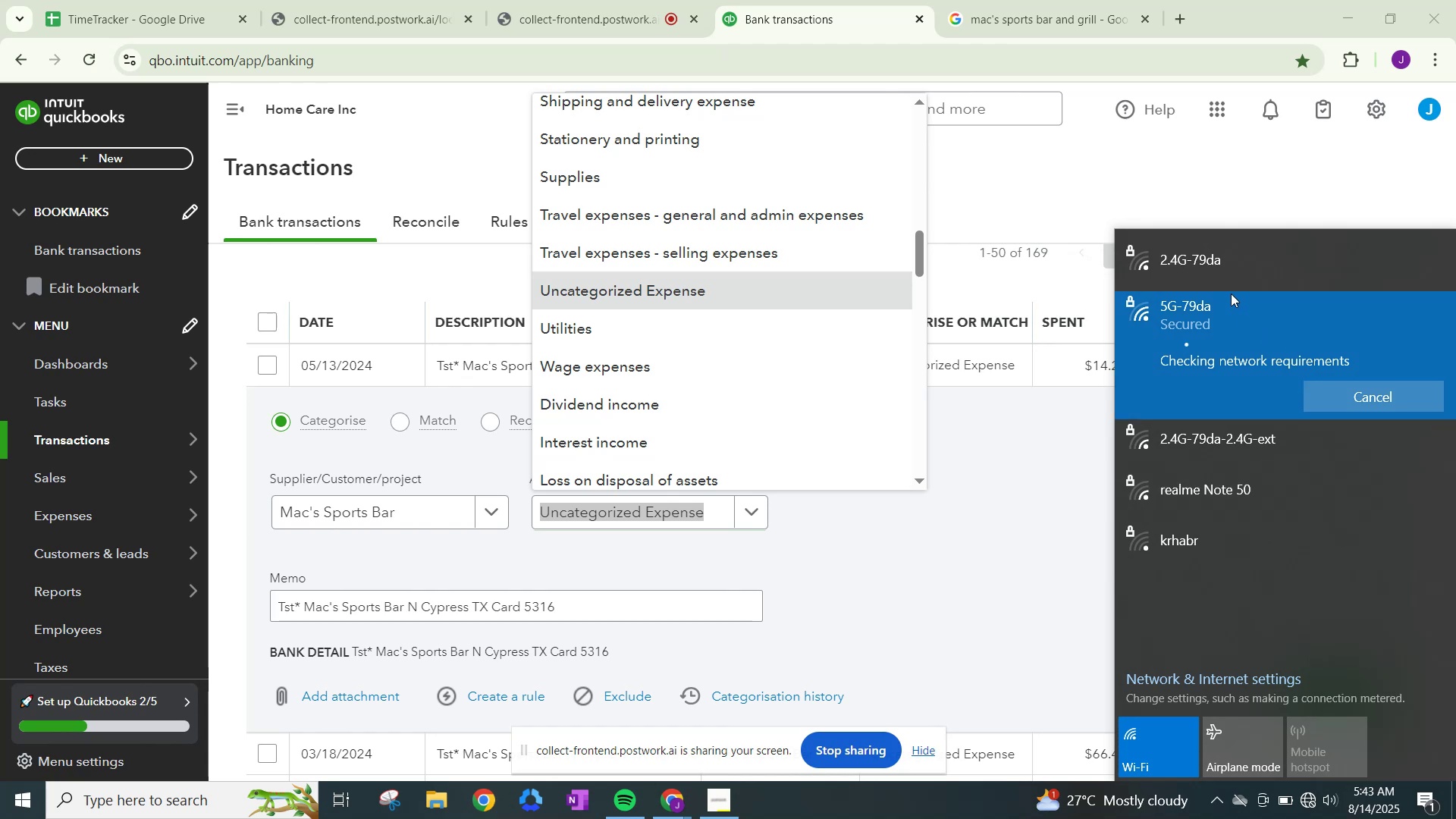 
left_click([1365, 389])
 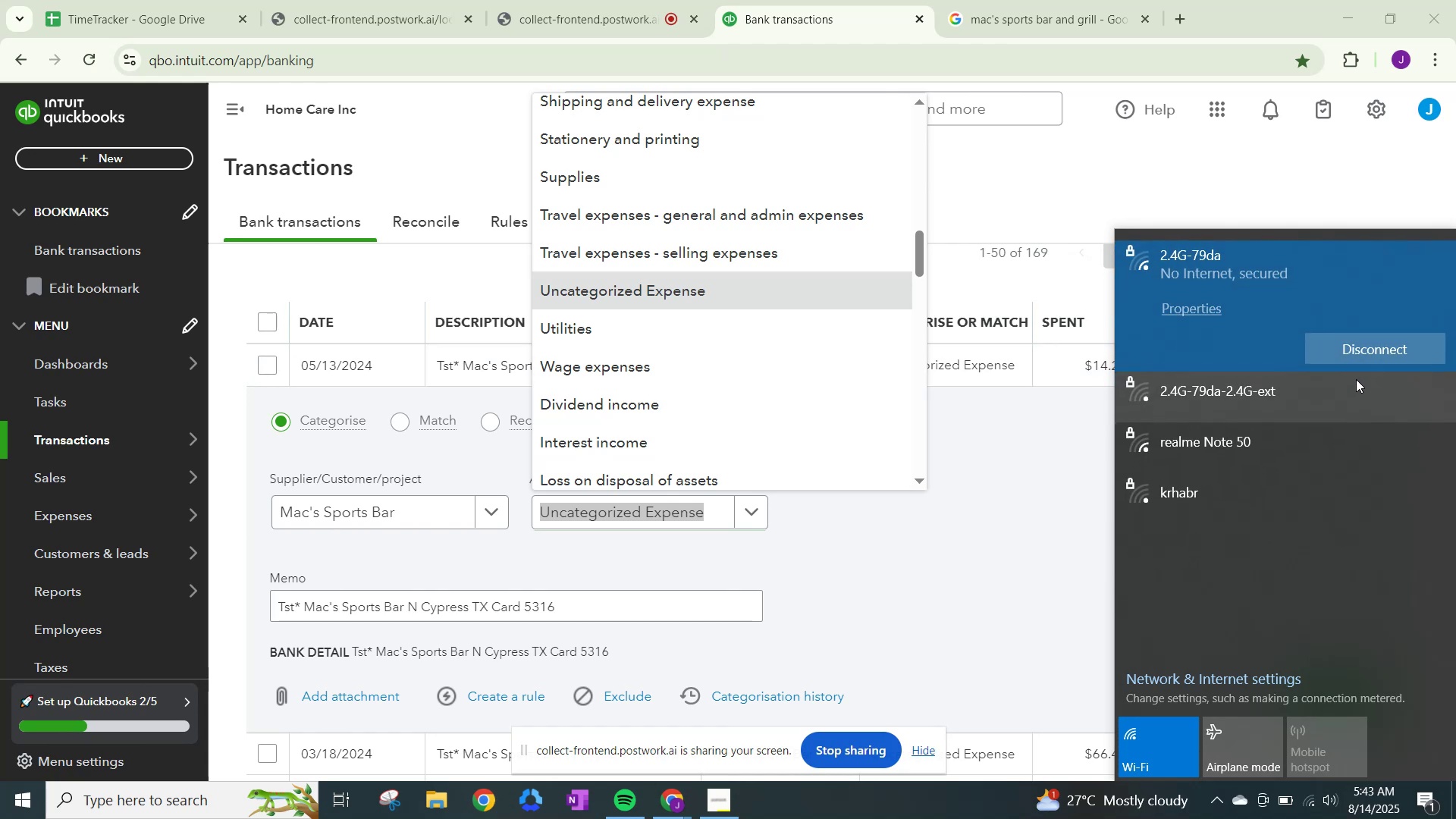 
mouse_move([1301, 372])
 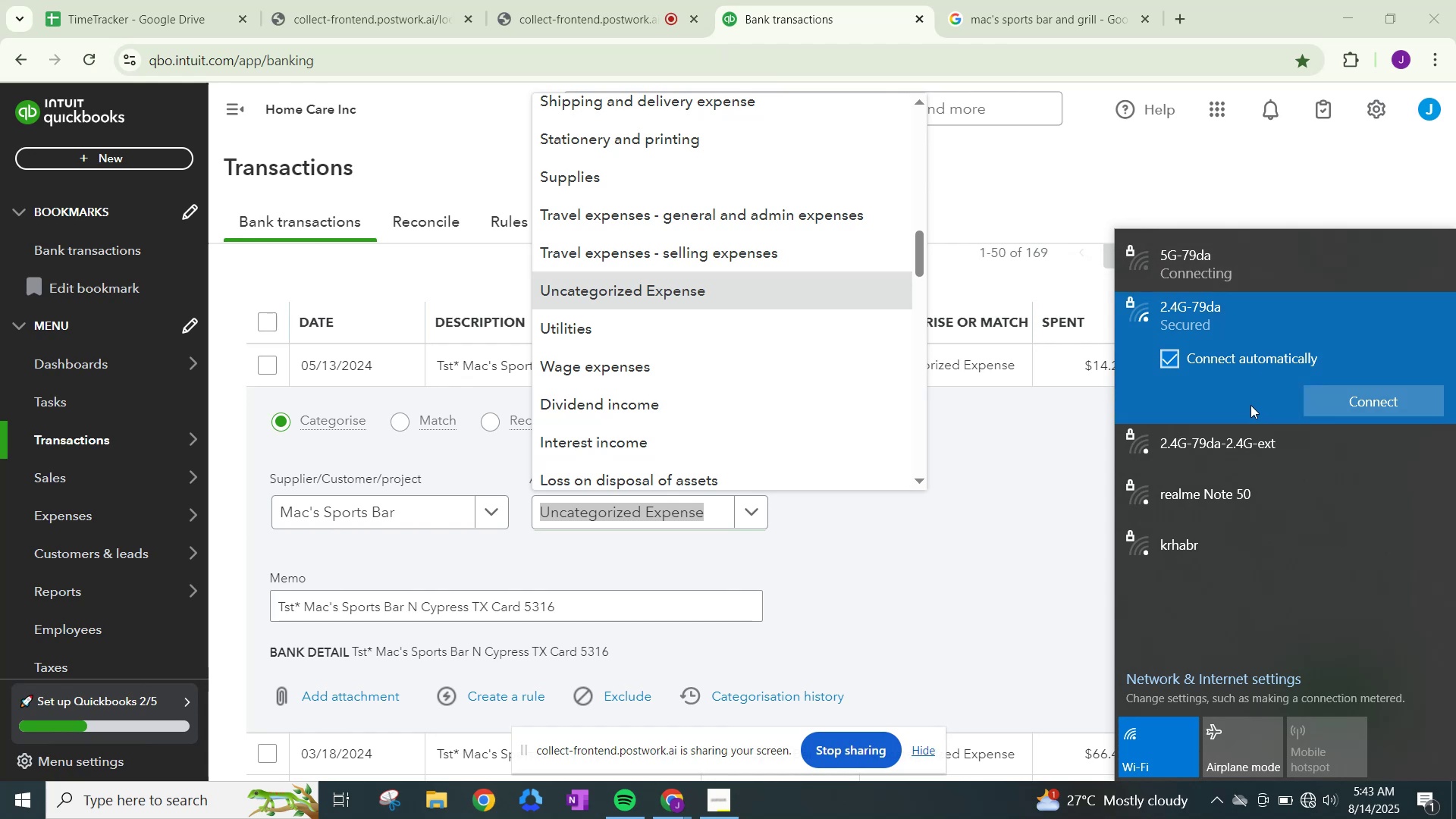 
left_click([1358, 397])
 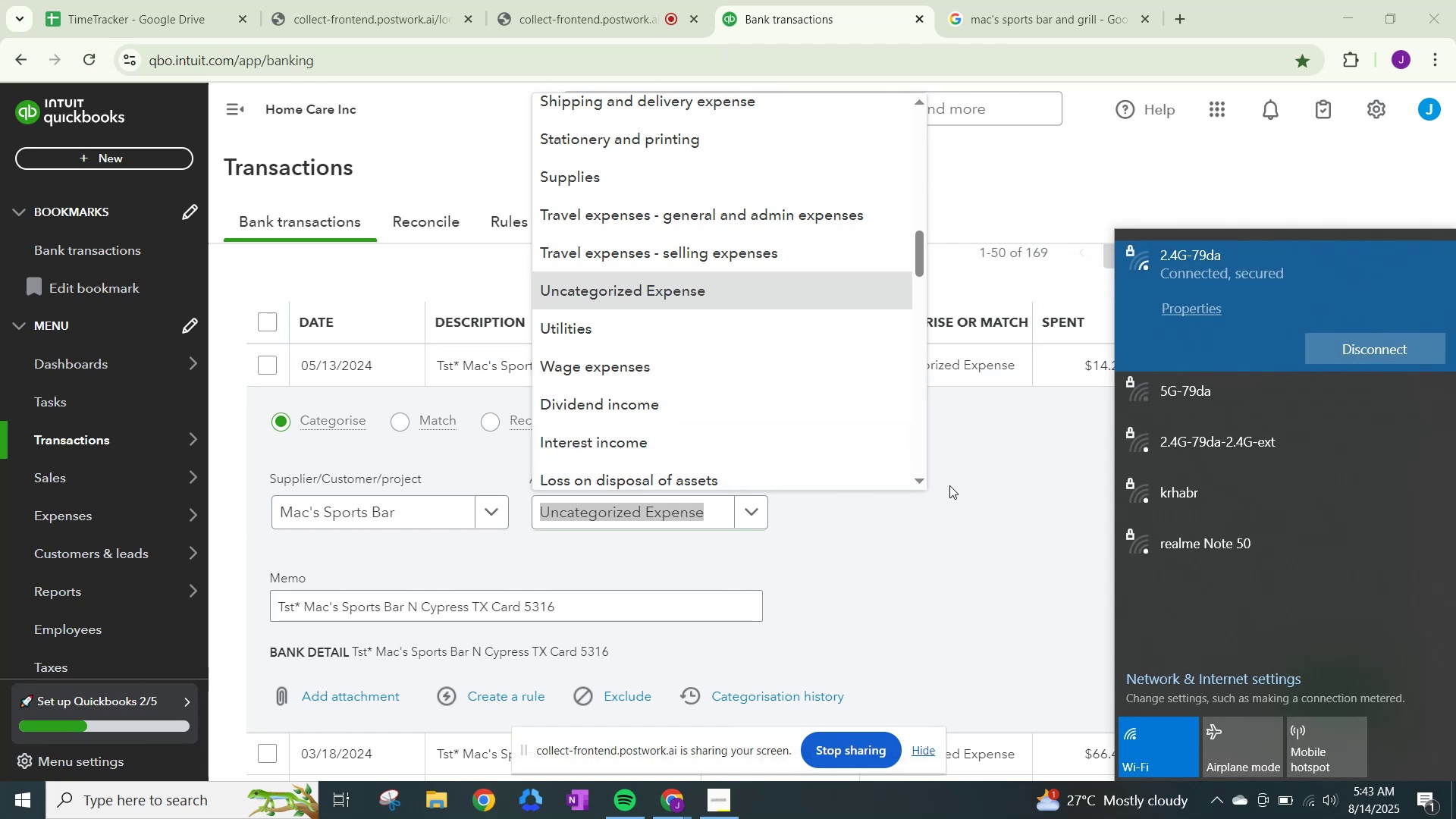 
wait(6.93)
 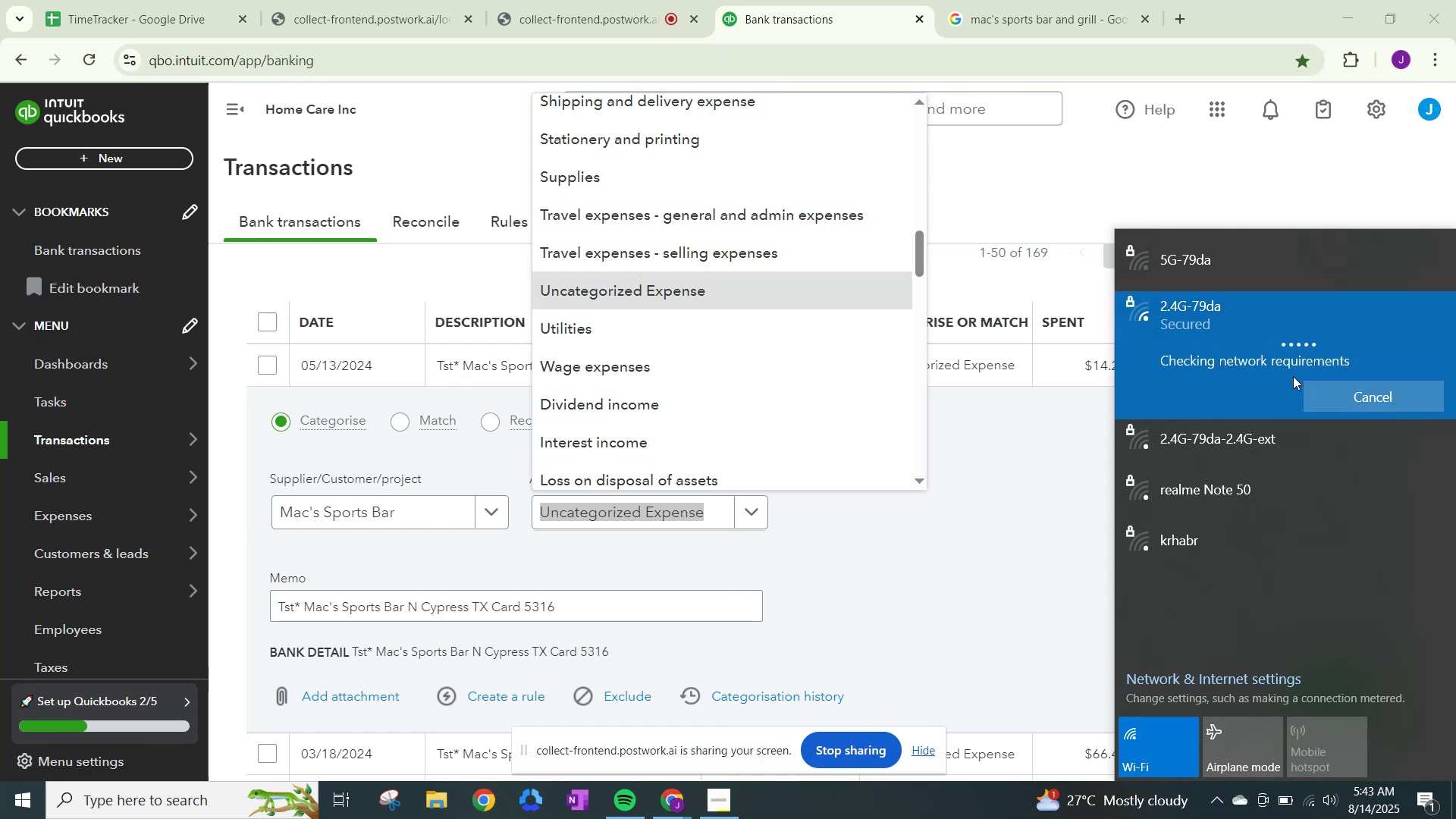 
left_click([745, 514])
 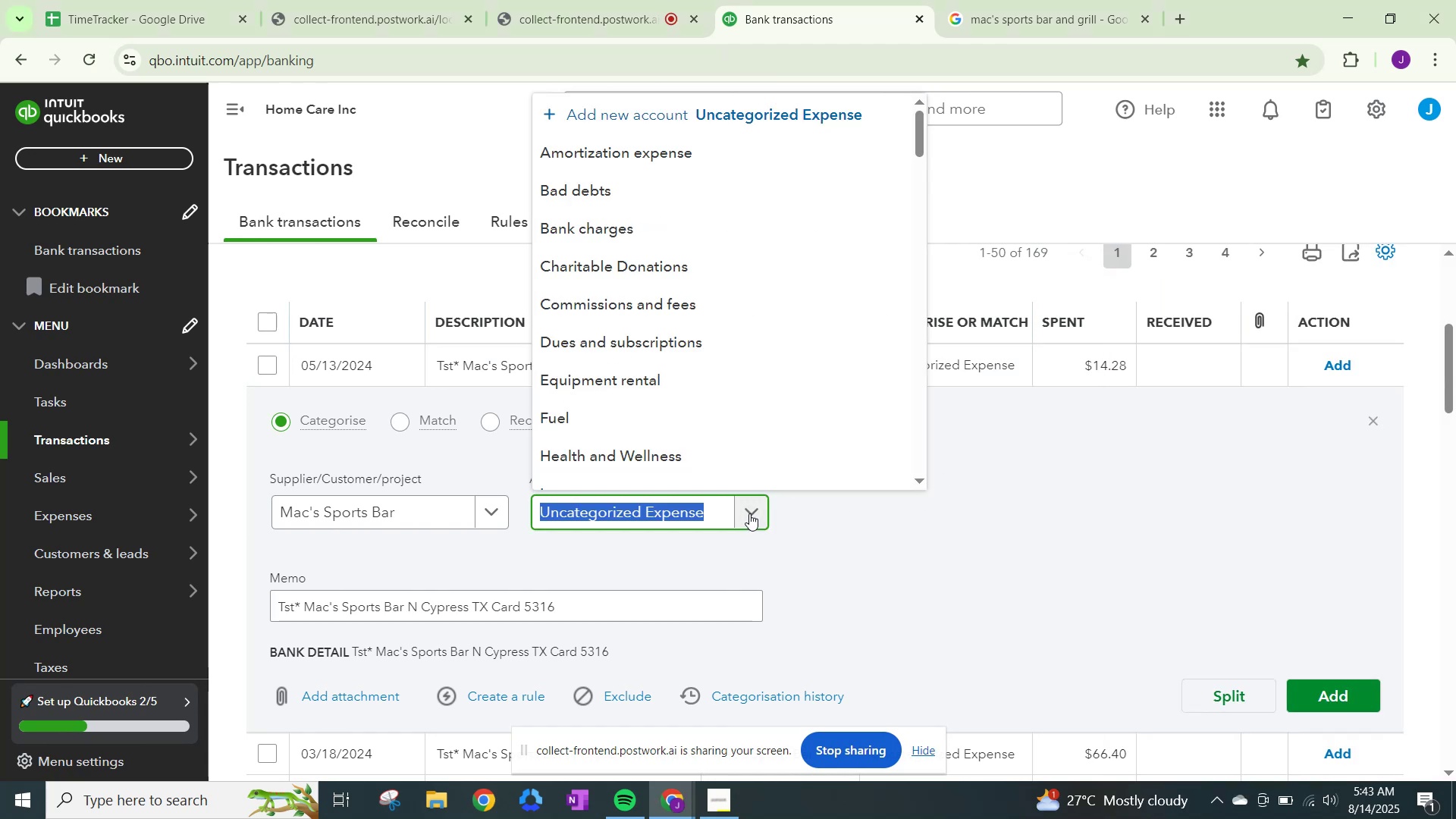 
type(meals)
 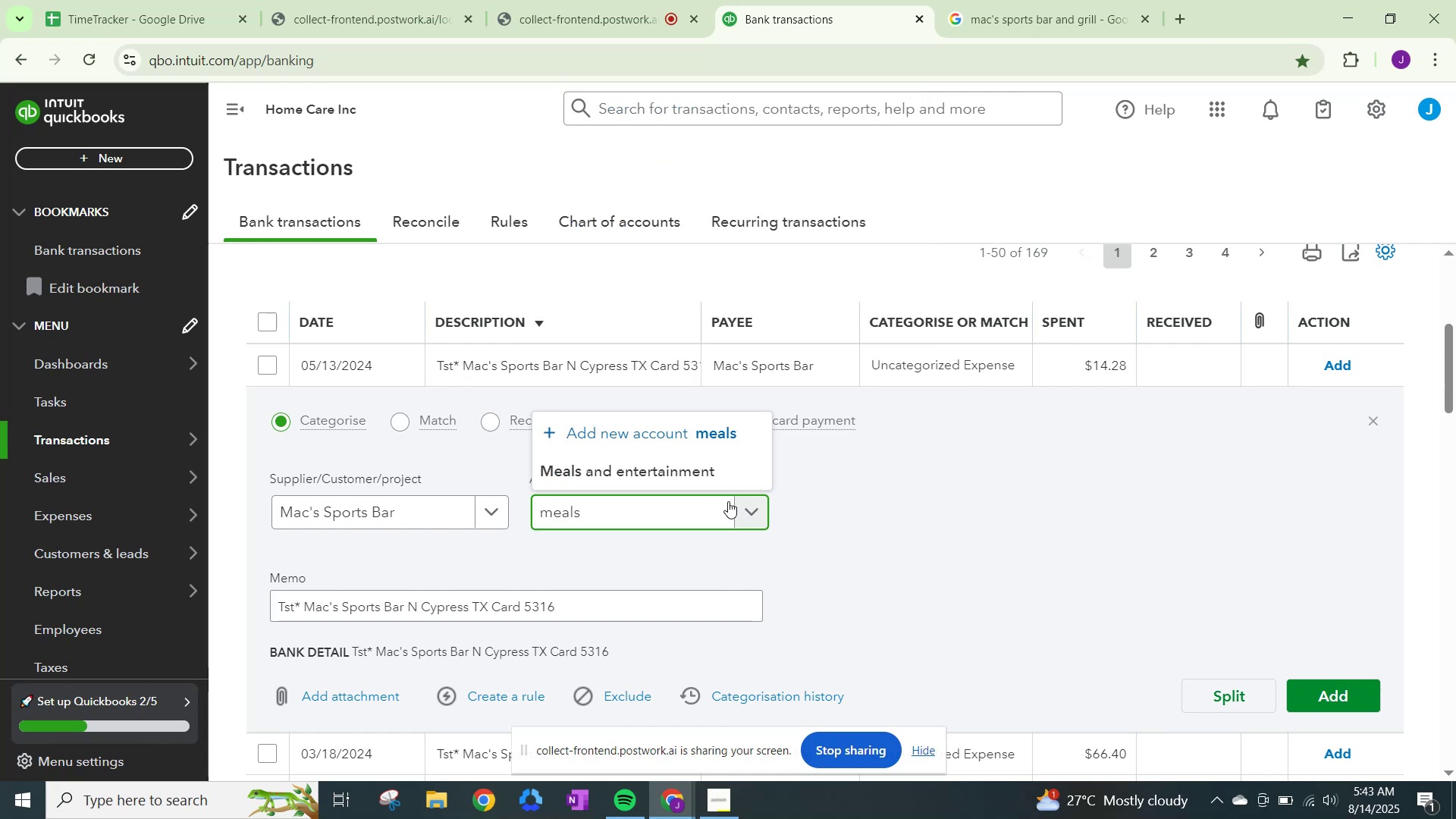 
left_click([685, 472])
 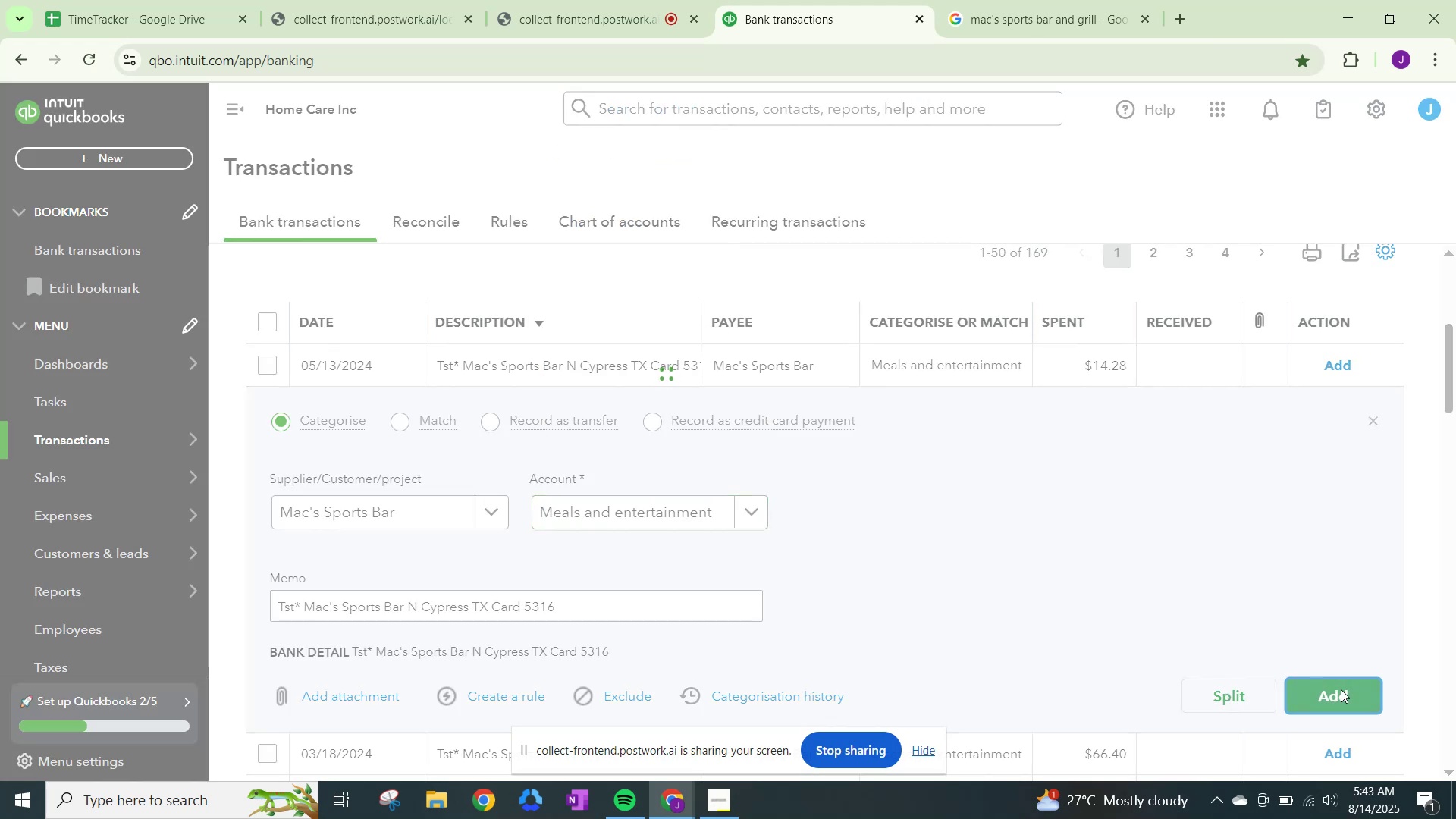 
wait(8.08)
 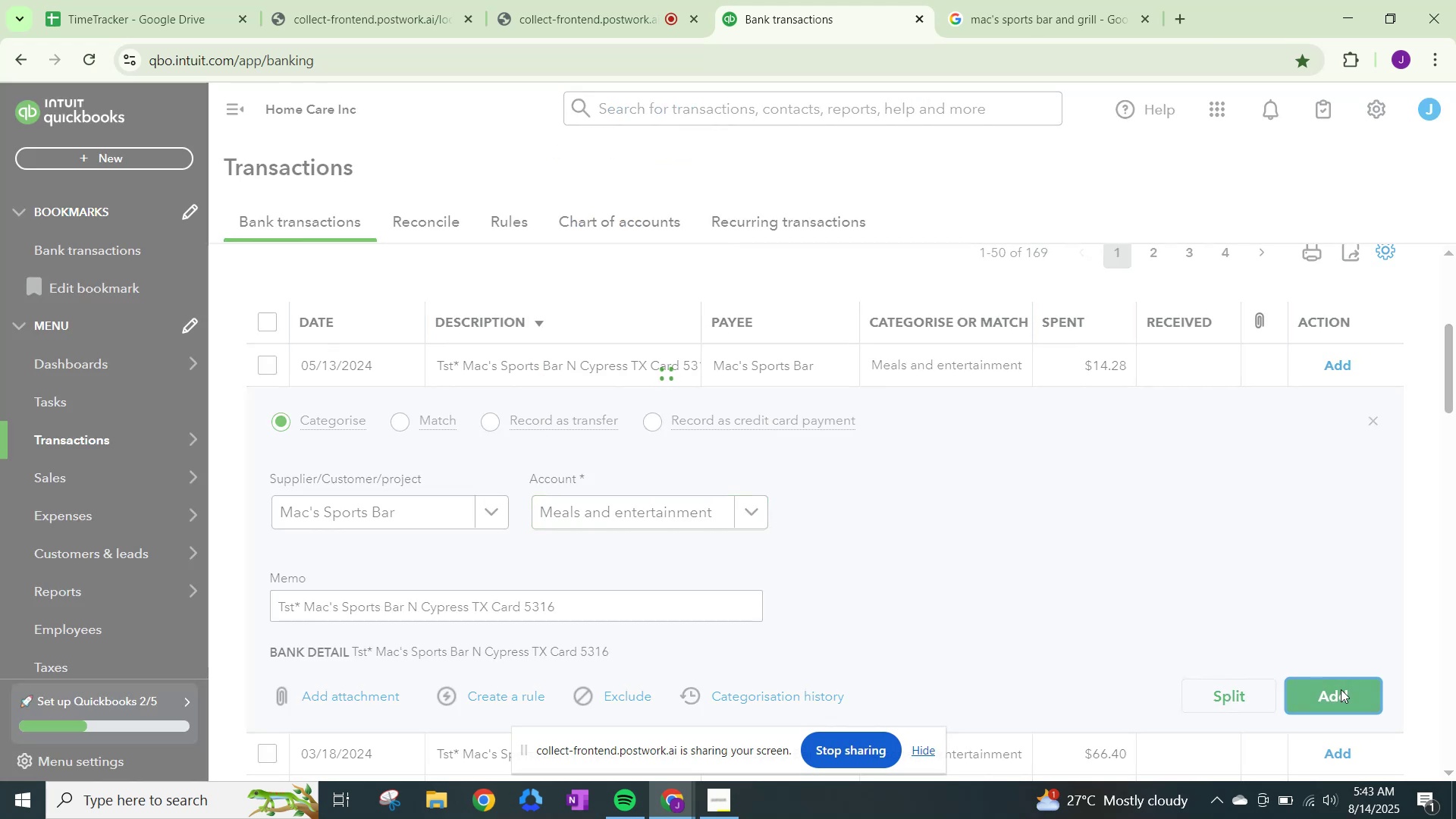 
left_click([1330, 369])
 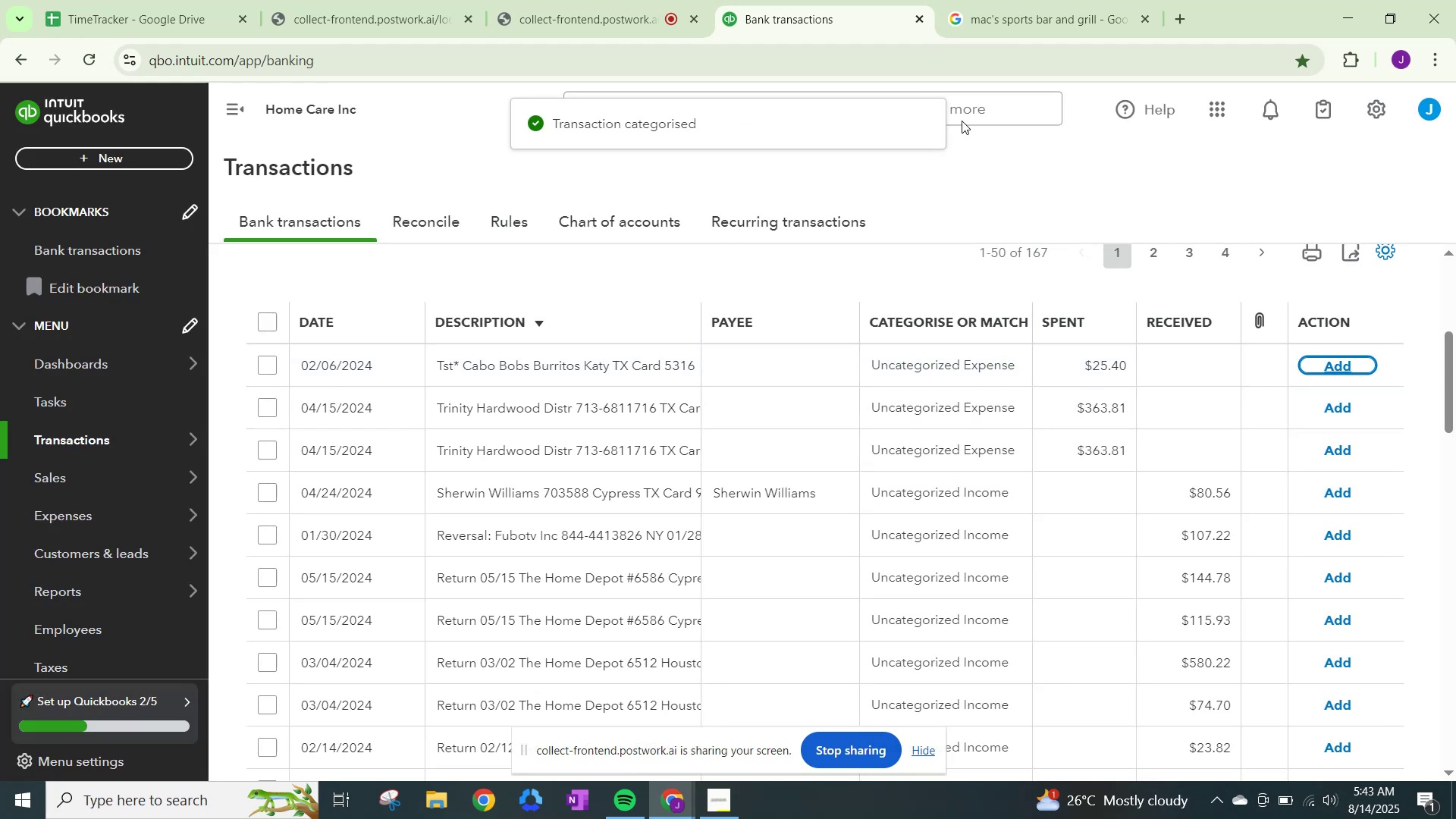 
left_click([1010, 10])
 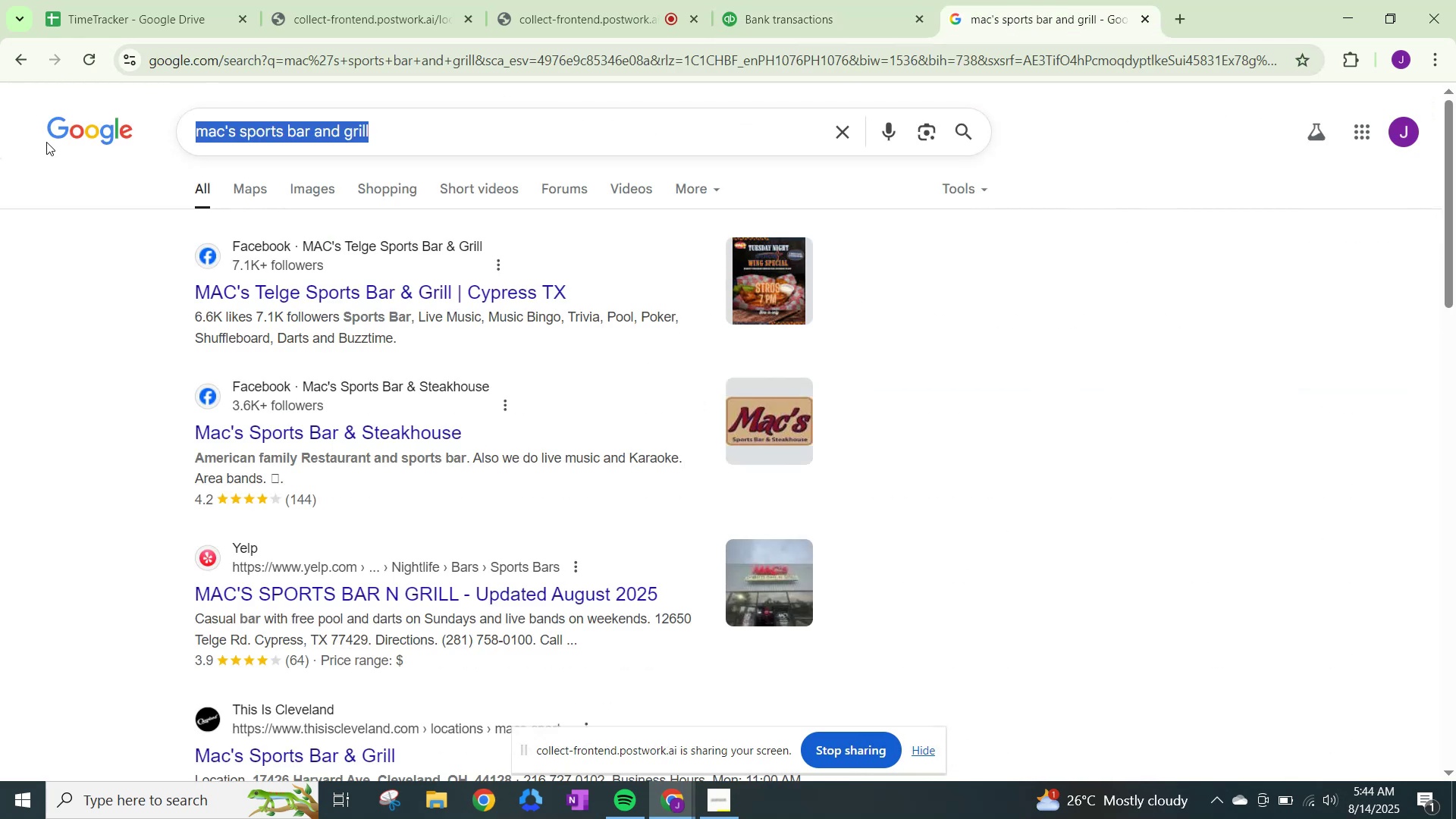 
type(cabo bos)
 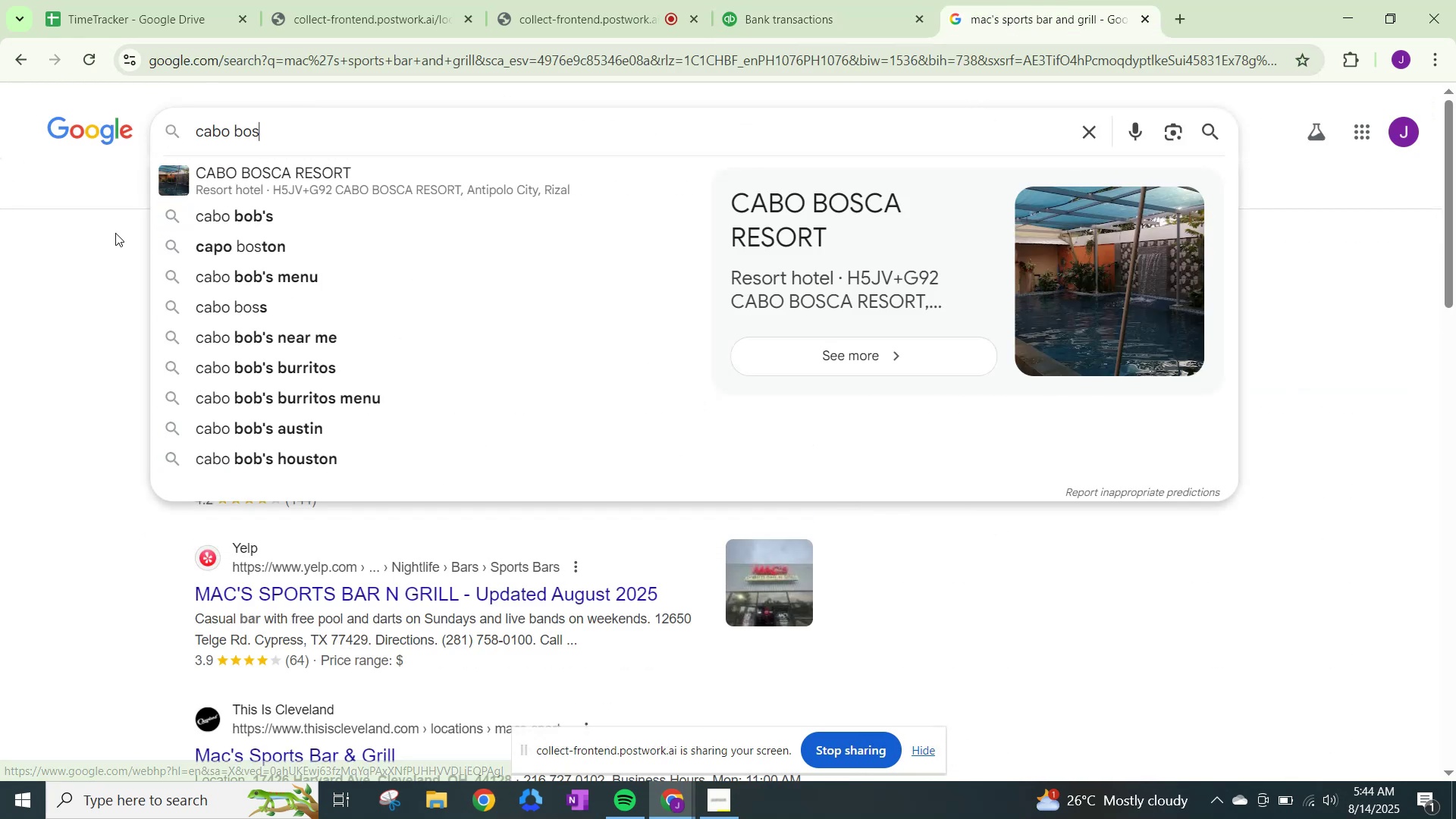 
left_click([199, 218])
 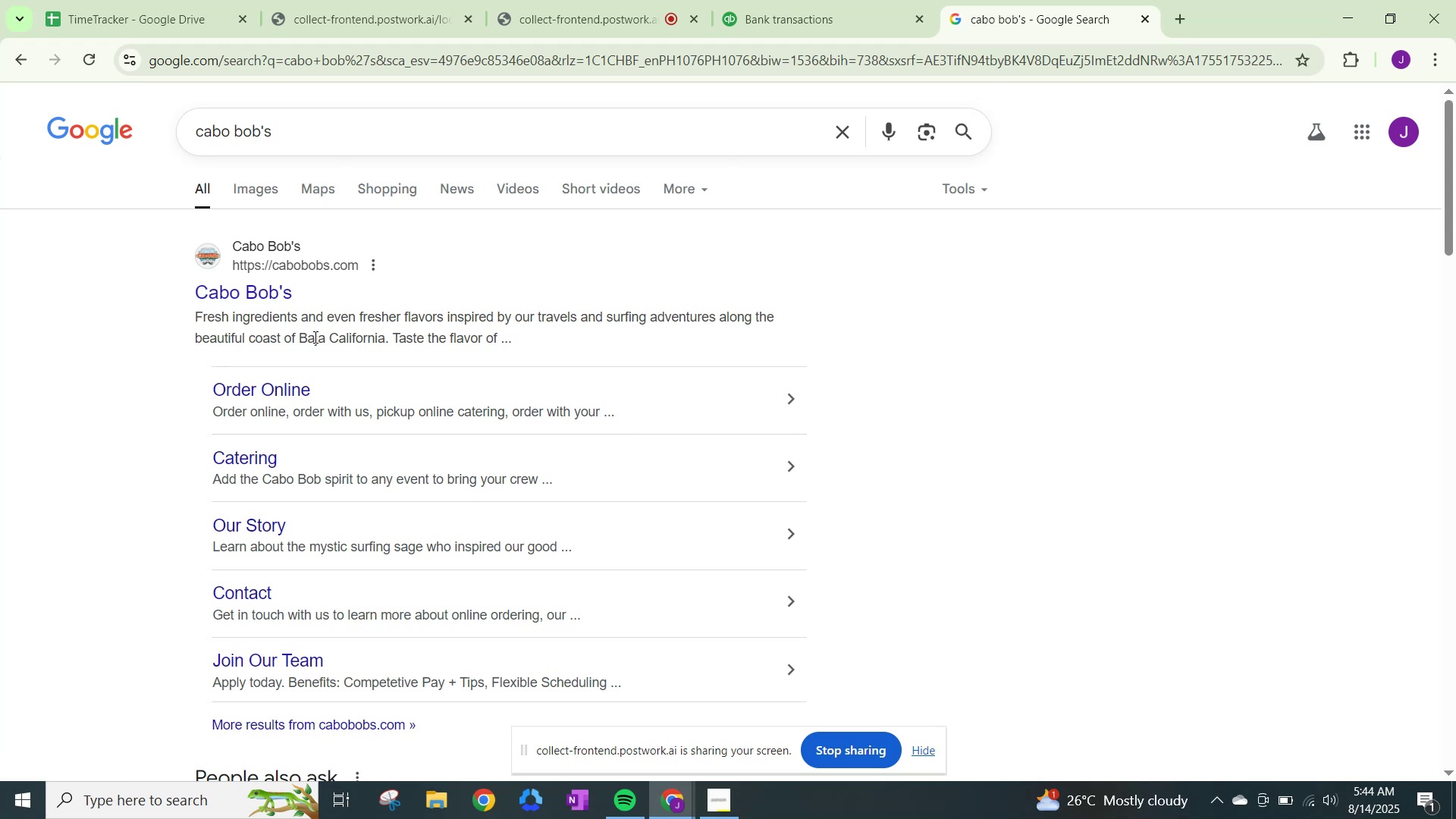 
left_click([251, 286])
 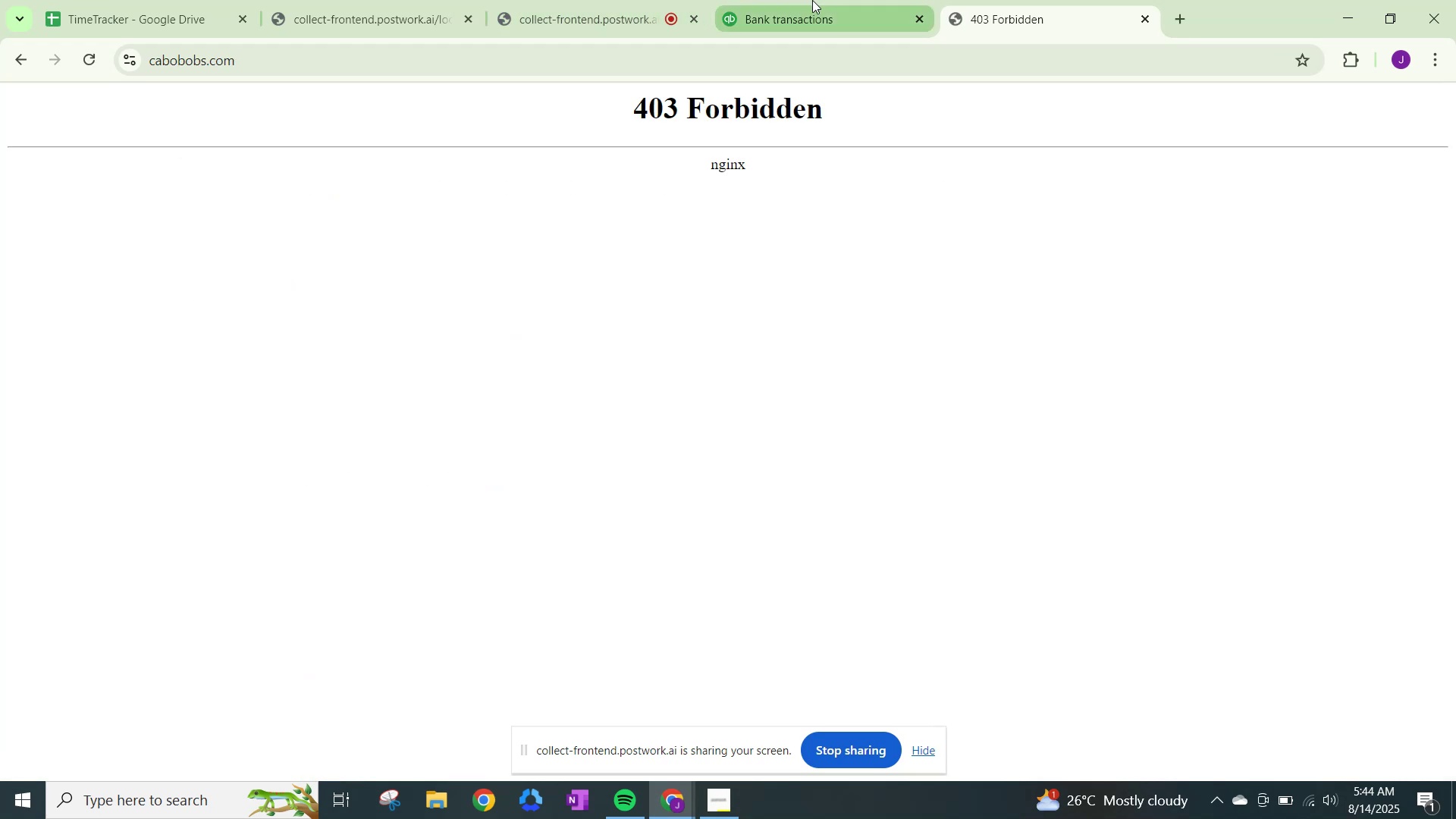 
left_click([812, 1])
 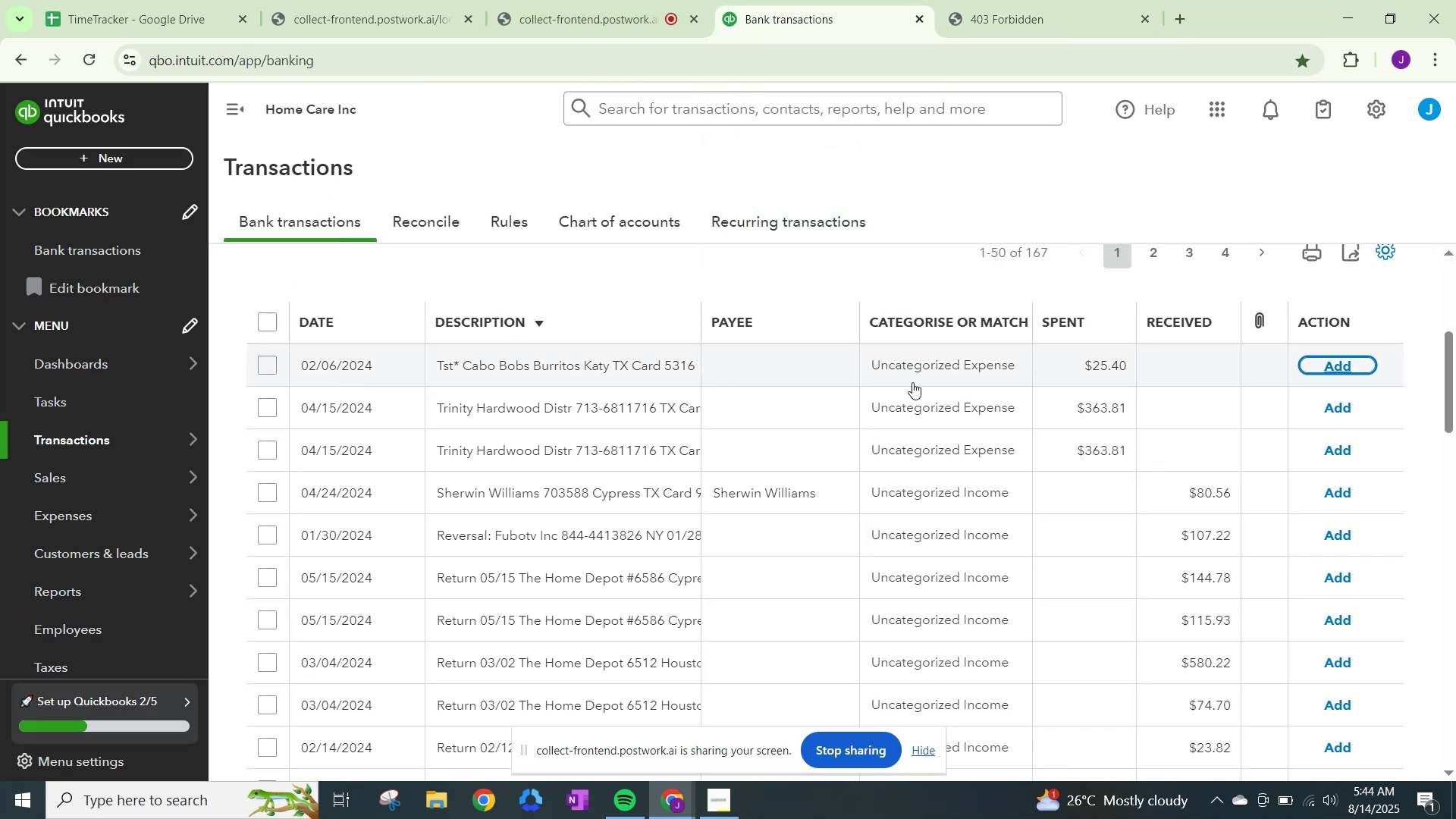 
left_click([918, 382])
 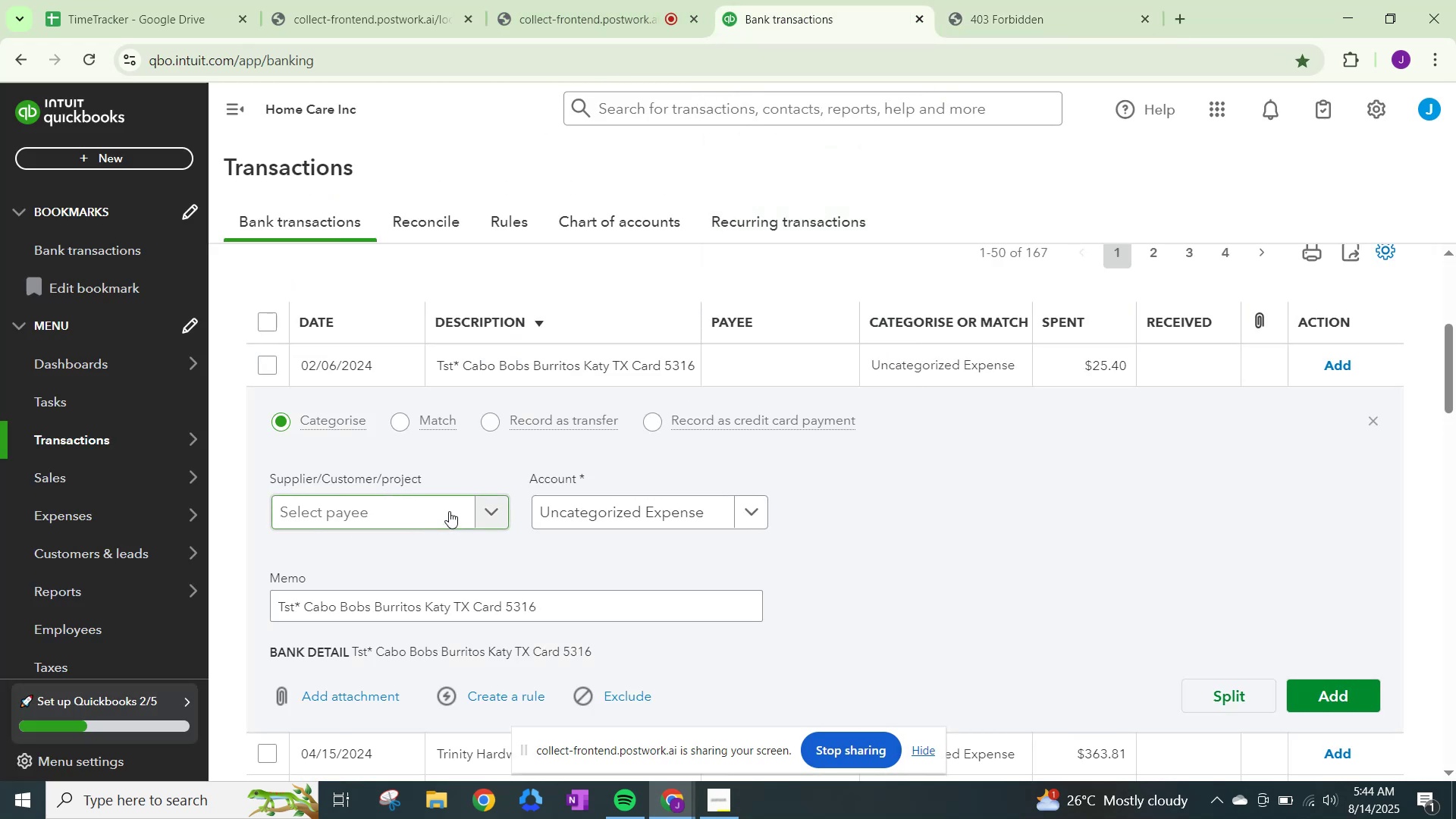 
left_click([479, 510])
 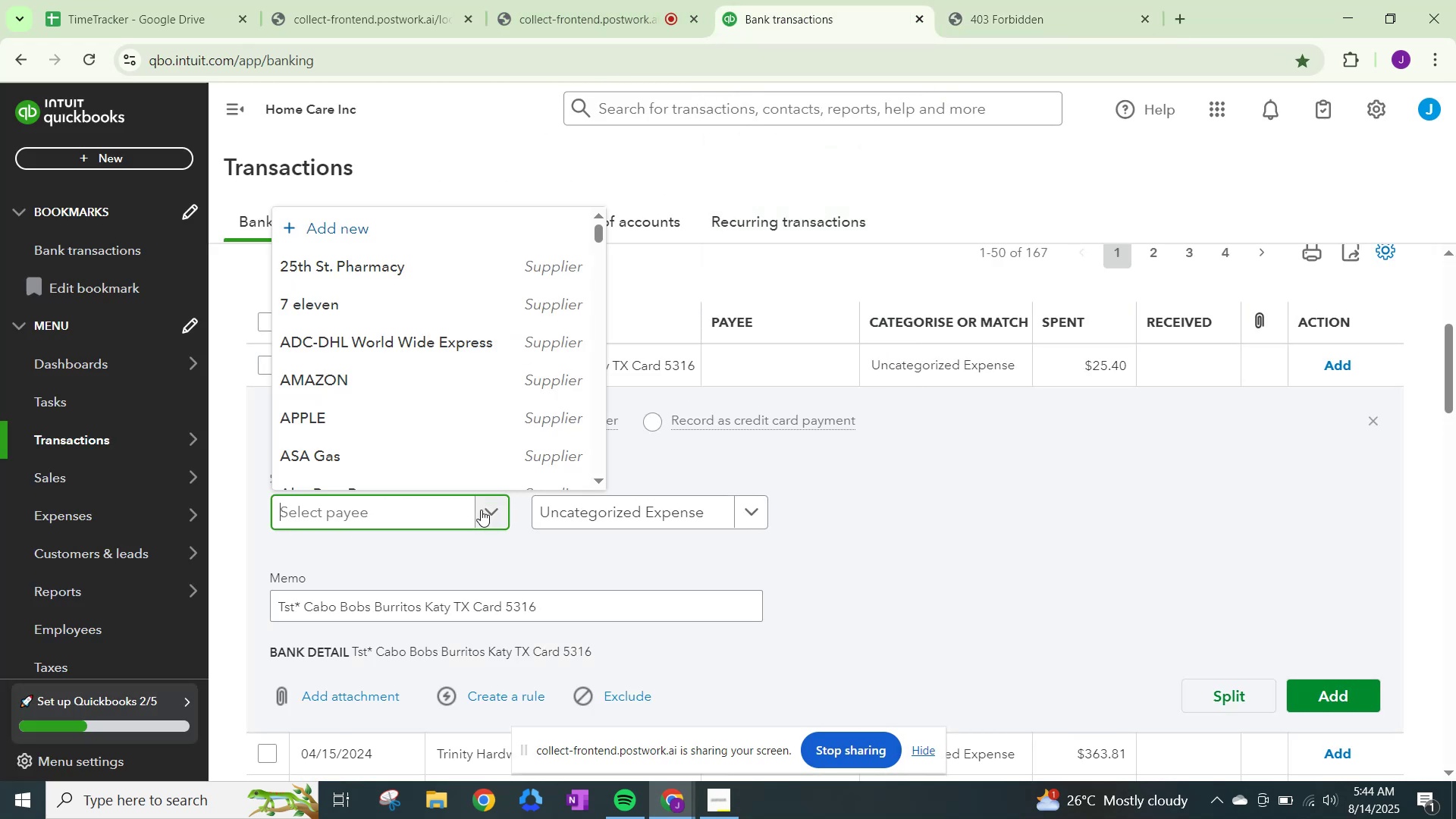 
hold_key(key=CapsLock, duration=0.32)
 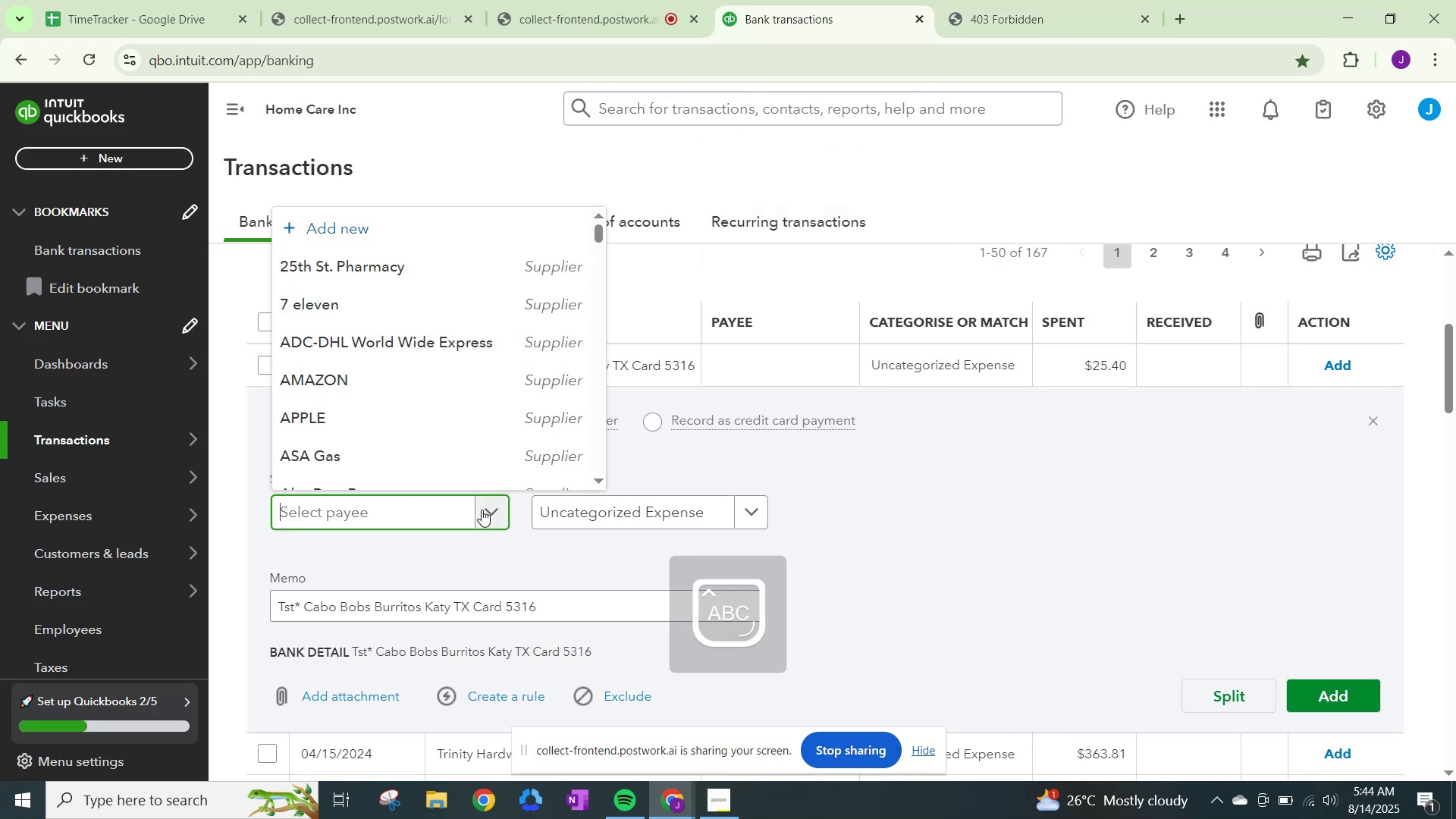 
type(Cabo Bobs)
 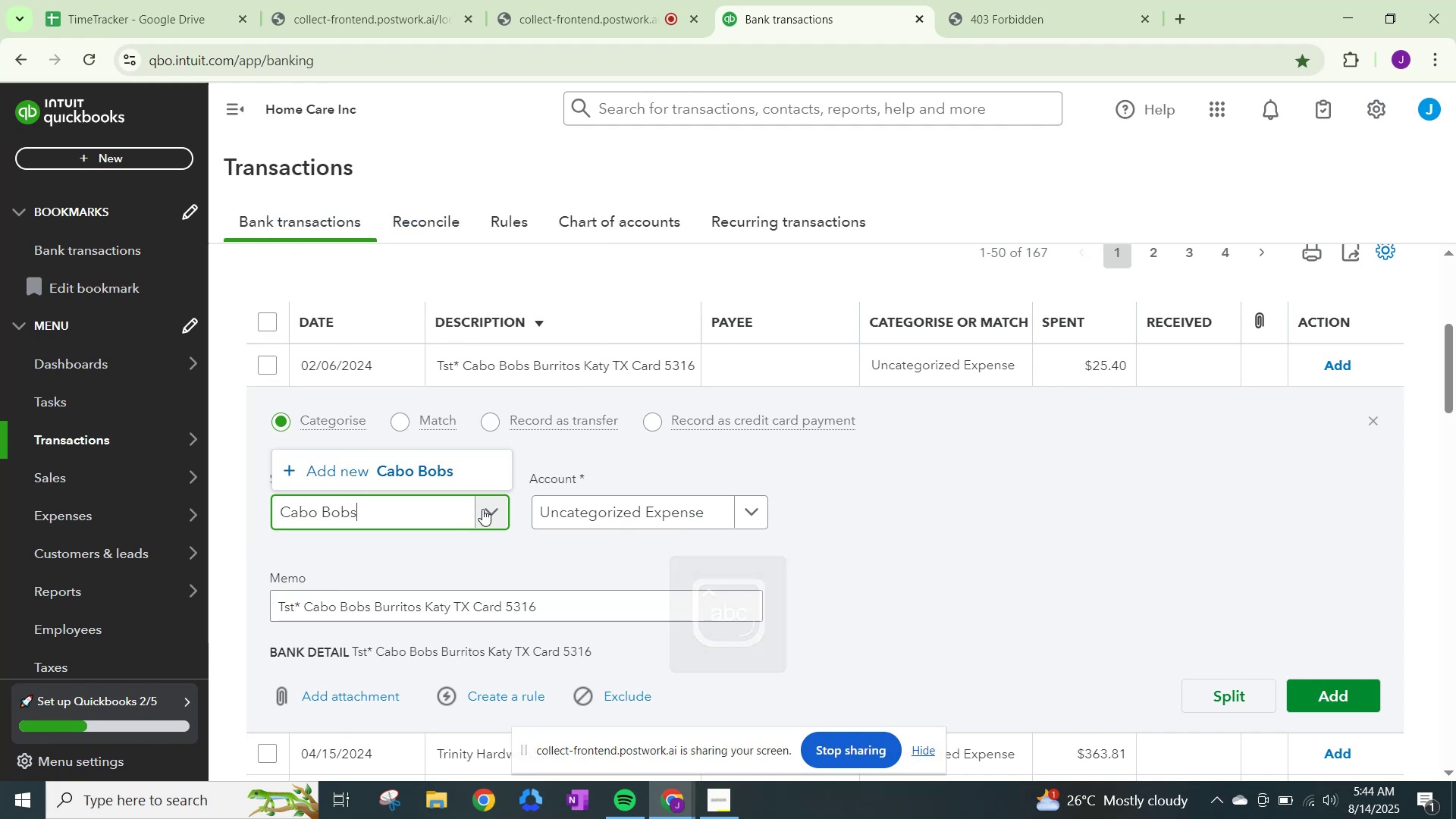 
left_click([450, 469])
 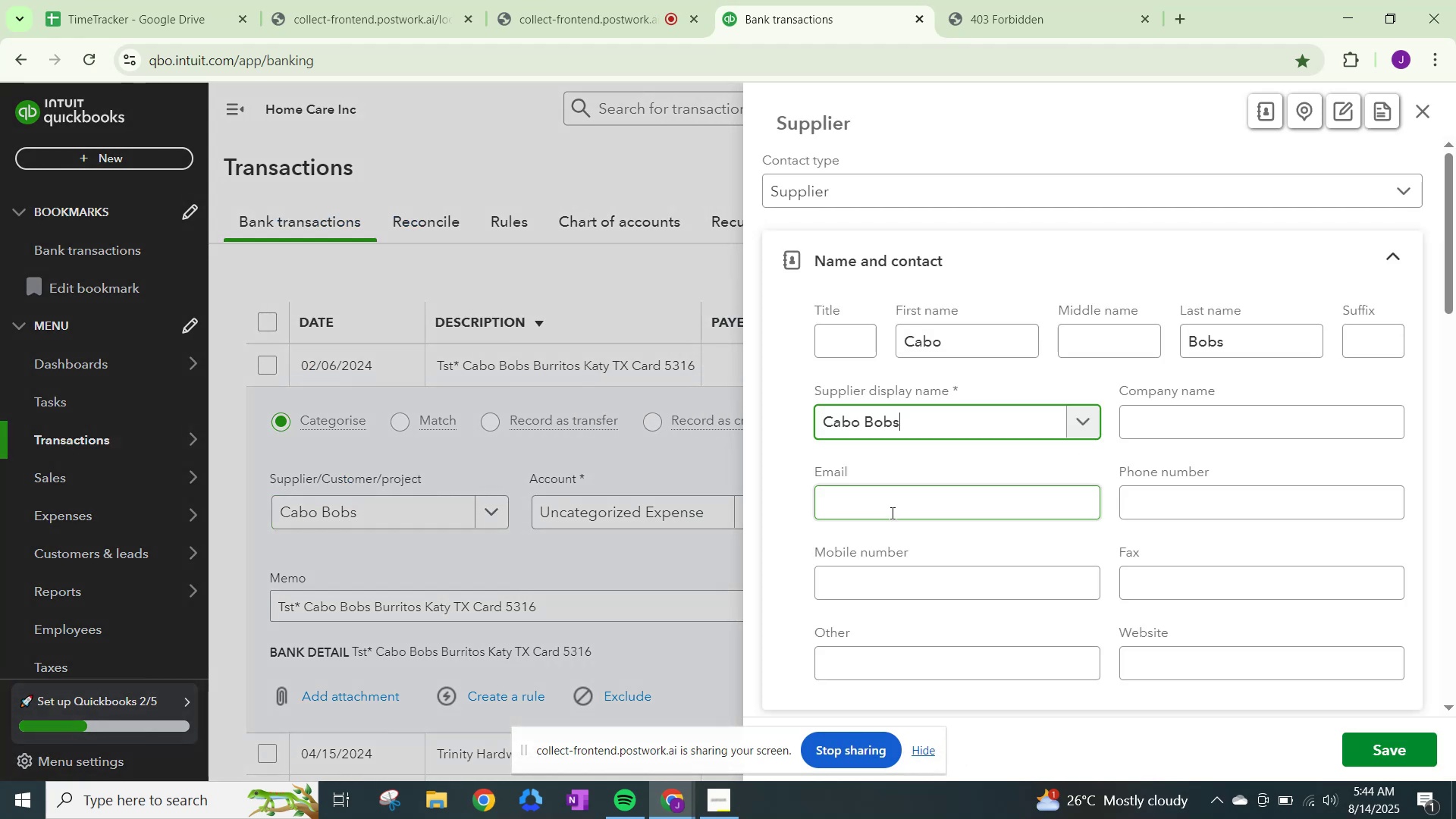 
scroll: coordinate [981, 511], scroll_direction: down, amount: 25.0
 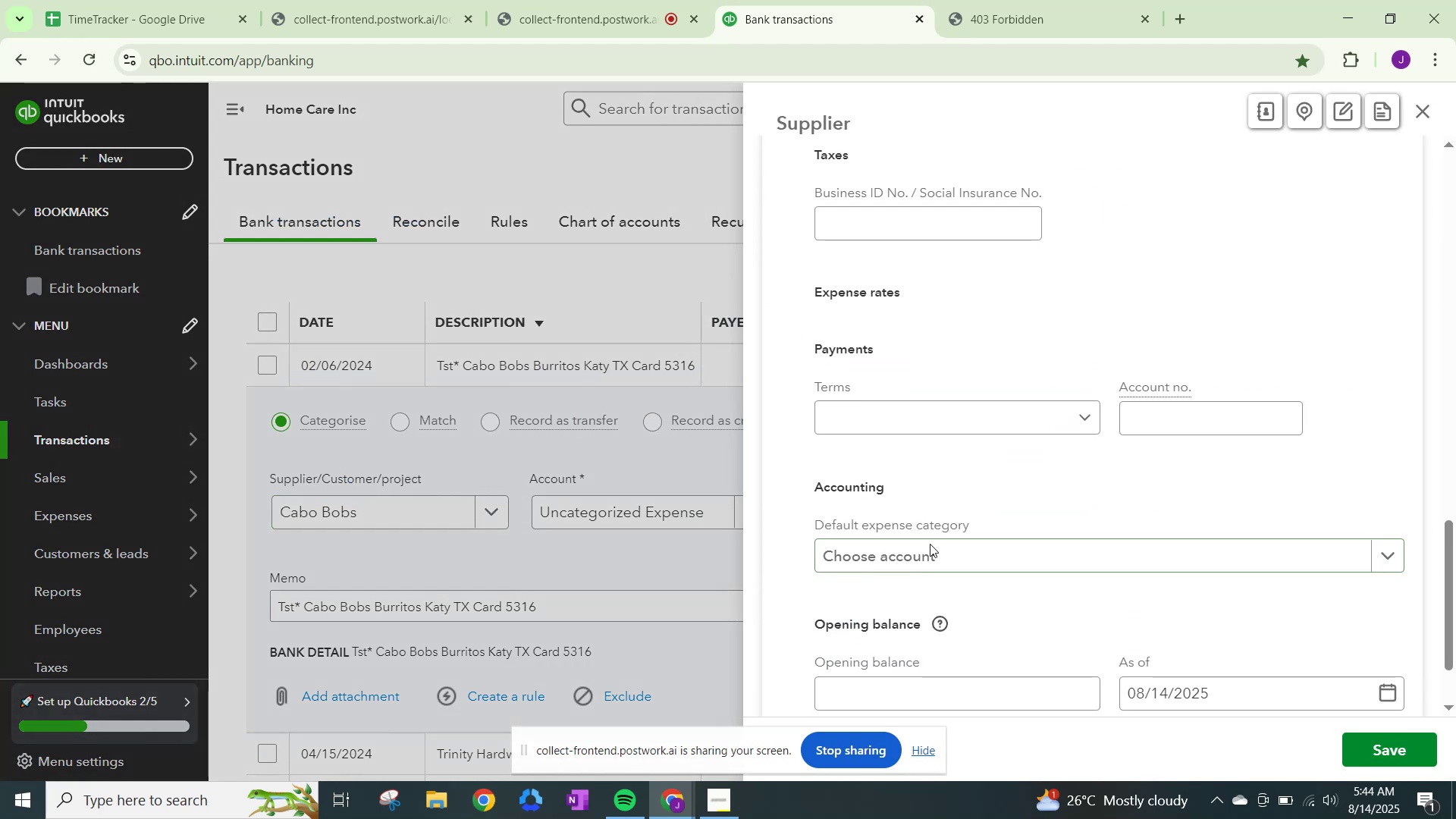 
left_click([930, 550])
 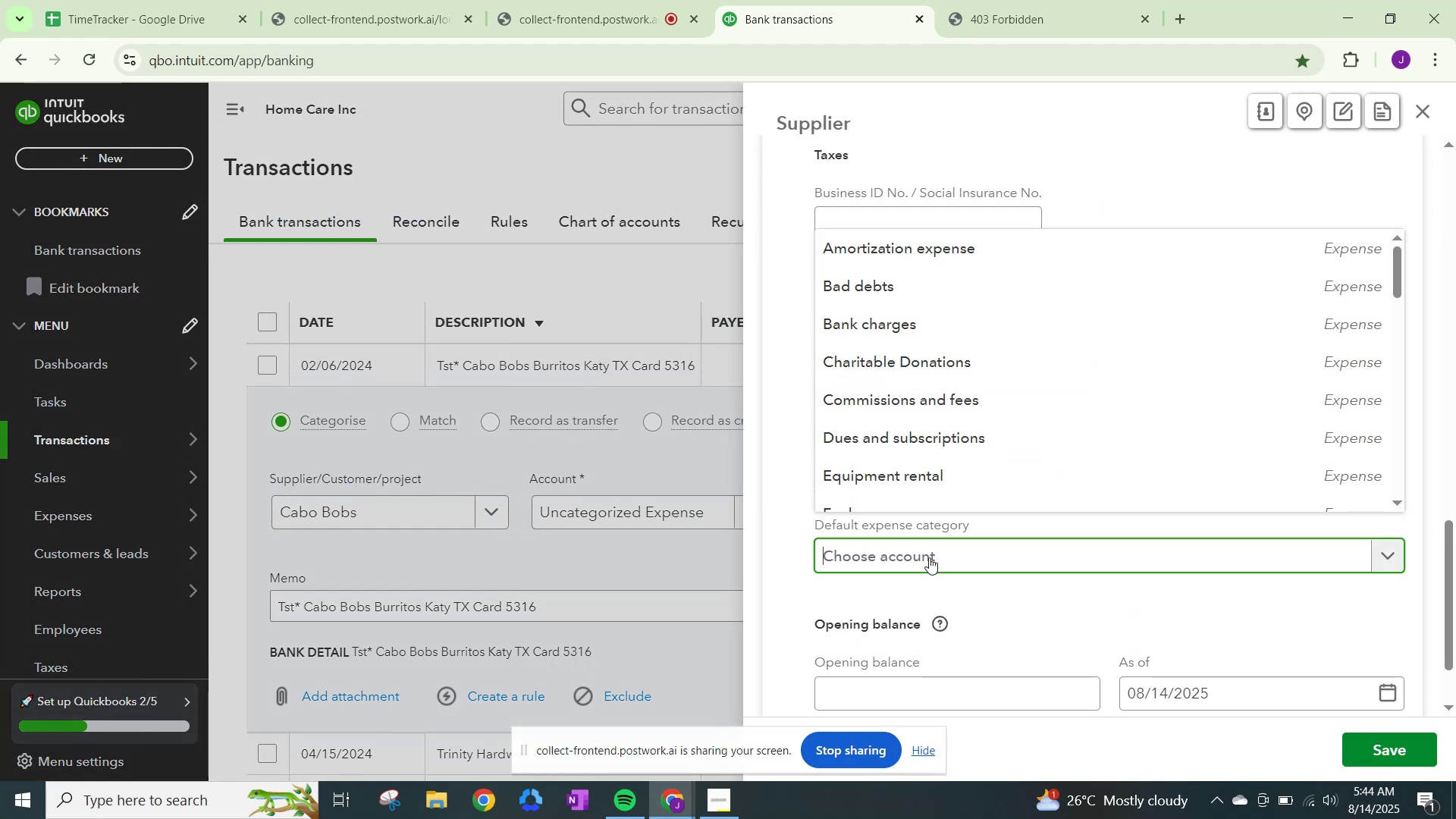 
type(meals)
 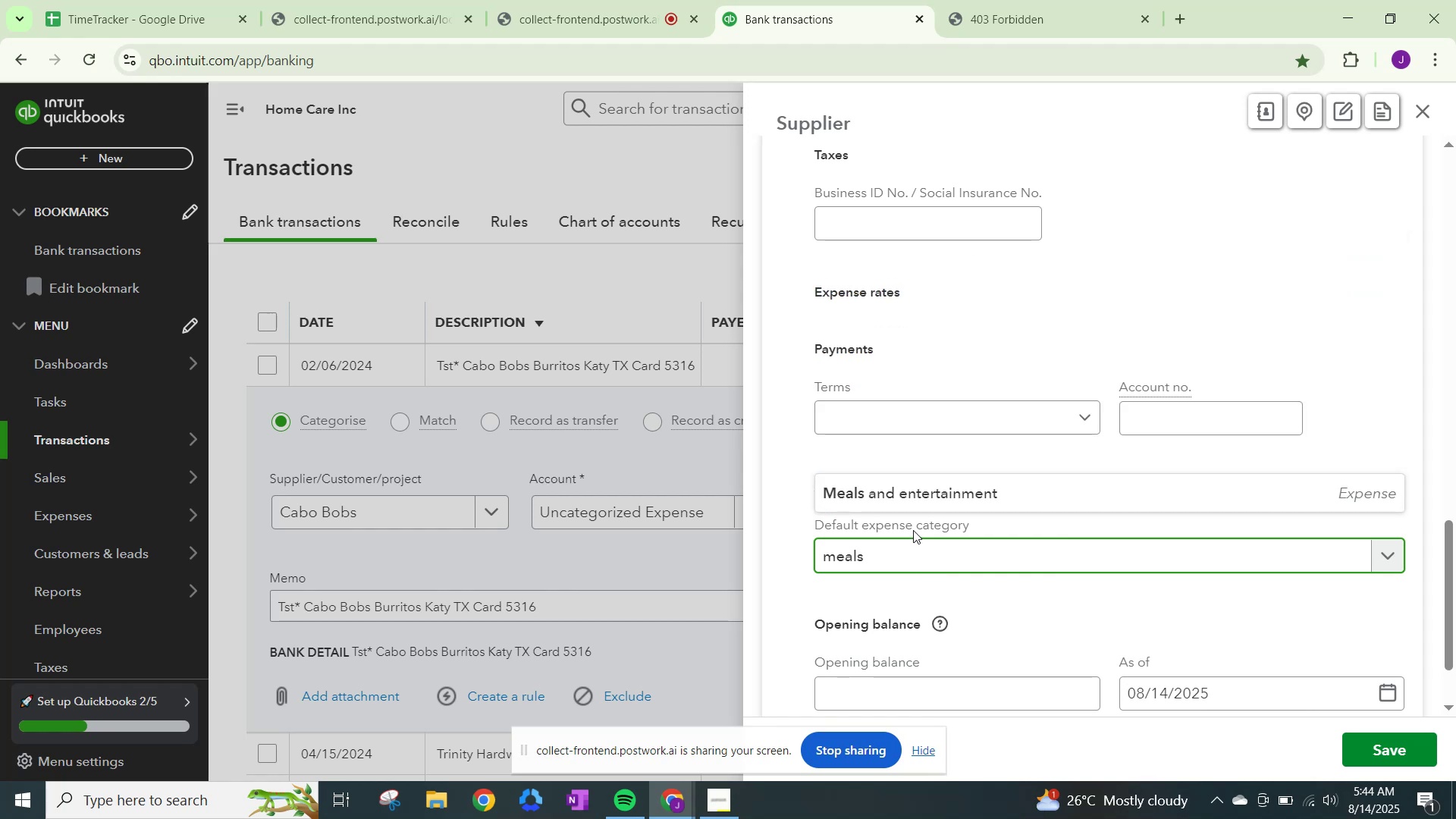 
left_click([924, 488])
 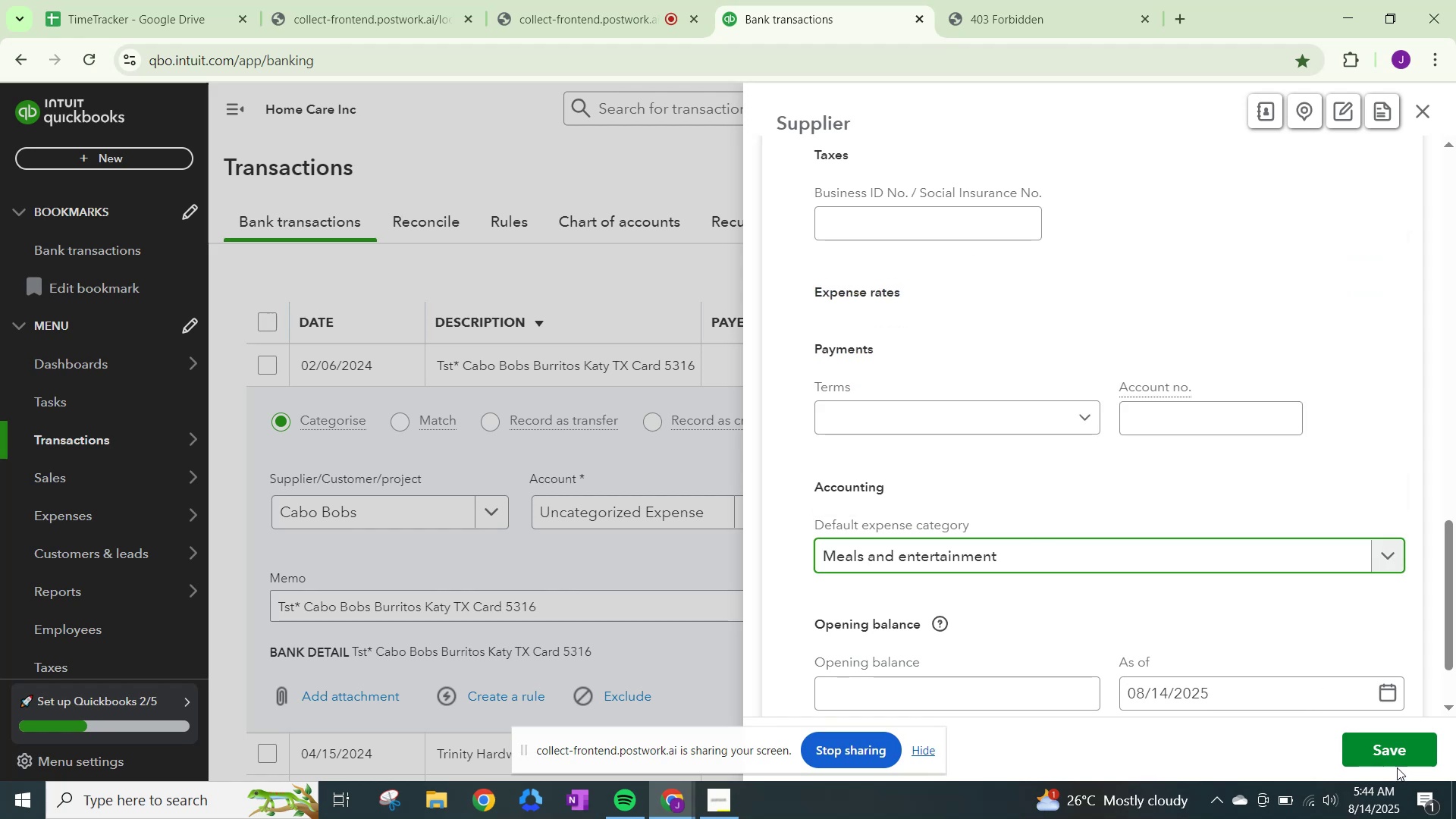 
left_click([1386, 756])
 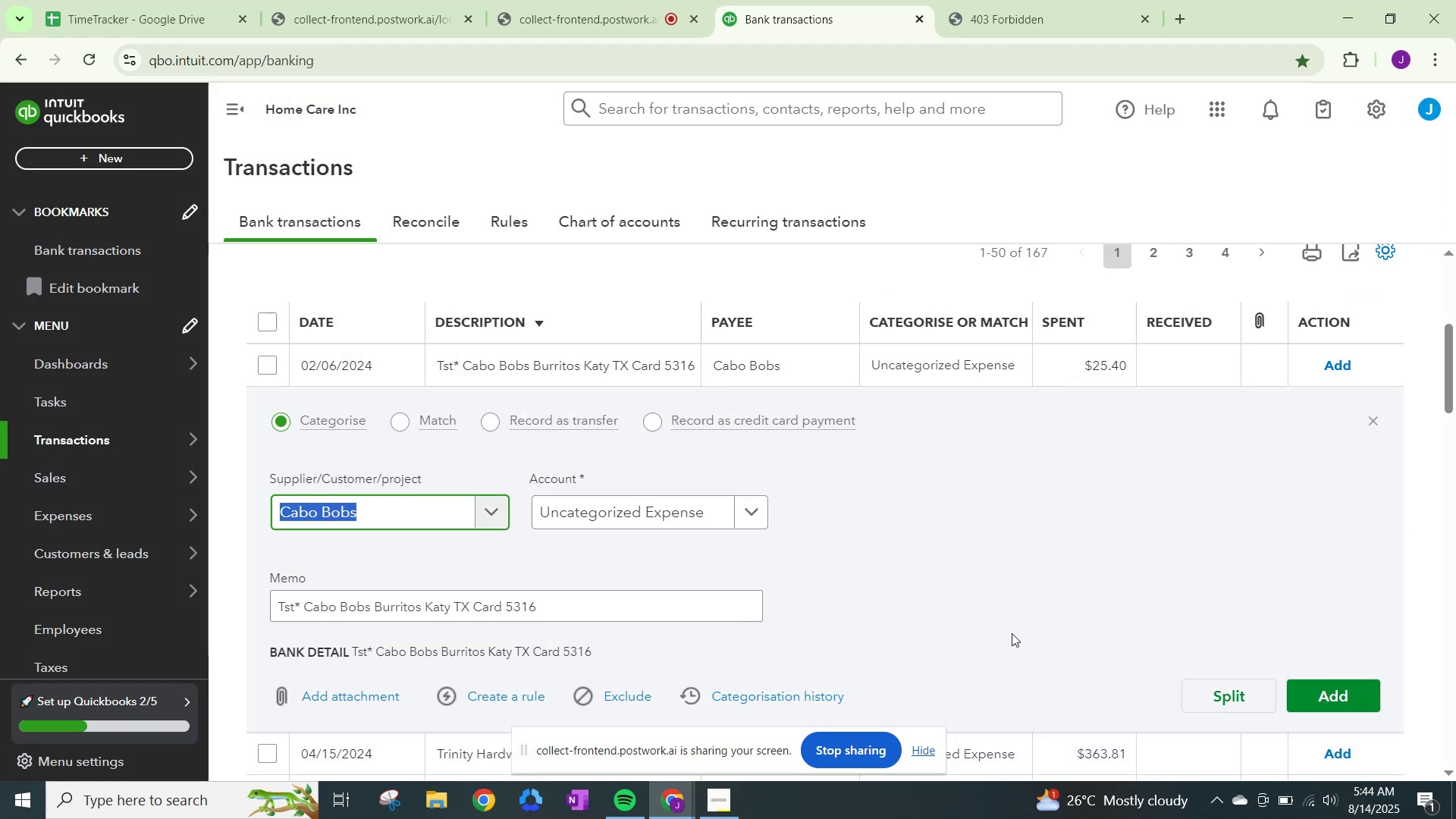 
left_click([655, 512])
 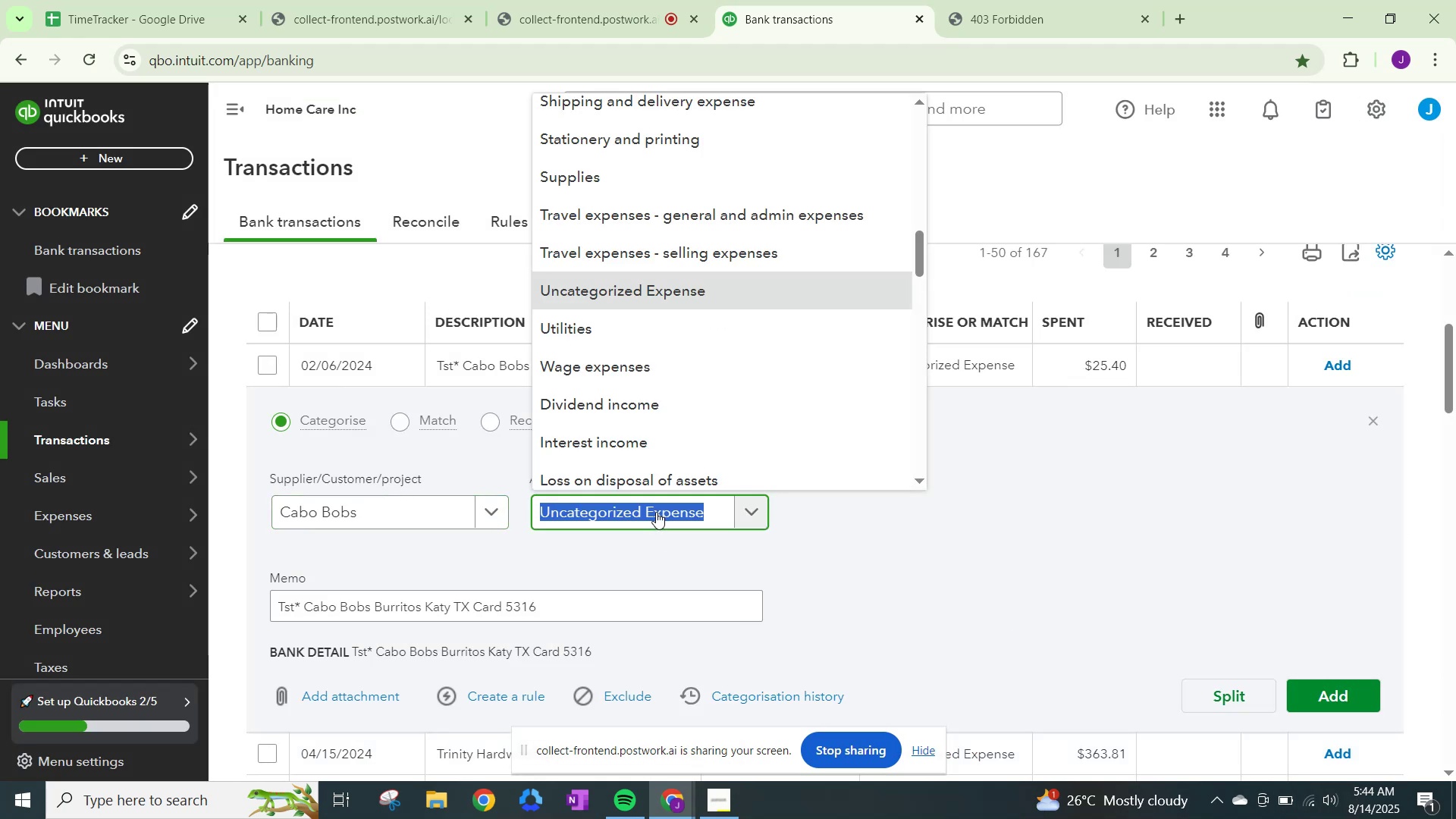 
type(eals)
 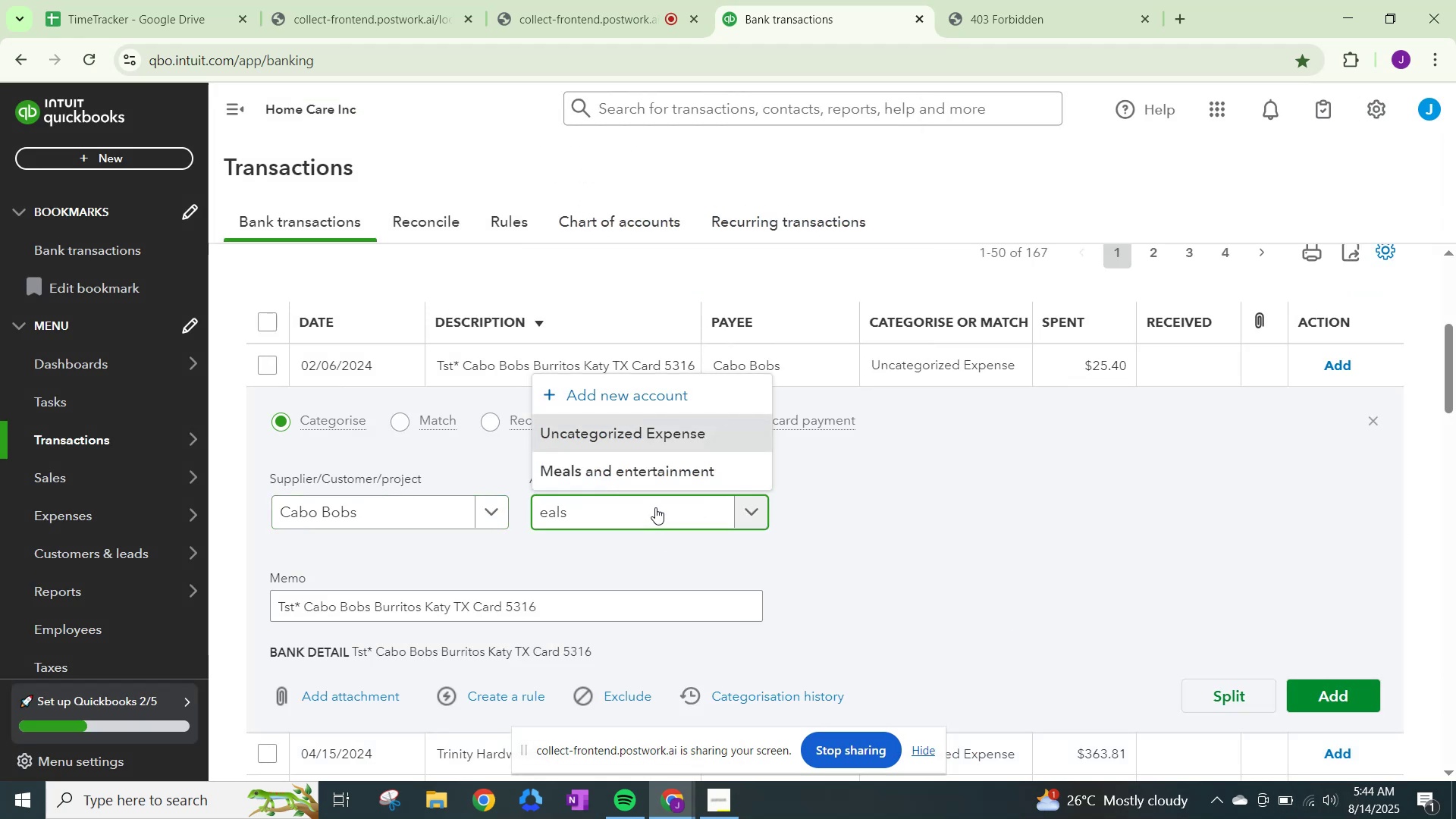 
left_click([650, 482])
 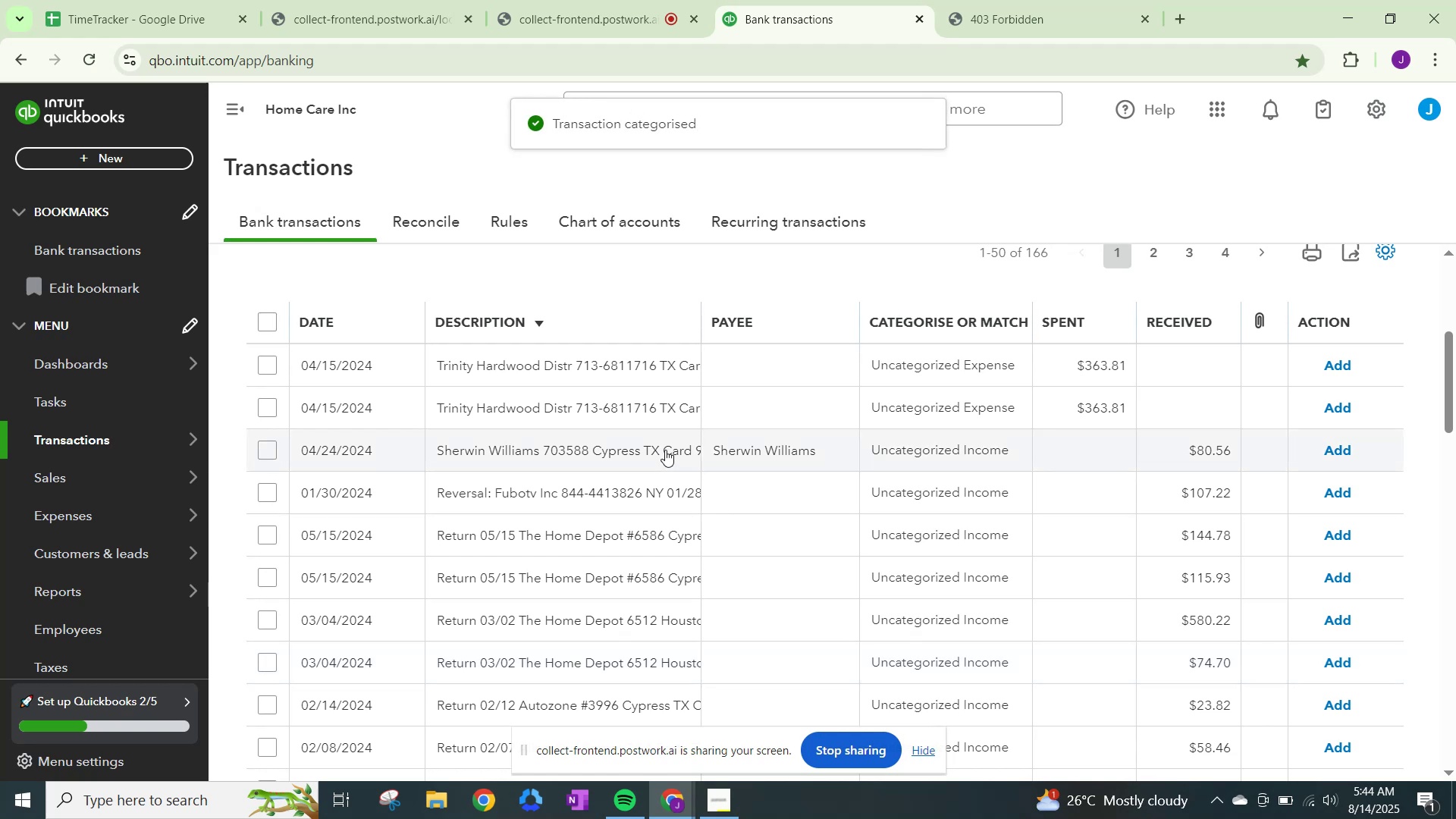 
wait(8.55)
 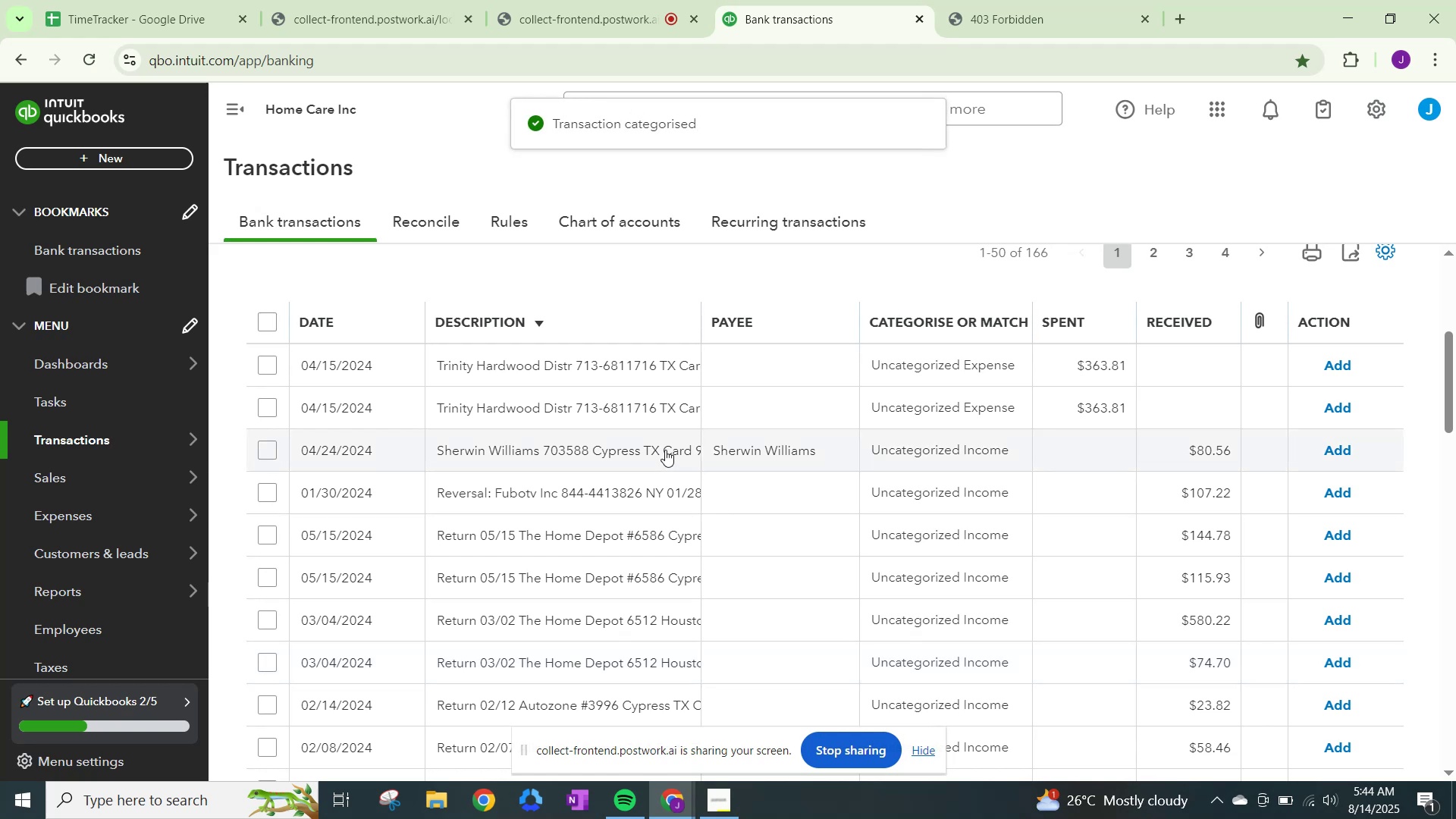 
left_click([985, 0])
 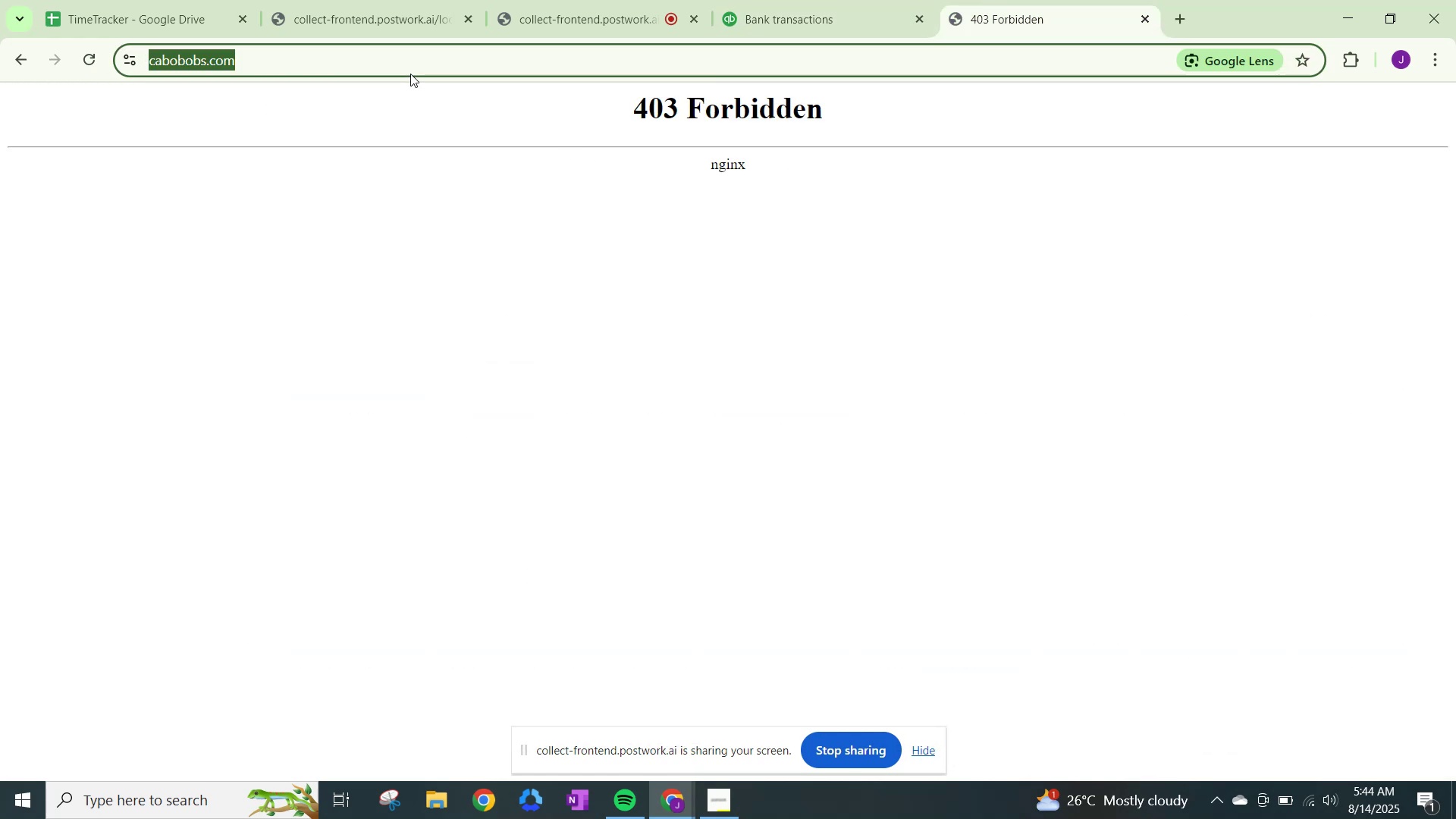 
type(trinity)
 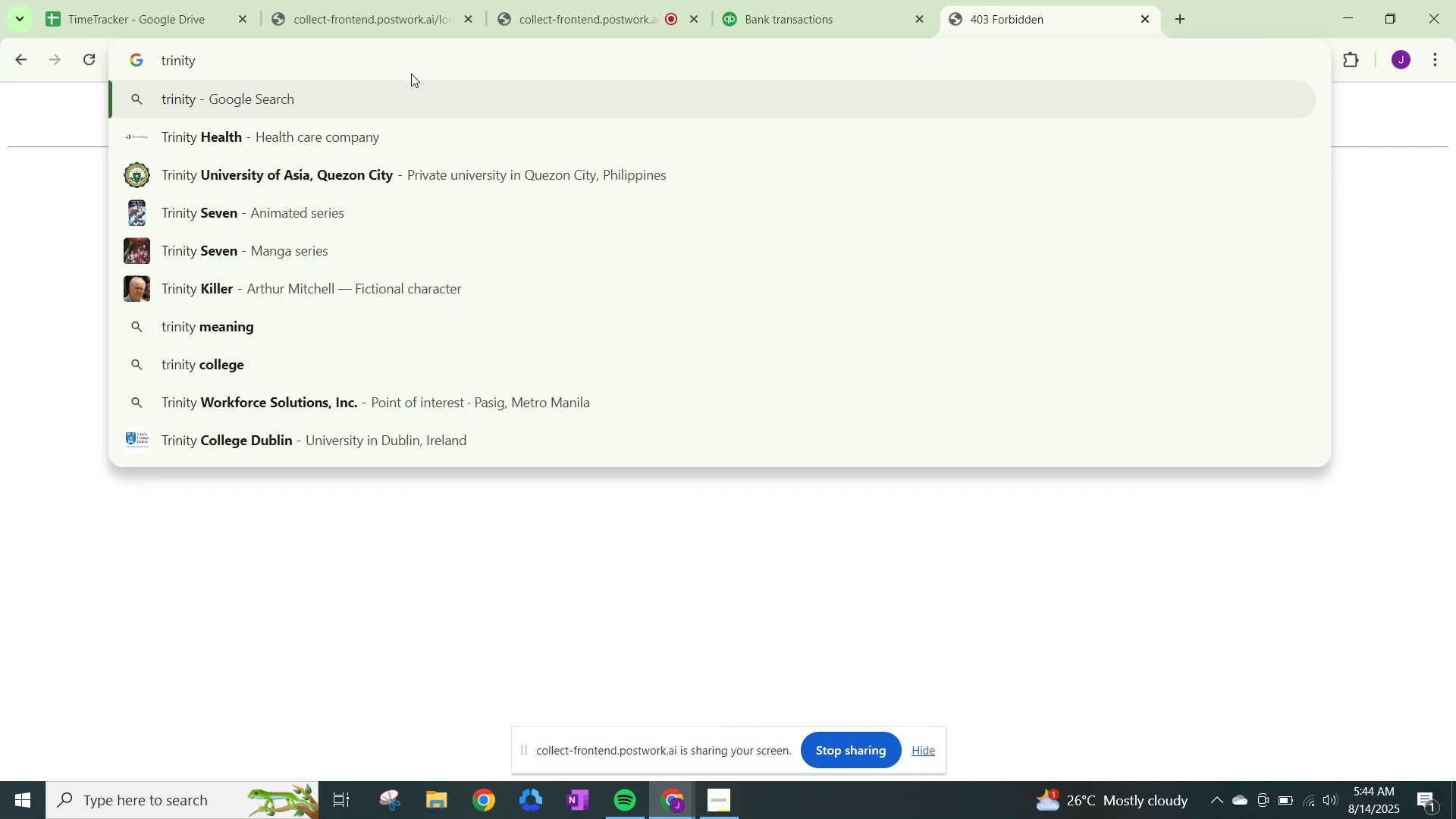 
left_click([651, 0])
 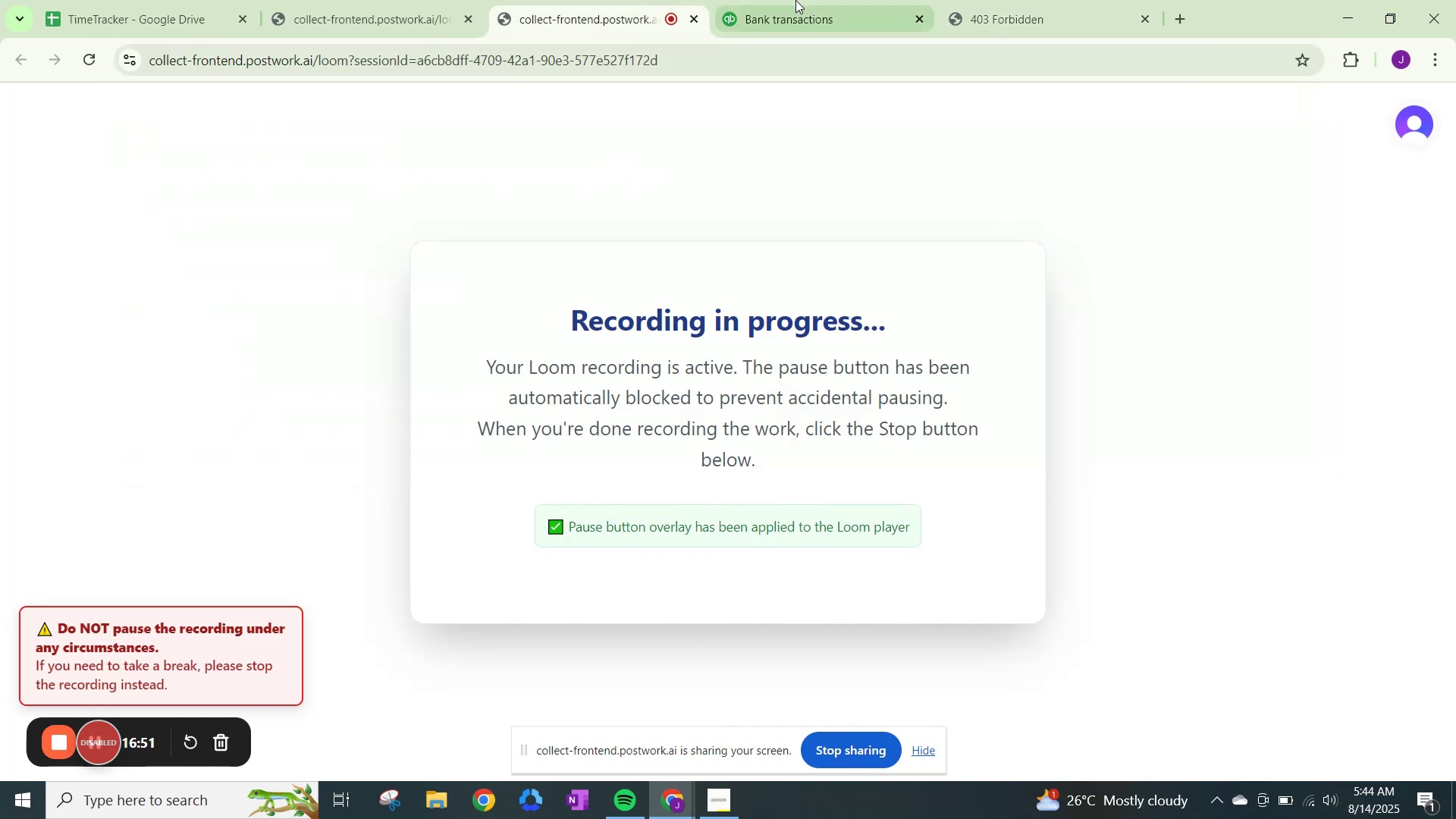 
left_click([797, 0])
 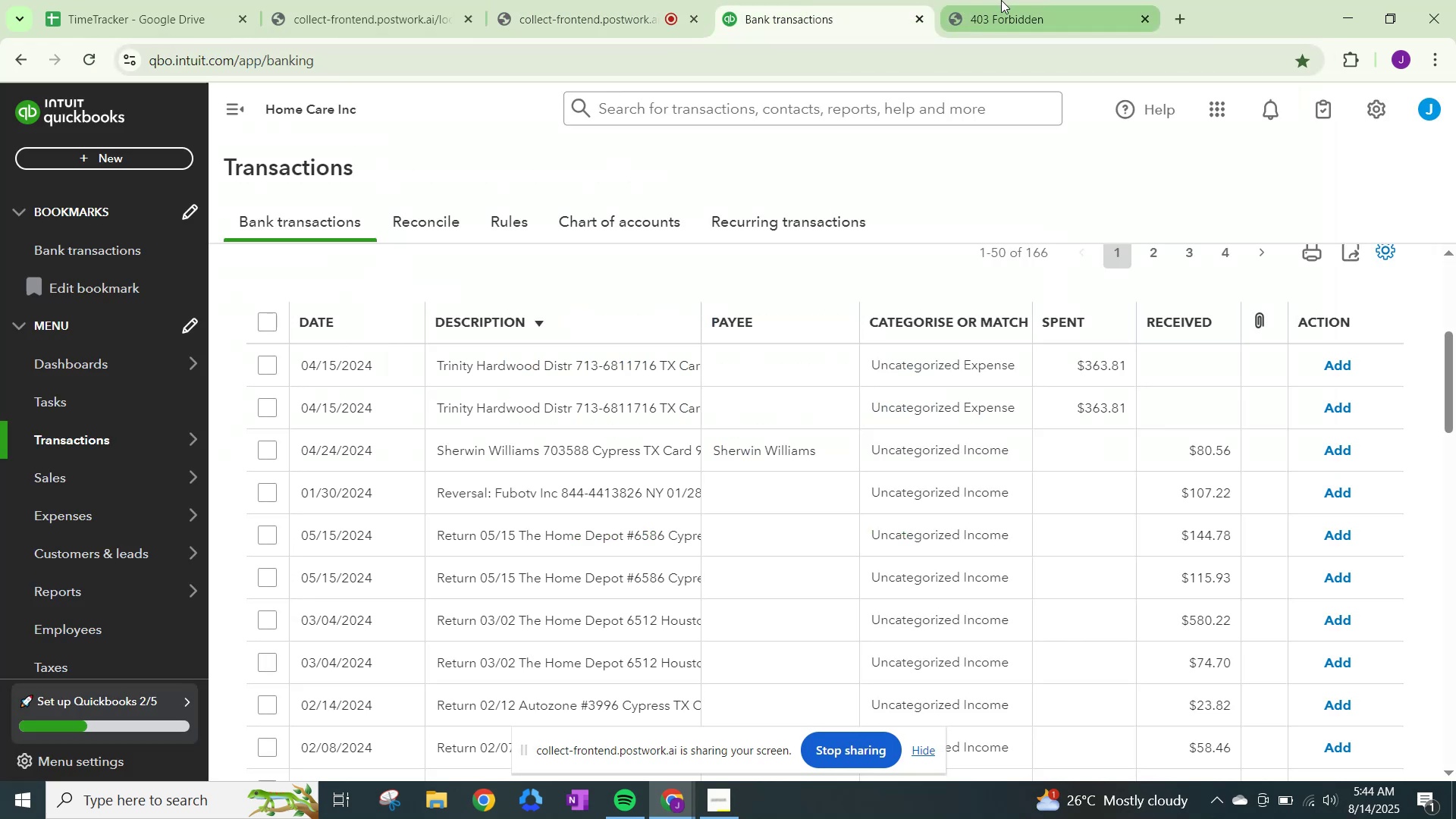 
left_click([1001, 0])
 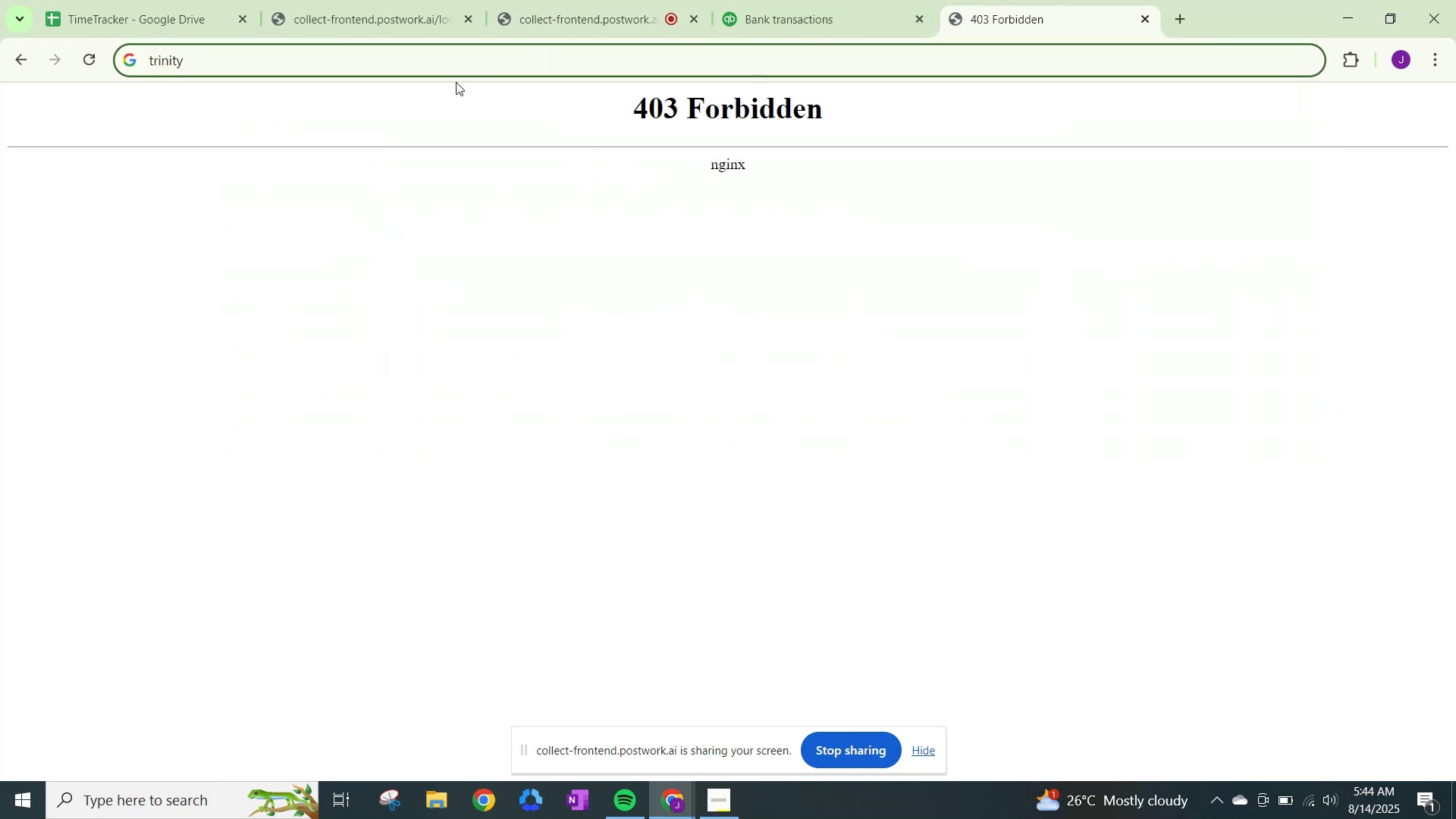 
type( hardwood)
 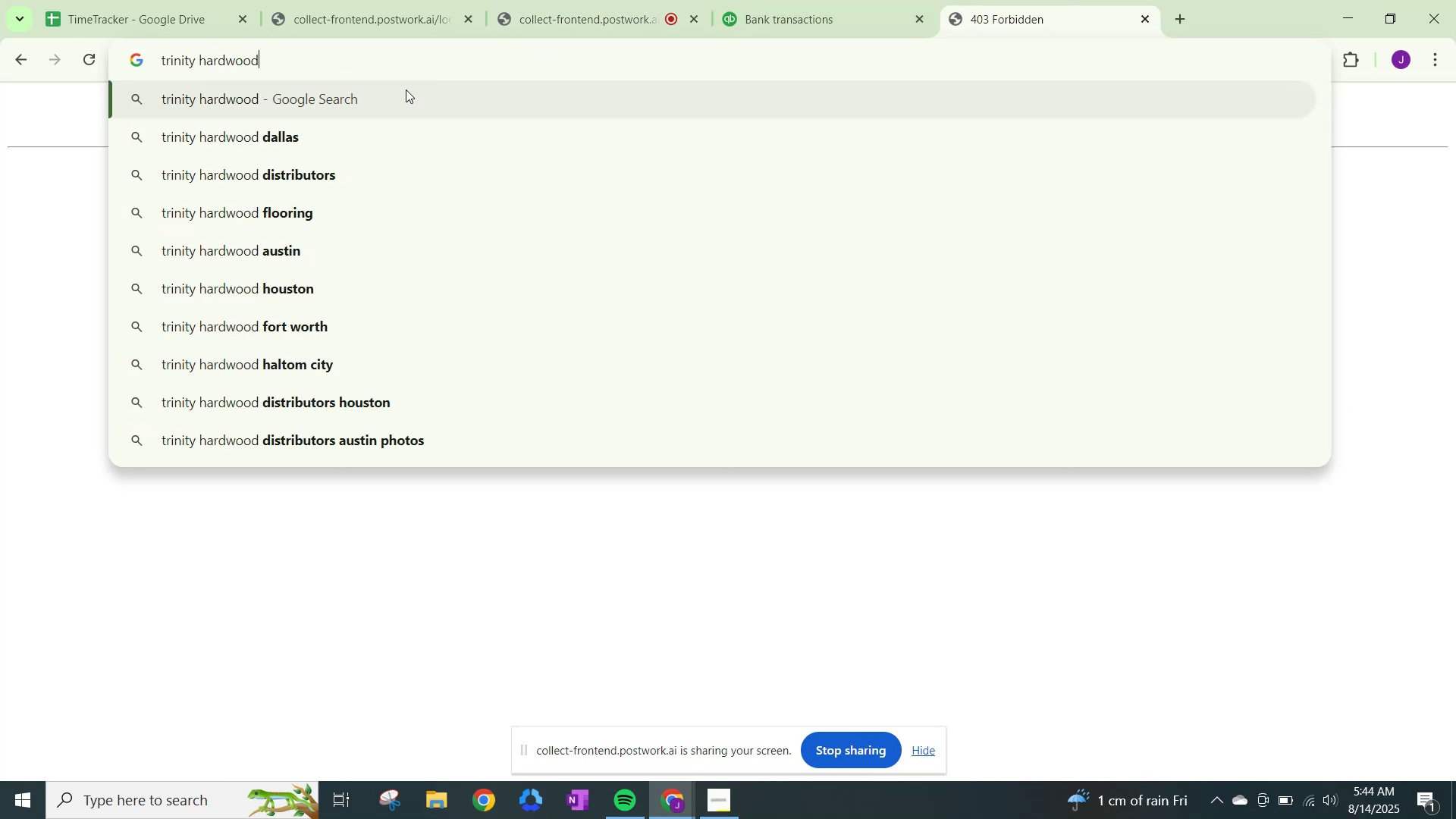 
left_click([404, 91])
 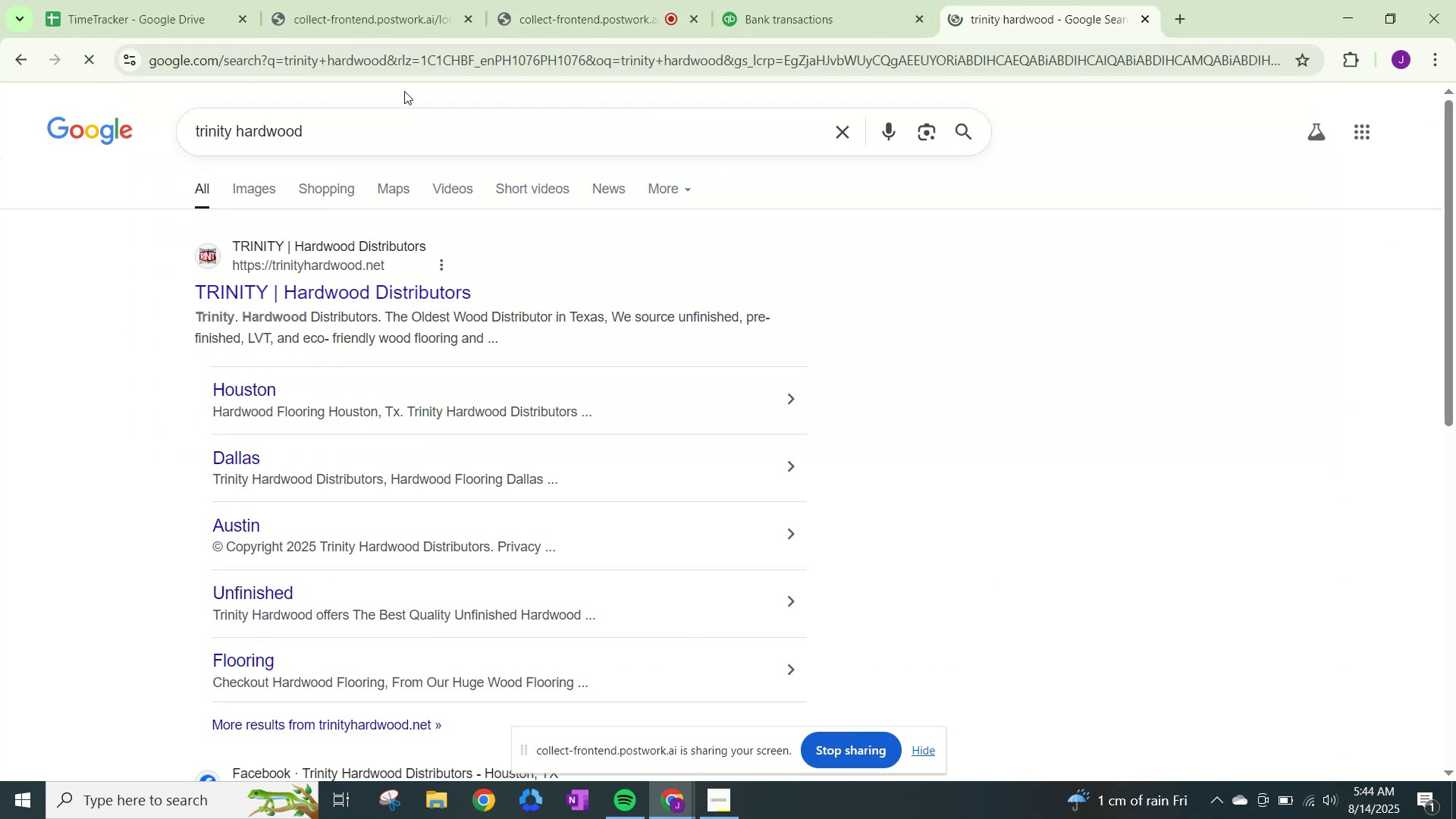 
key(NumpadEnter)
 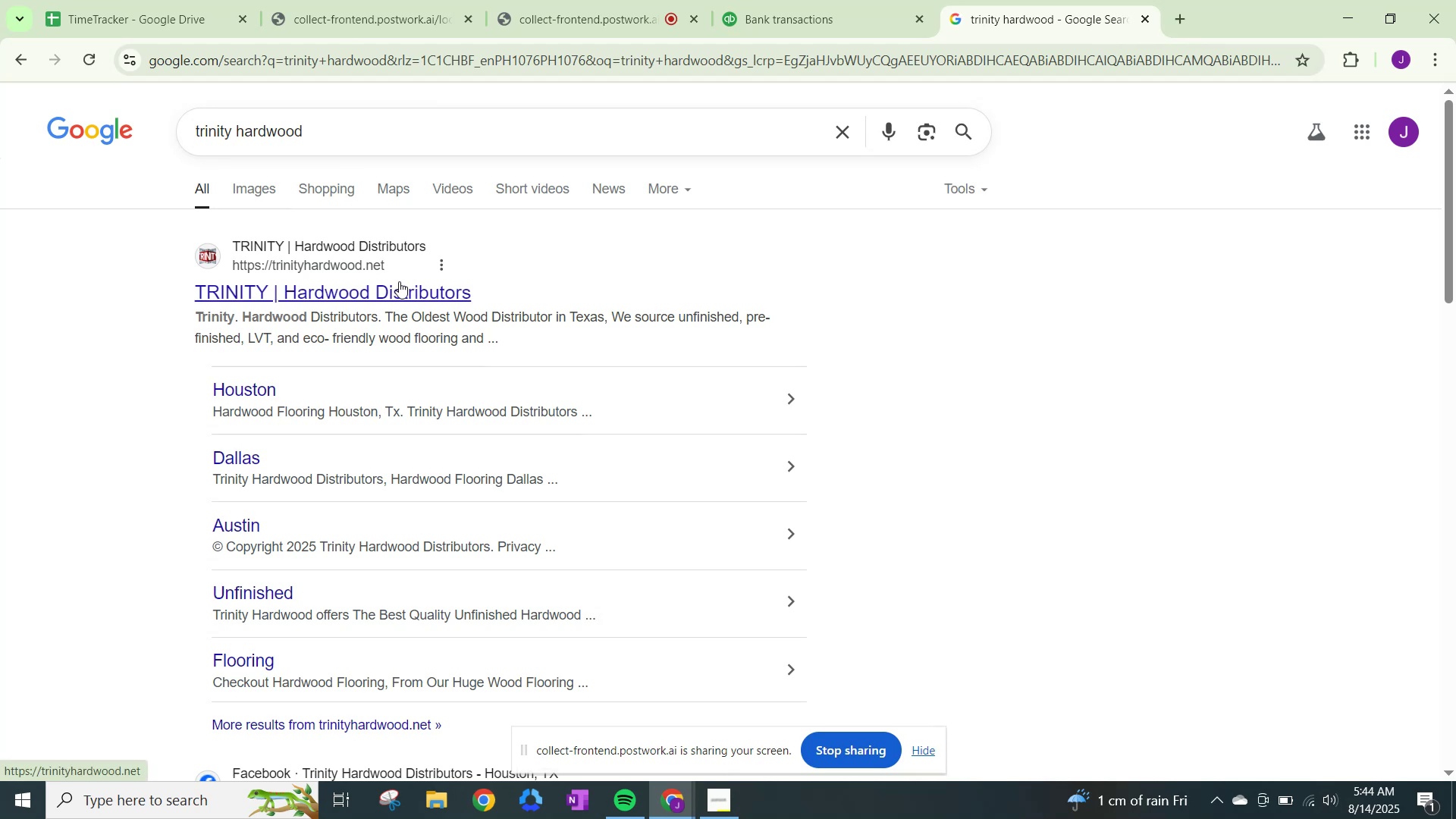 
left_click([781, 0])
 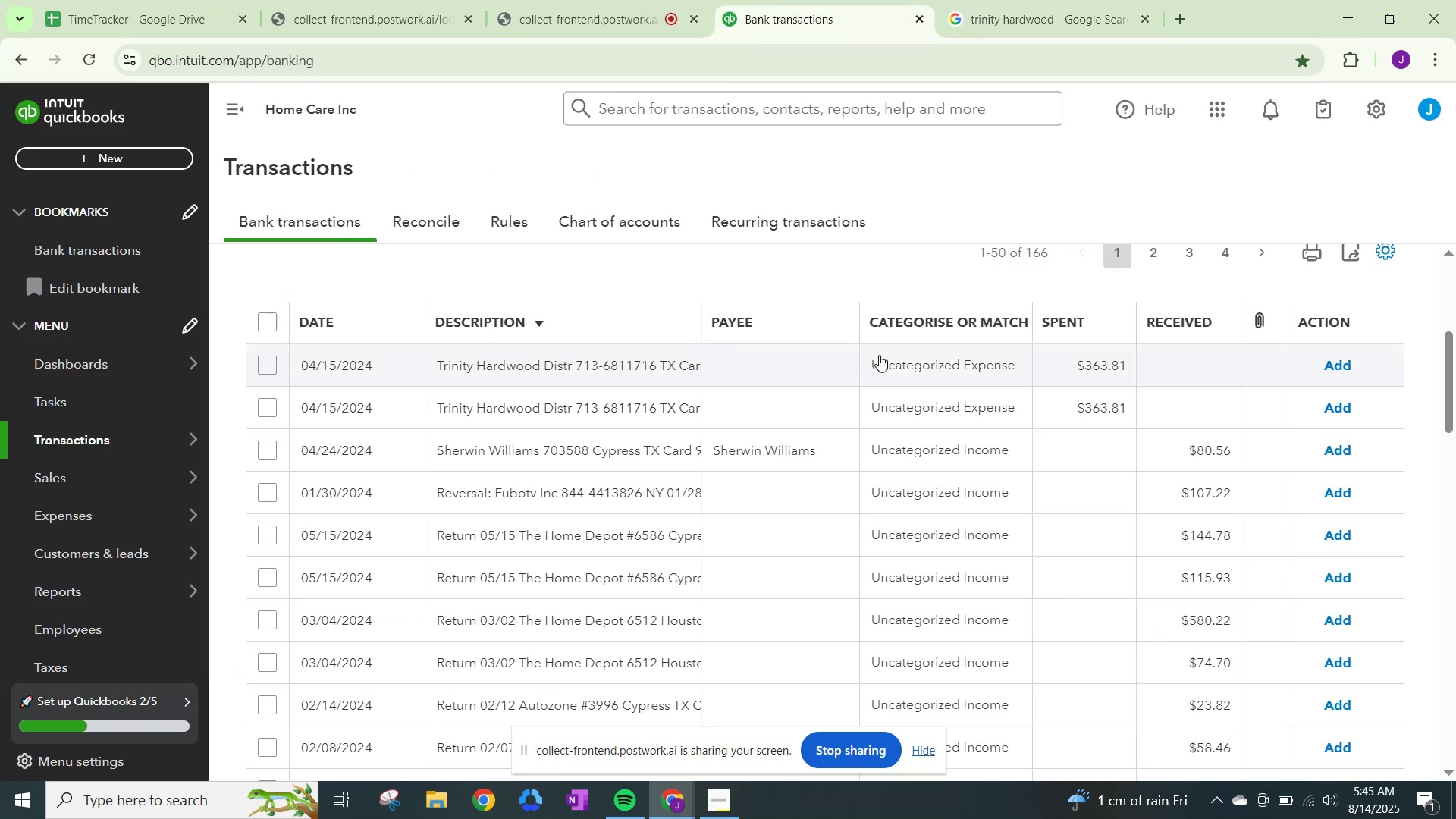 
left_click([952, 362])
 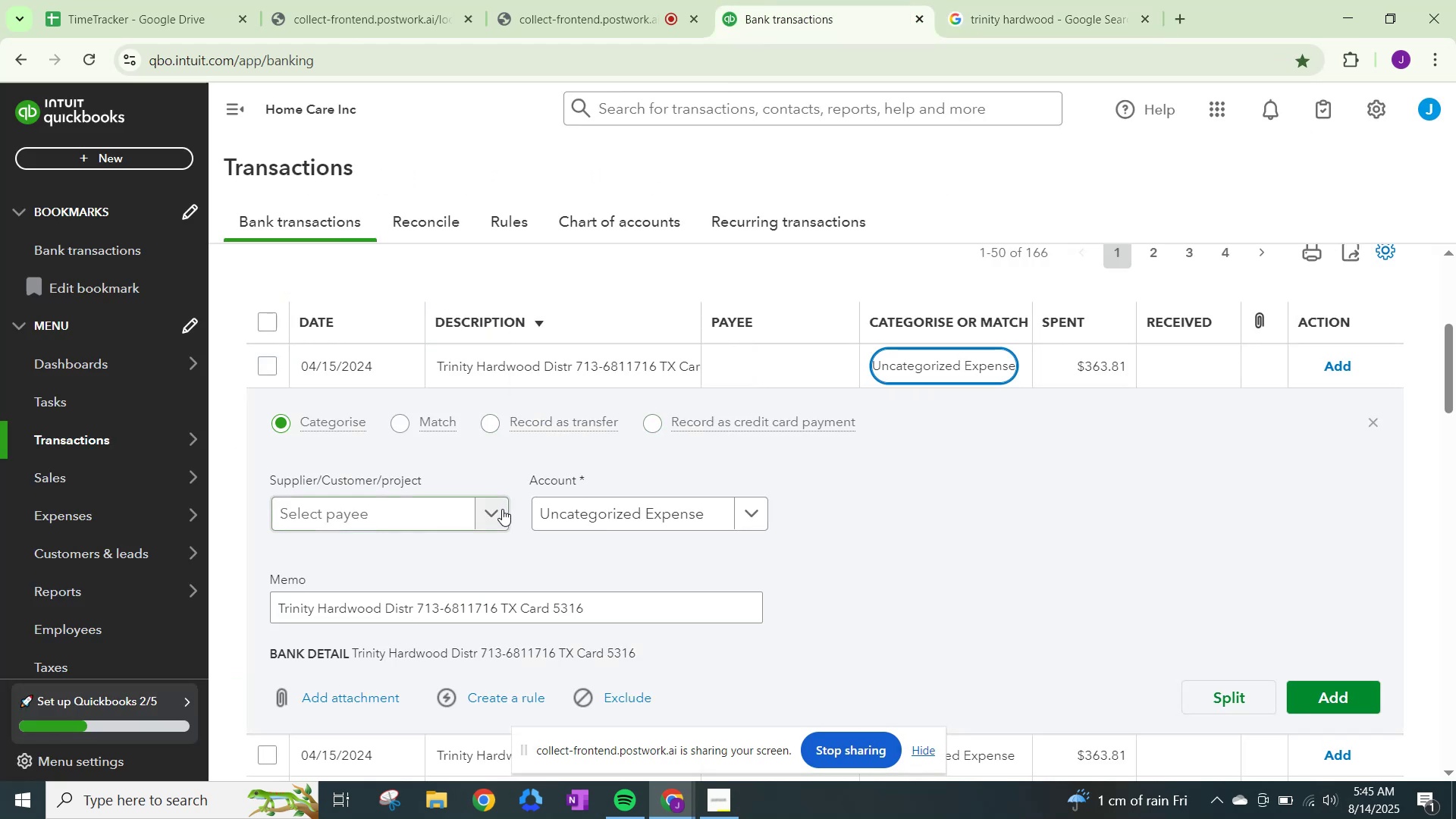 
left_click([500, 514])
 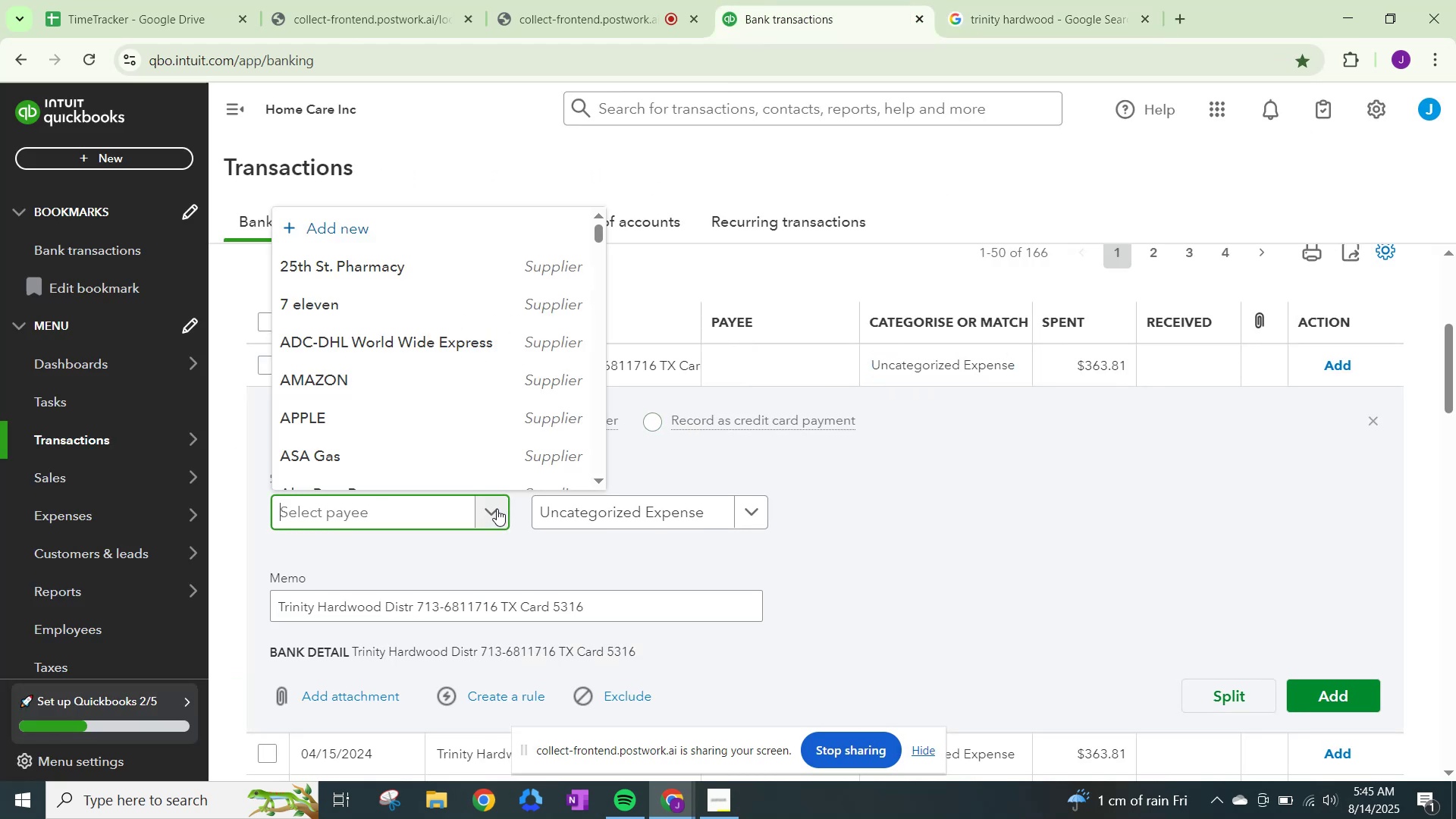 
type(triniTrinity Harwood)
 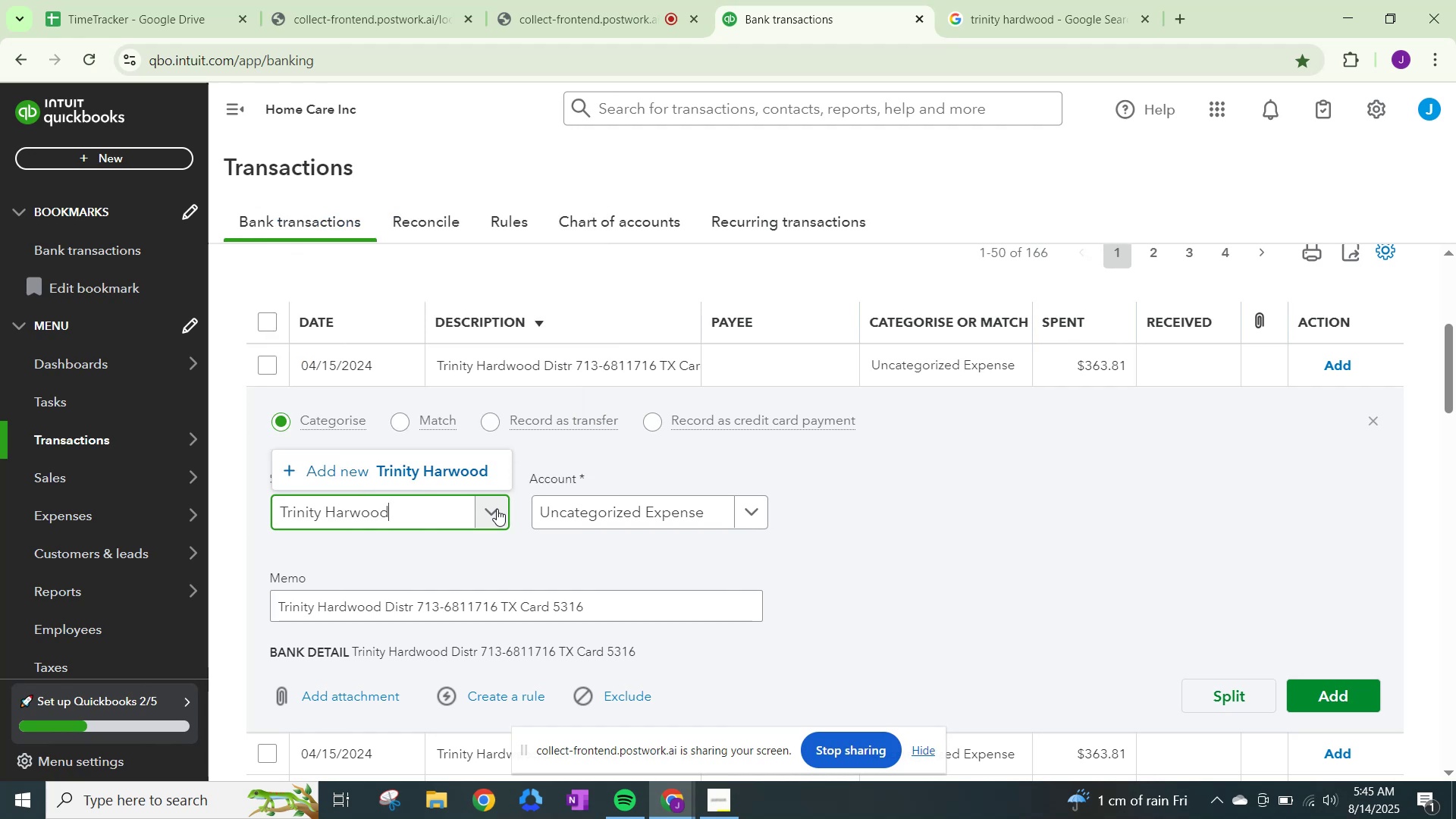 
hold_key(key=Backspace, duration=0.89)
 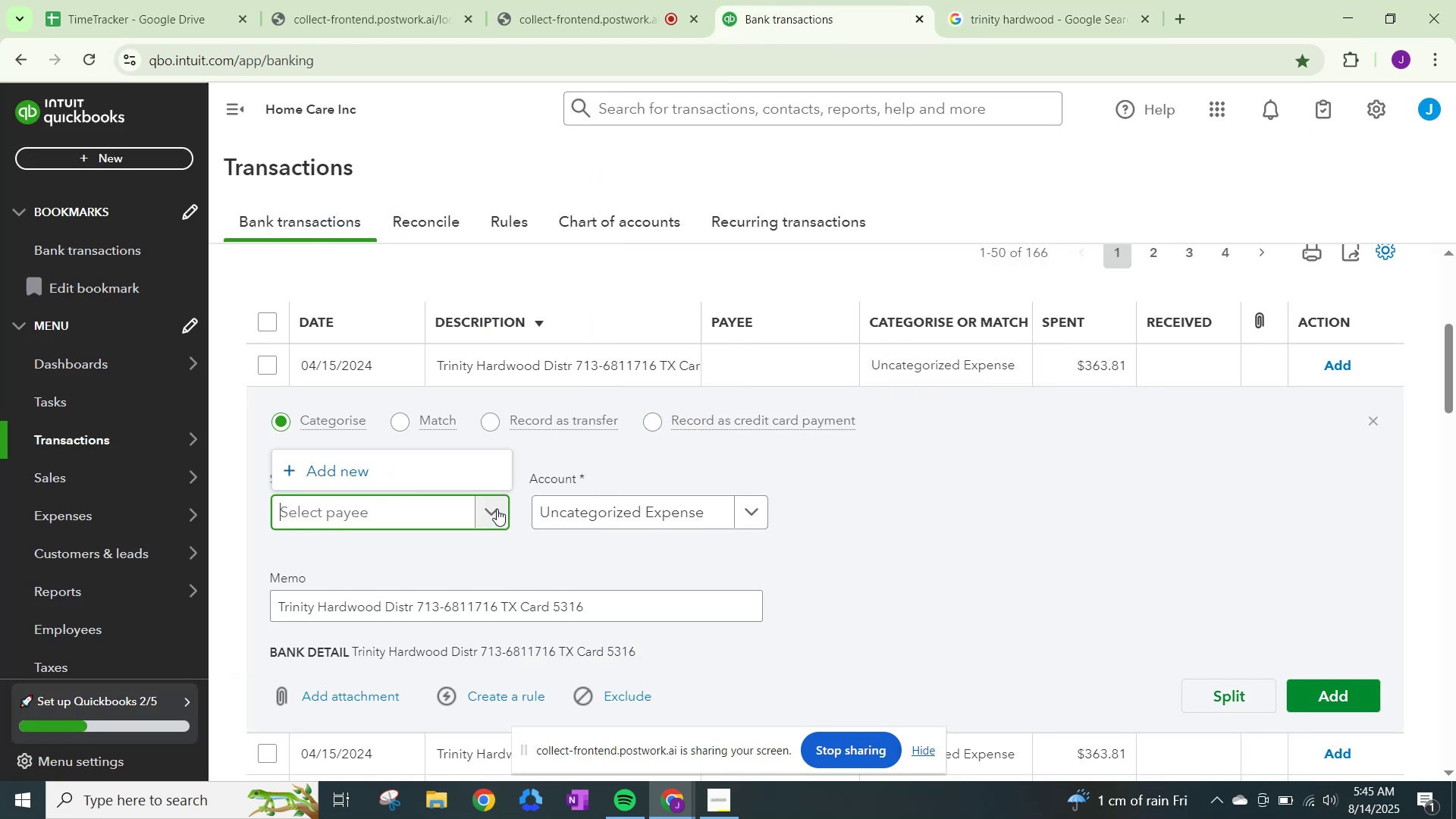 
left_click([456, 476])
 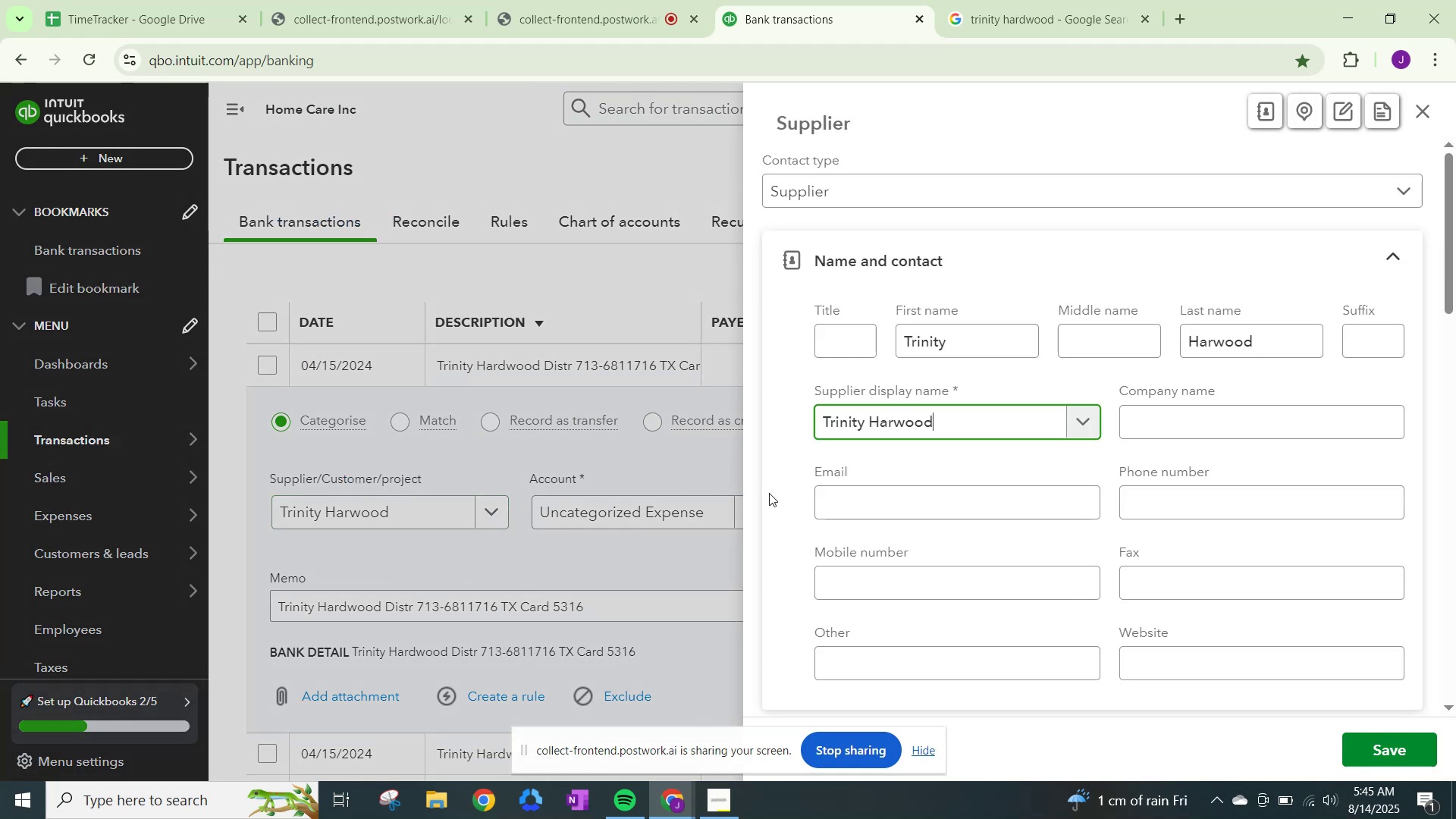 
scroll: coordinate [905, 585], scroll_direction: down, amount: 17.0
 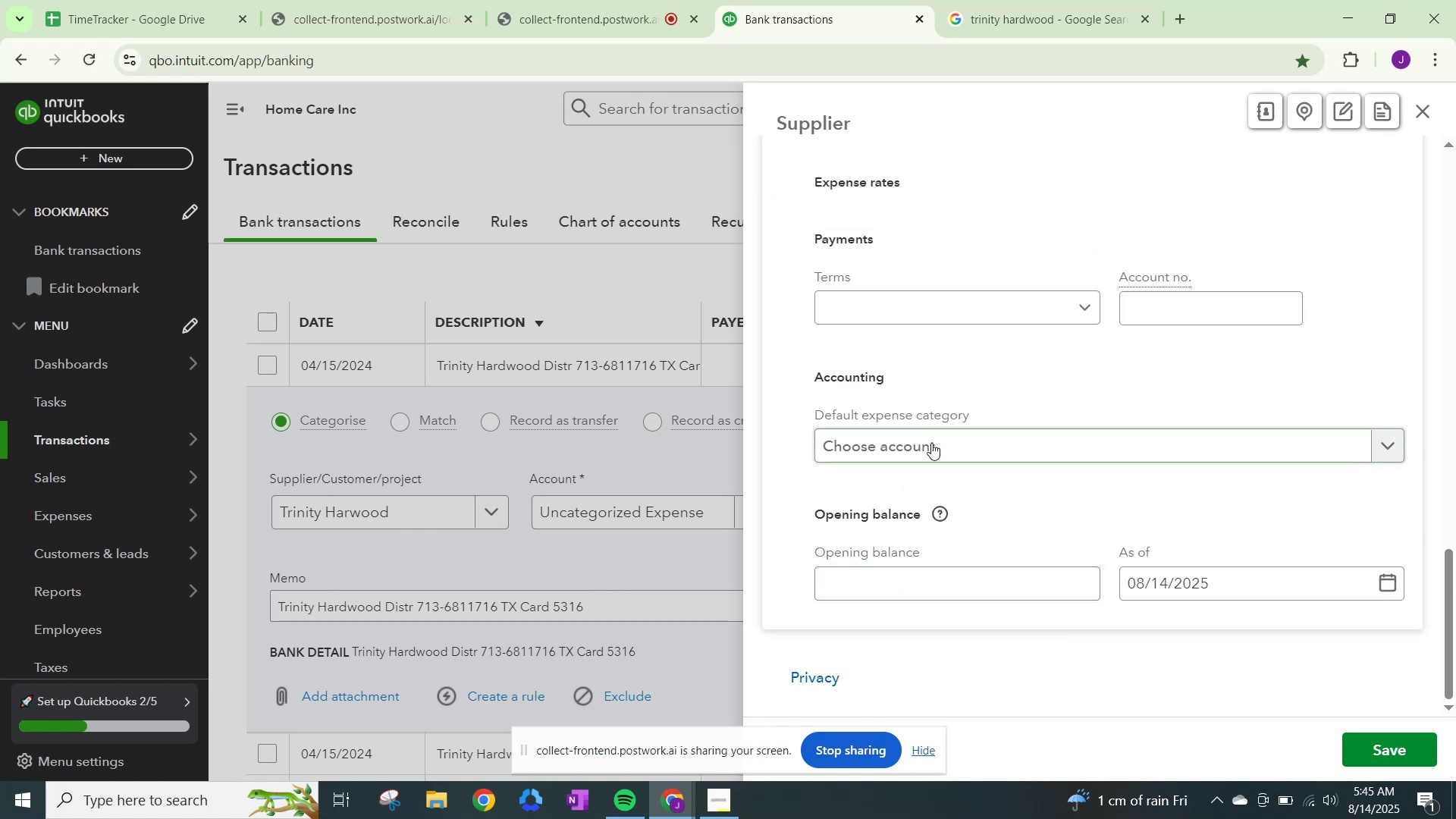 
left_click([936, 440])
 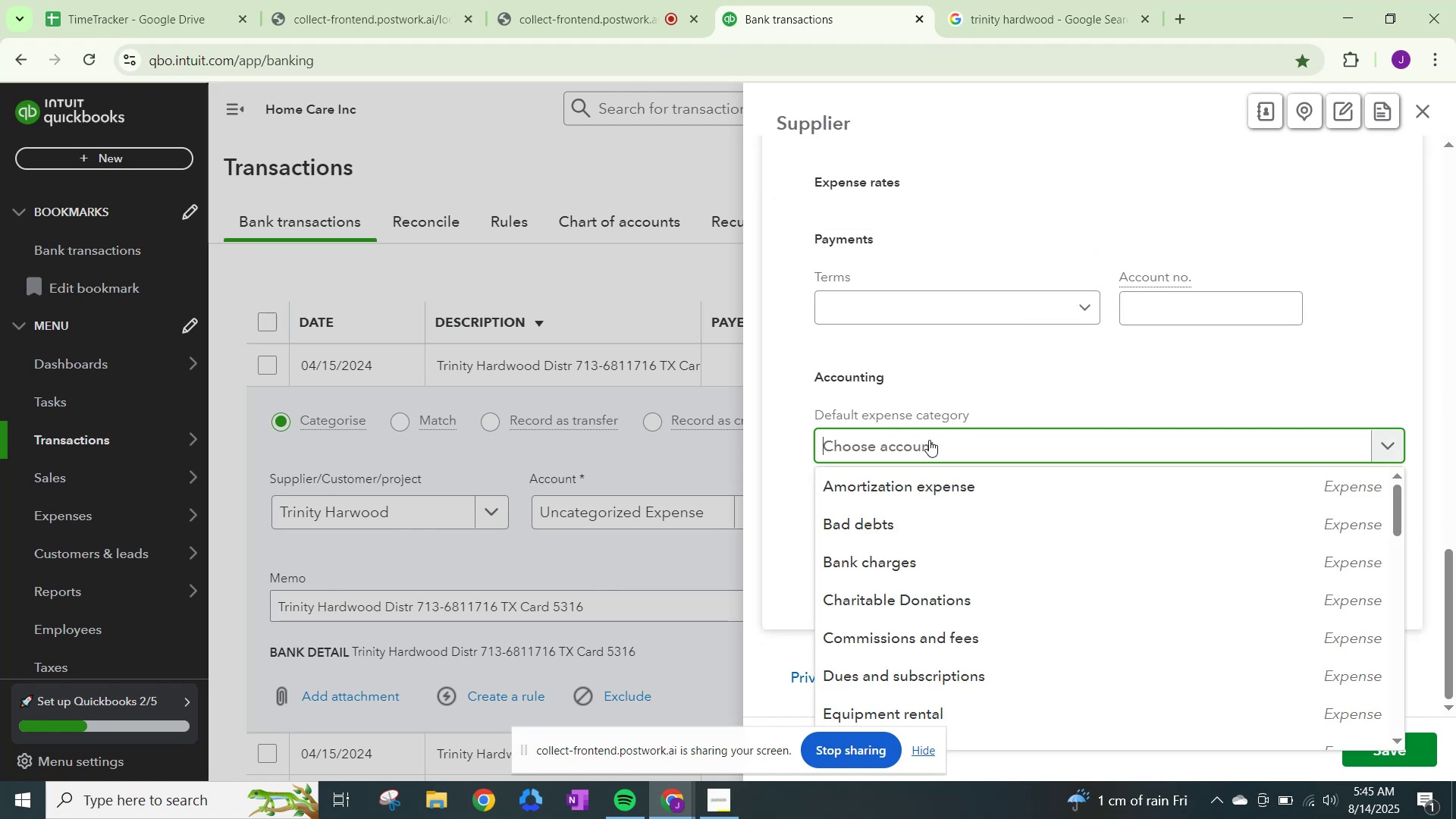 
type(supplies)
 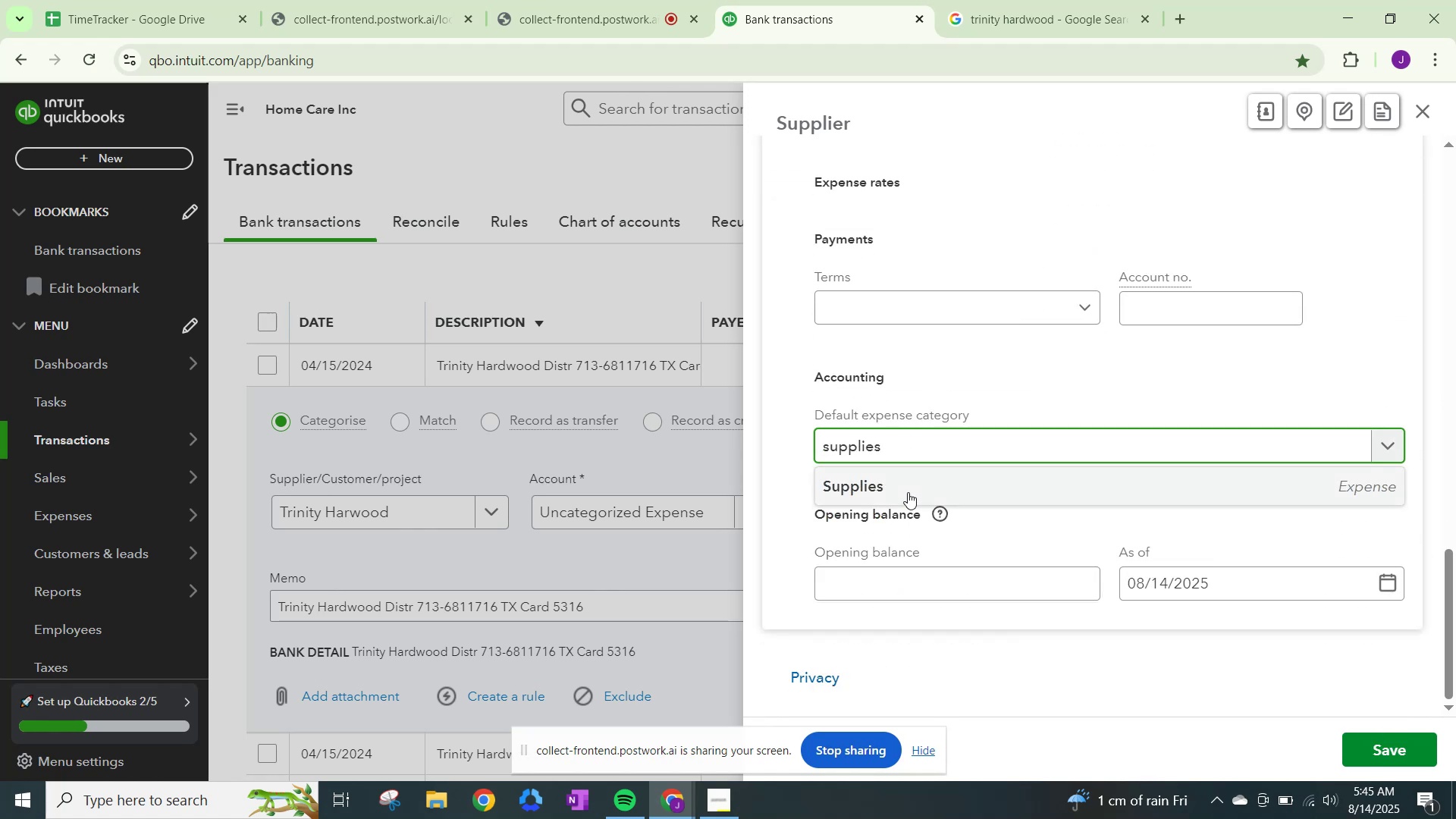 
left_click([912, 492])
 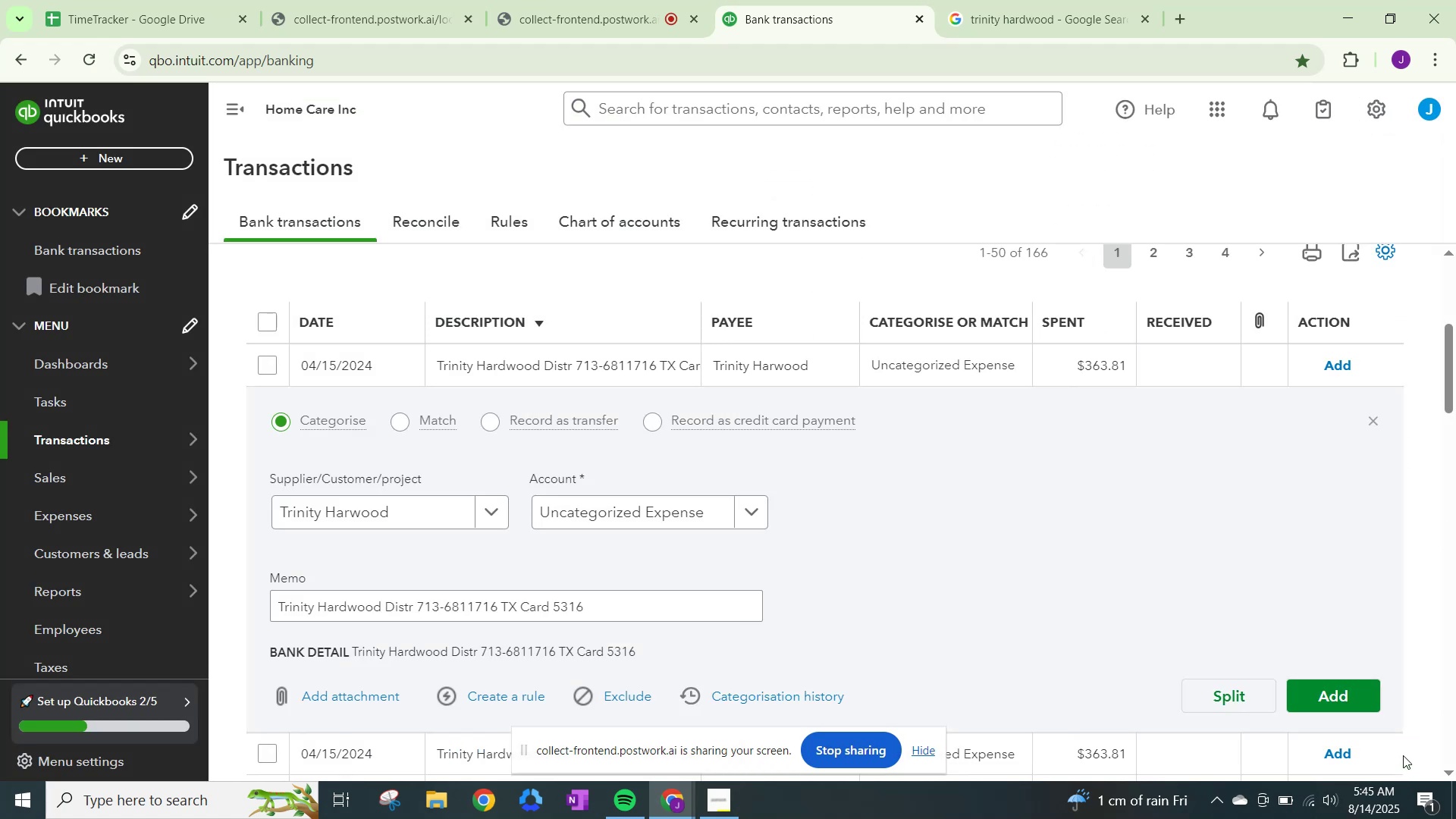 
left_click([730, 511])
 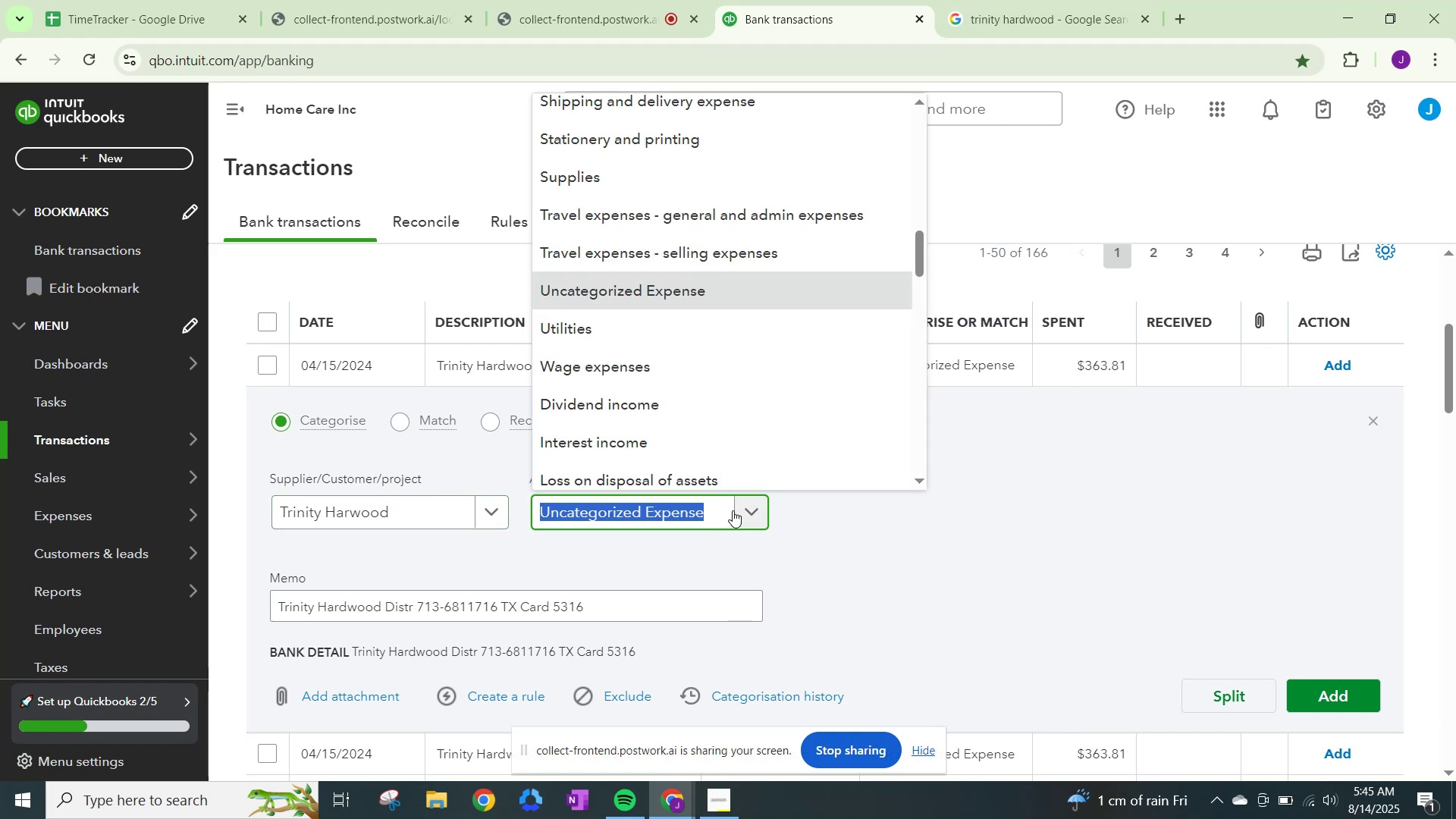 
type(supplies)
 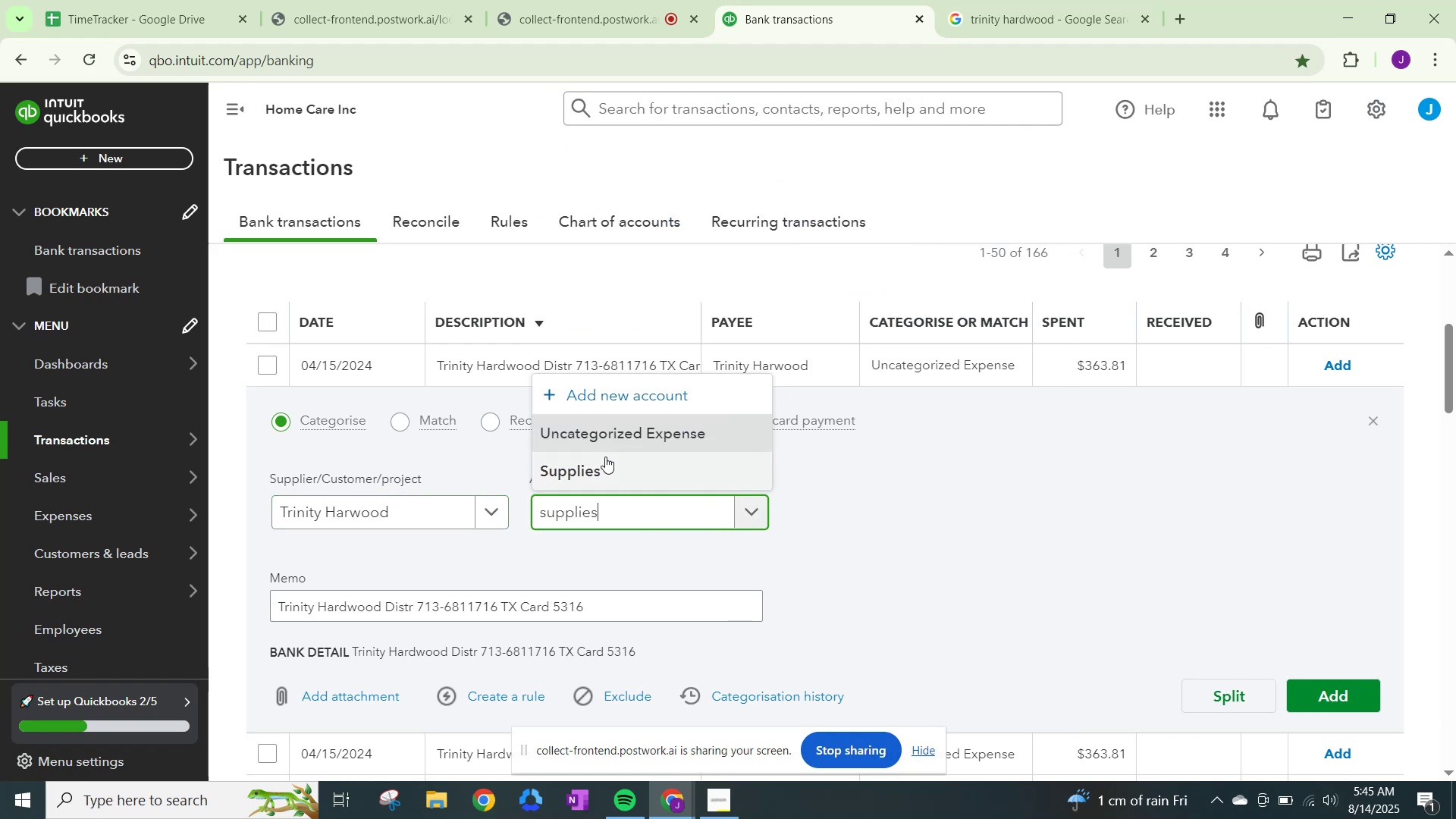 
left_click([605, 466])
 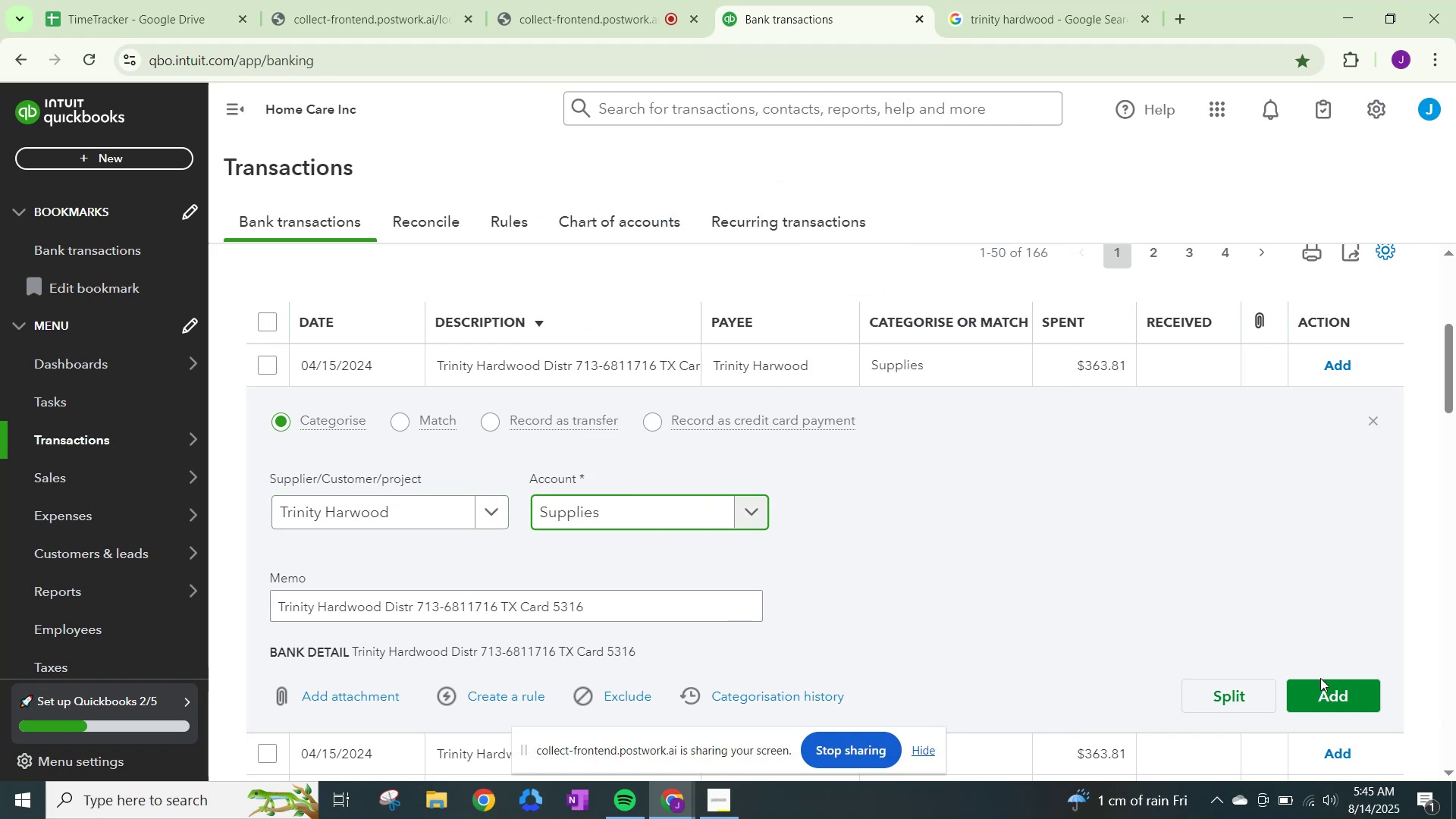 
left_click([1322, 682])
 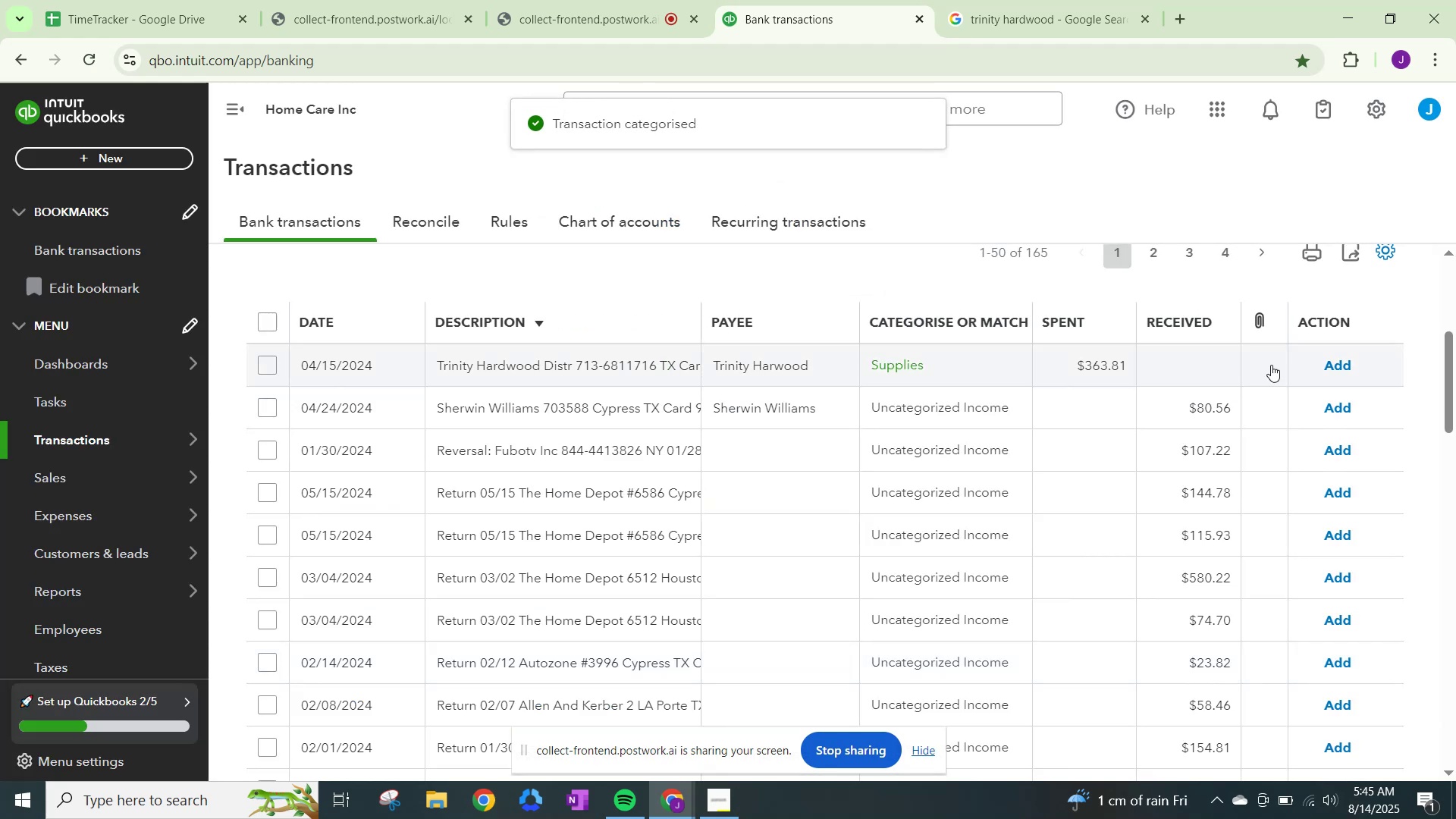 
left_click([1340, 364])
 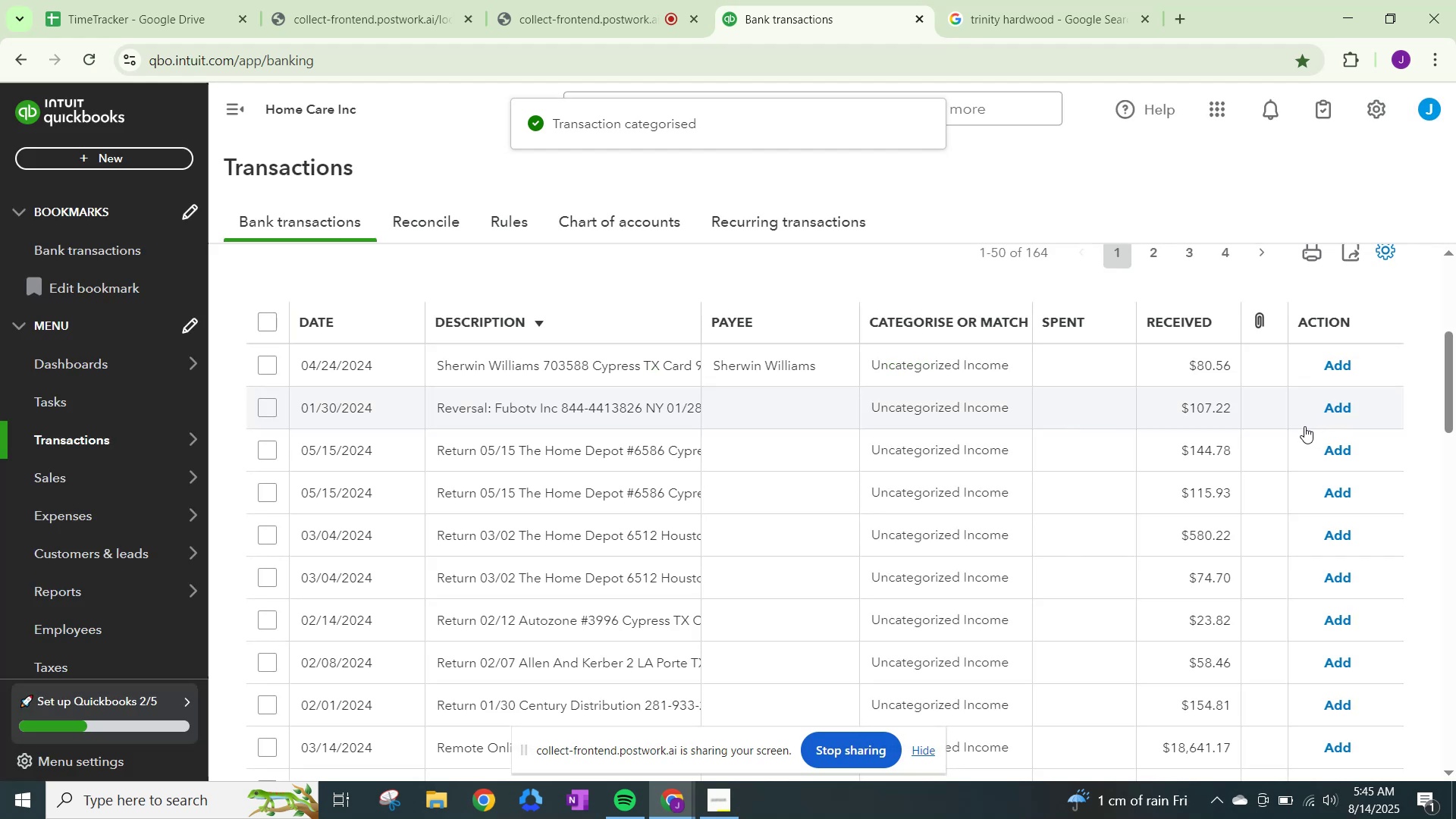 
scroll: coordinate [899, 521], scroll_direction: down, amount: 9.0
 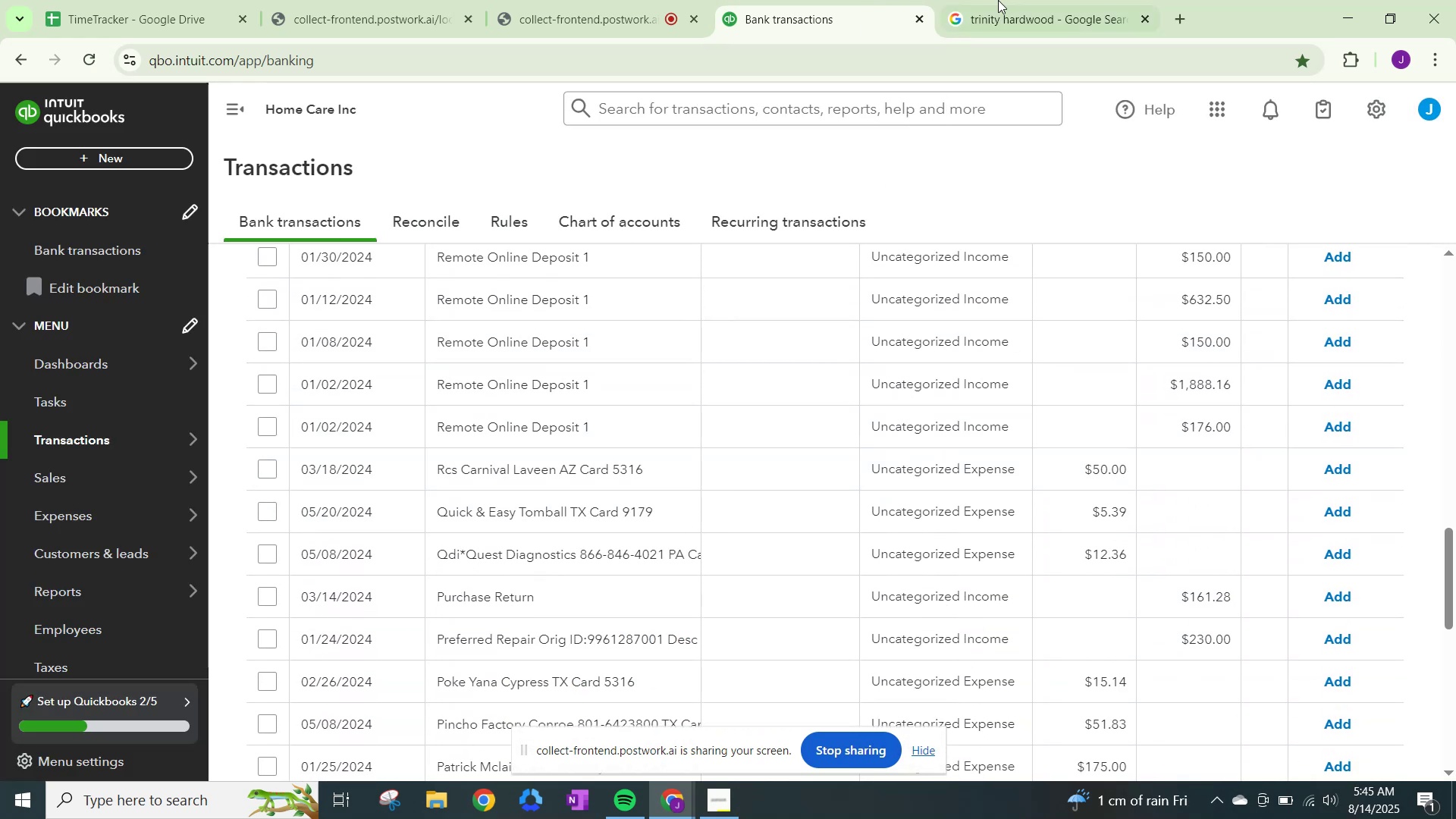 
wait(5.61)
 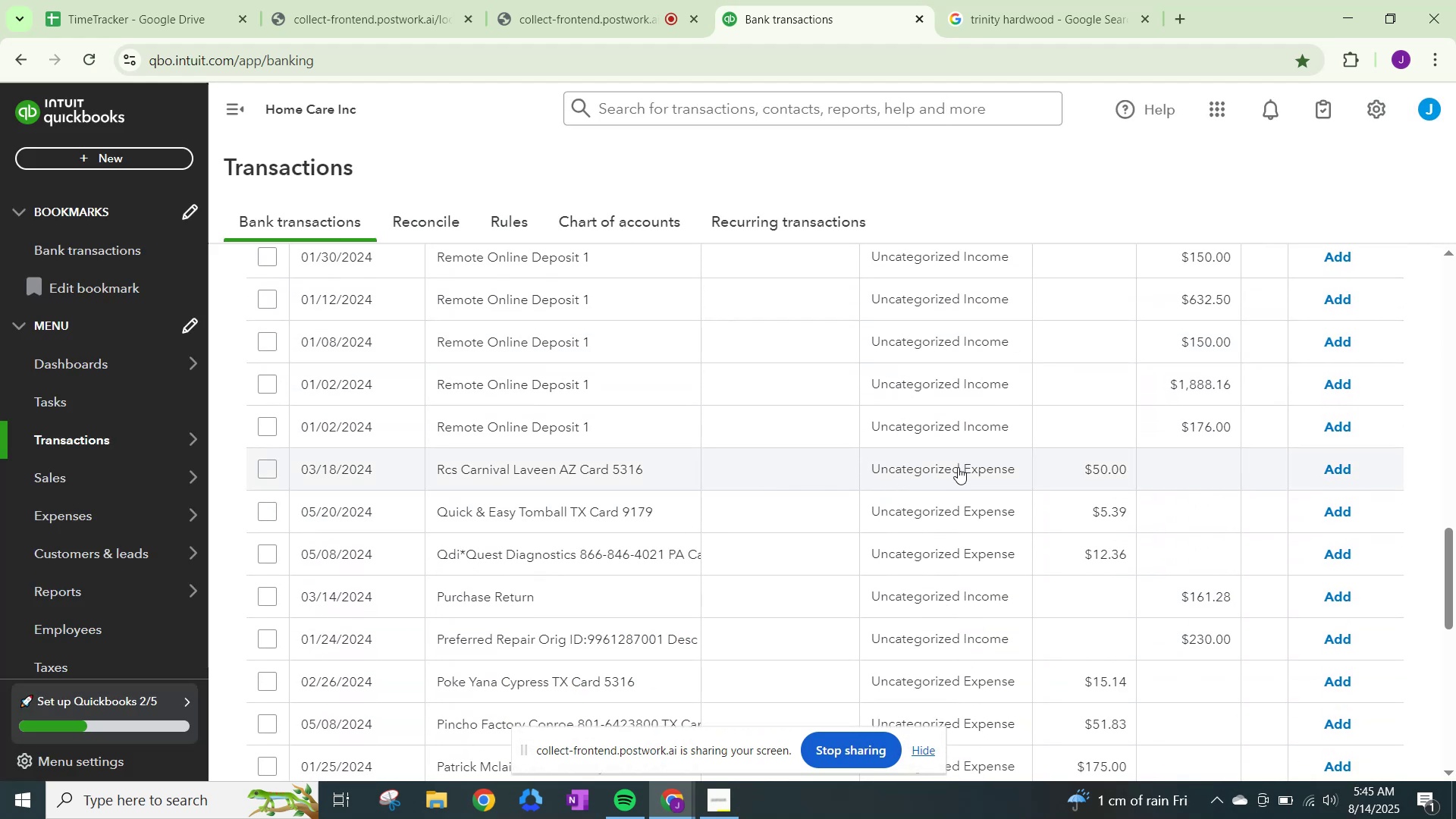 
left_click([838, 135])
 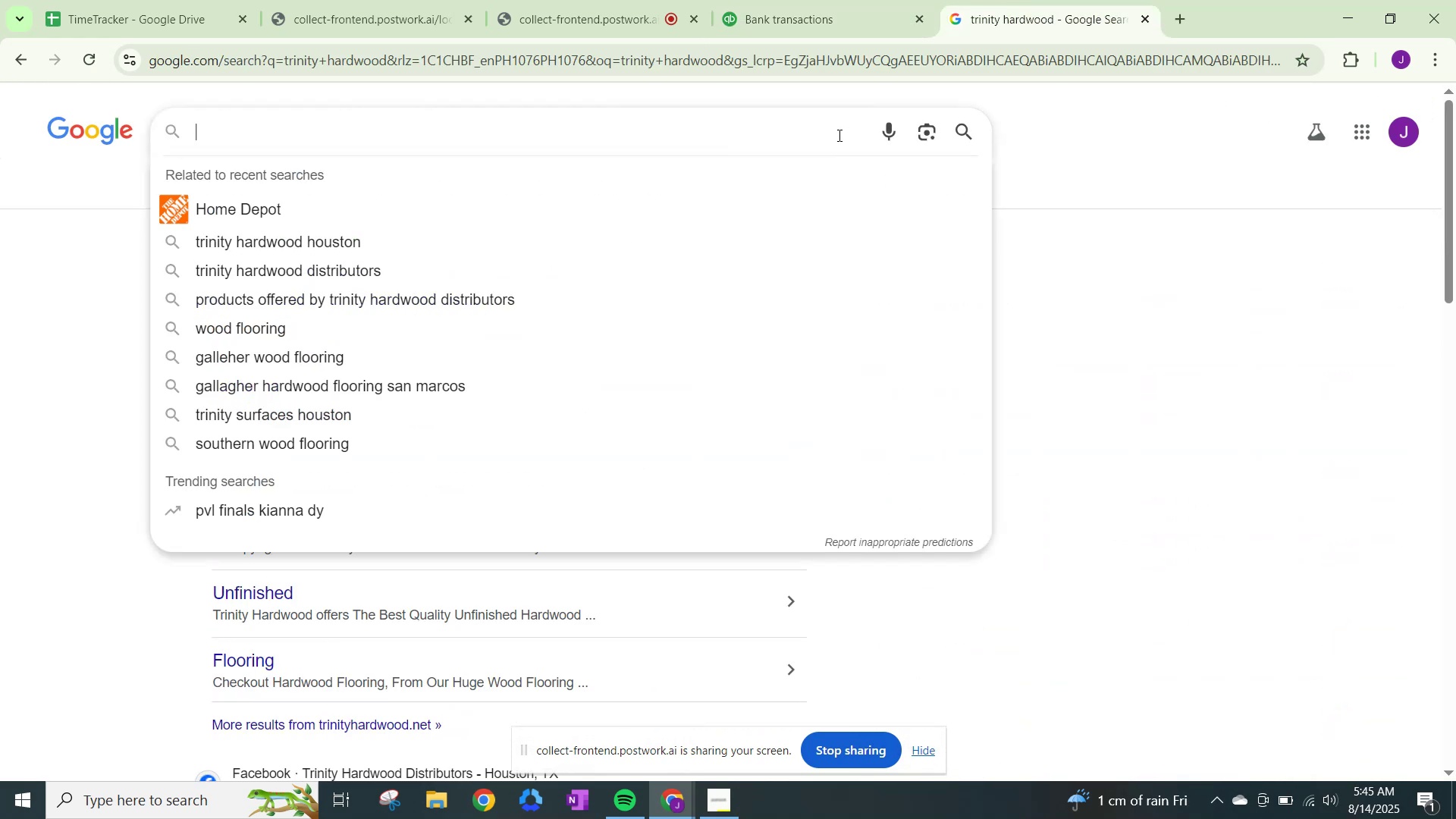 
type(rcs carniva)
 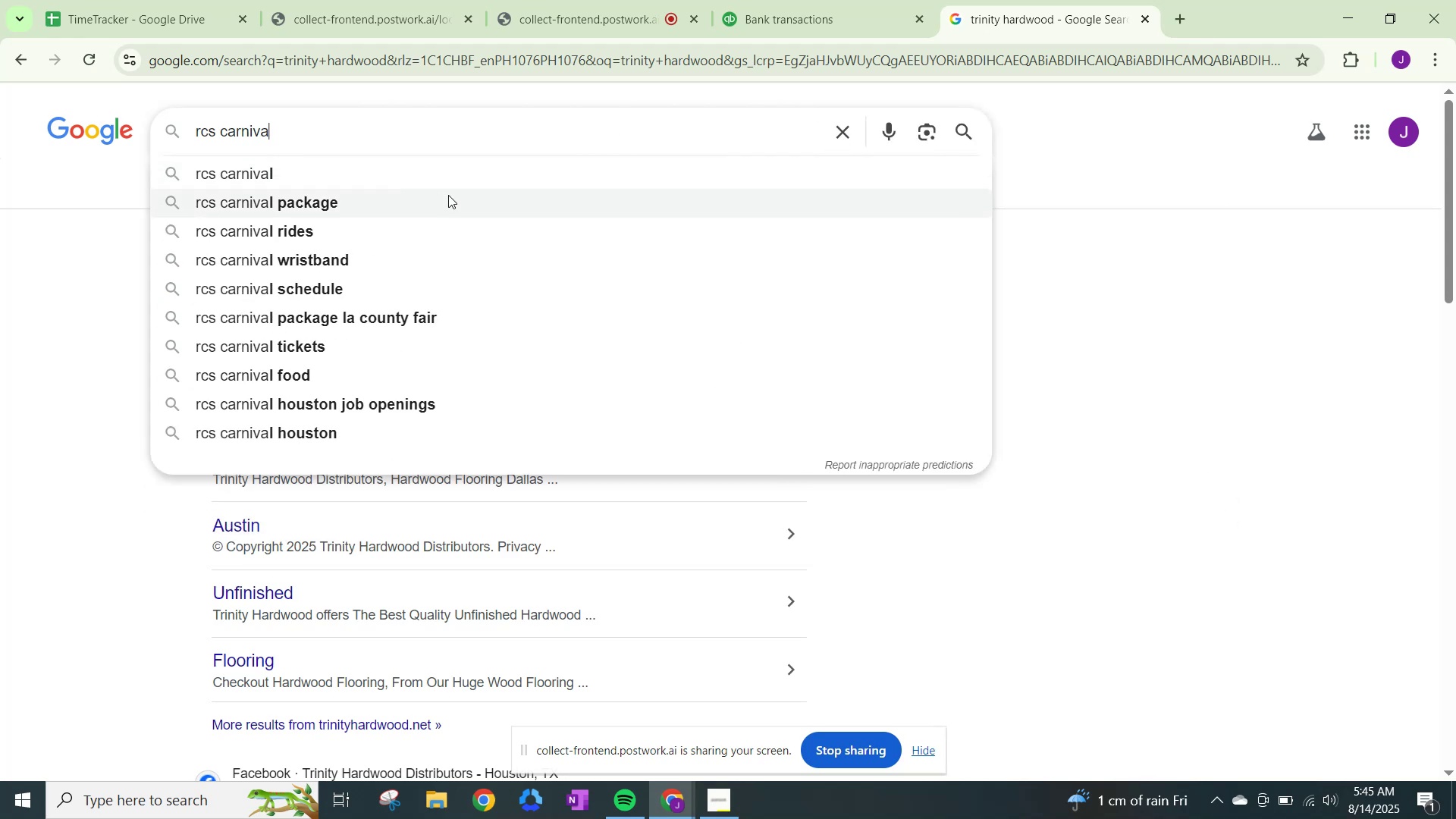 
left_click([455, 174])
 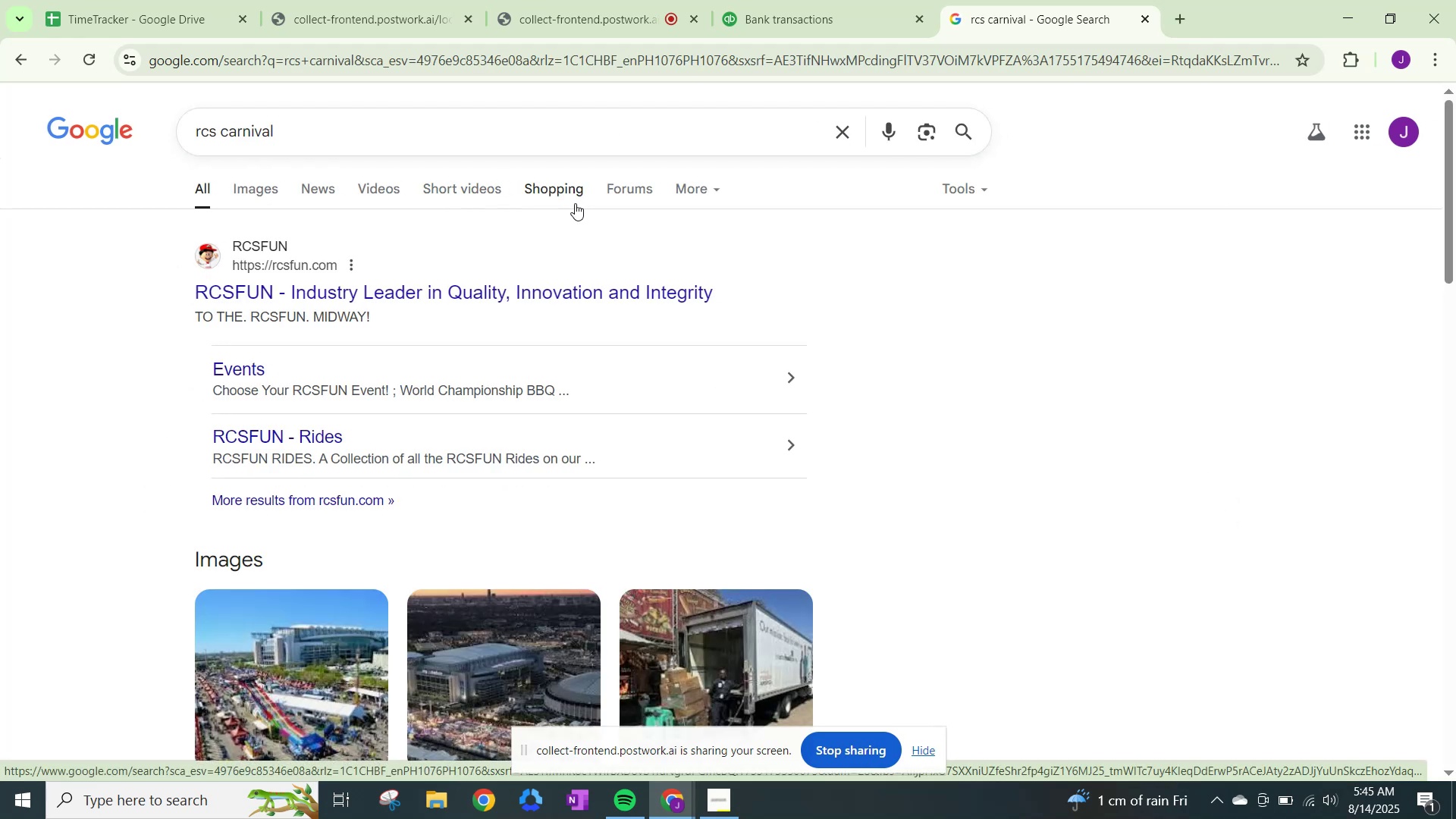 
scroll: coordinate [575, 203], scroll_direction: down, amount: 1.0
 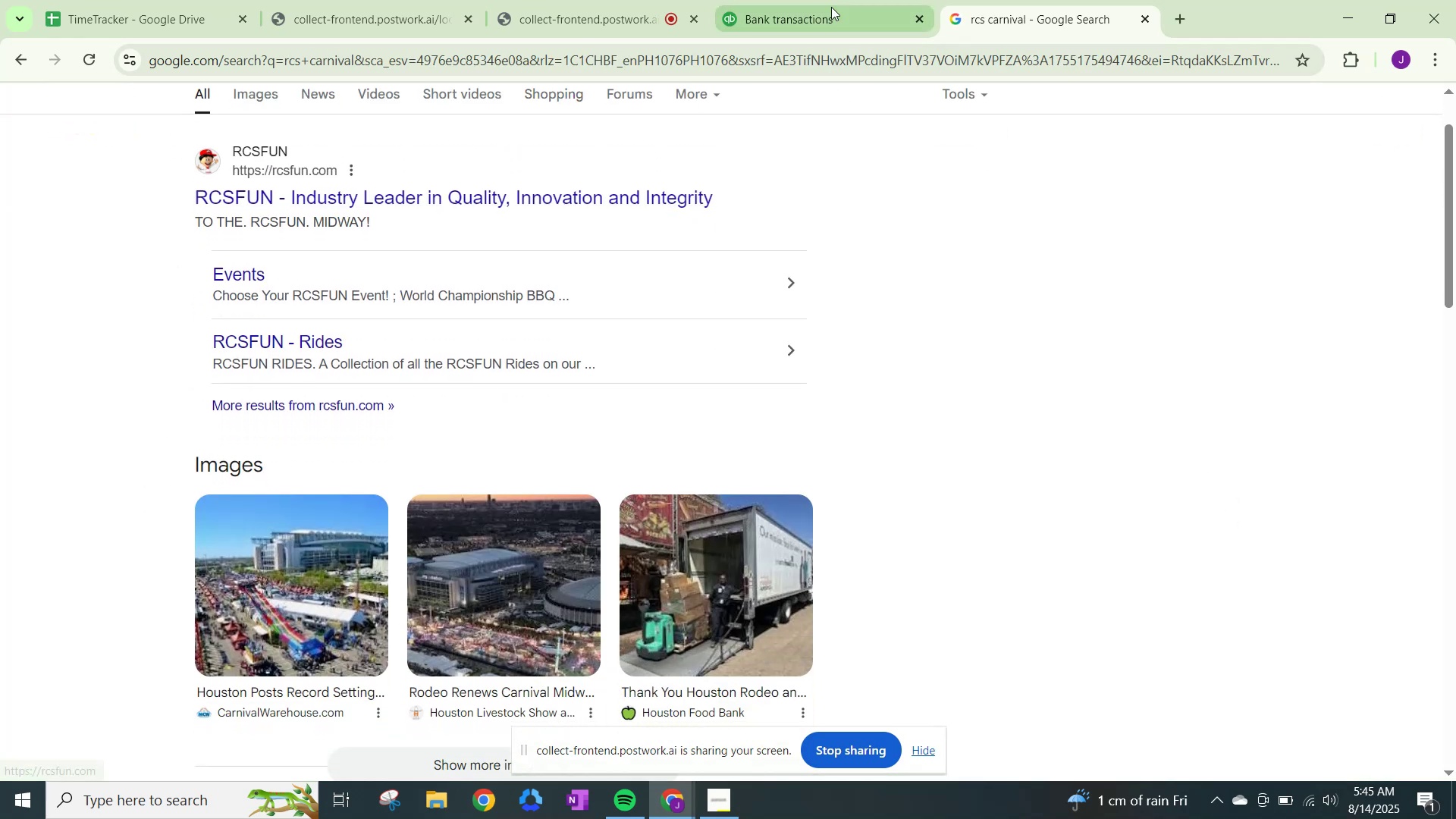 
left_click([822, 1])
 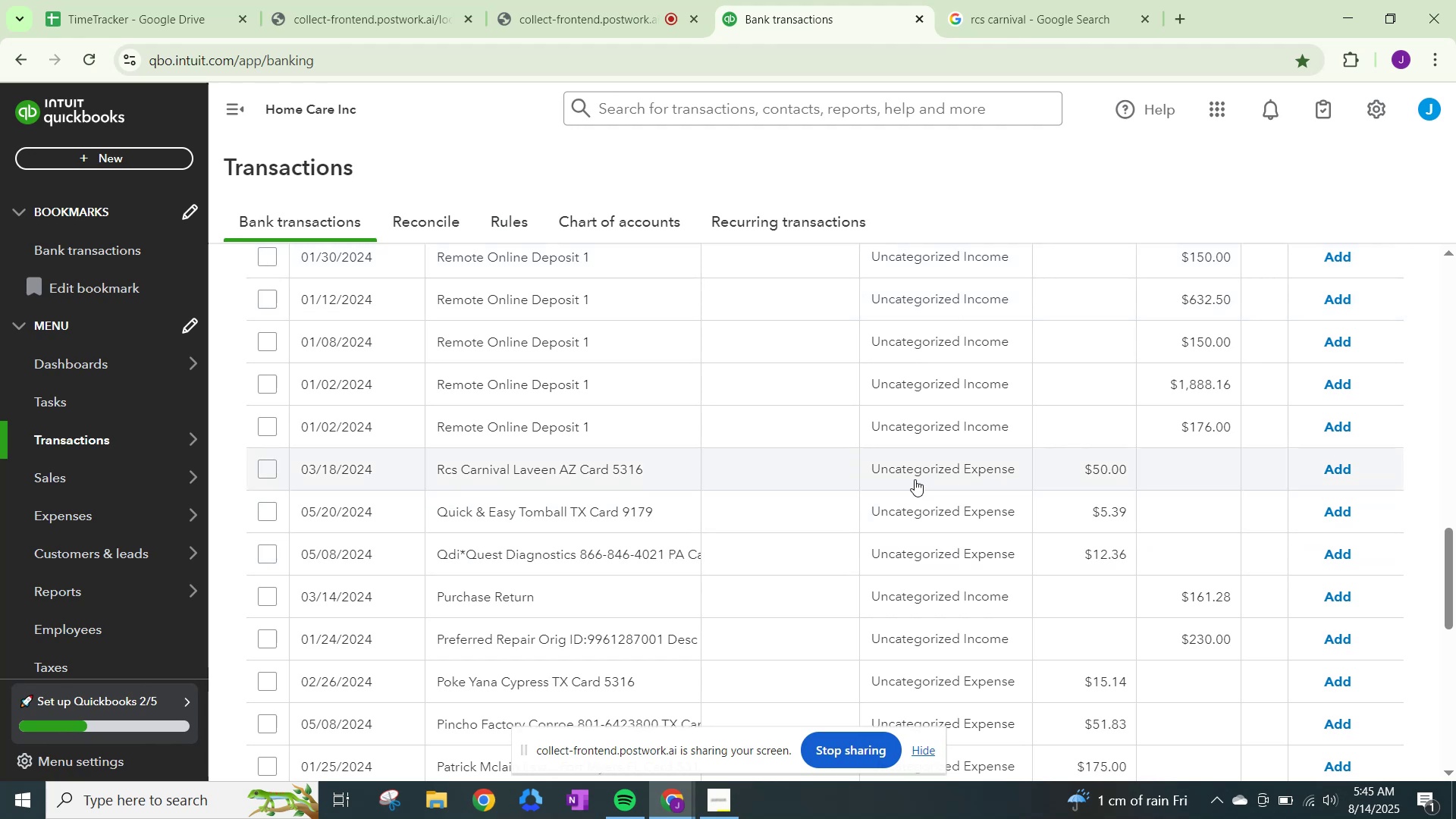 
left_click([933, 479])
 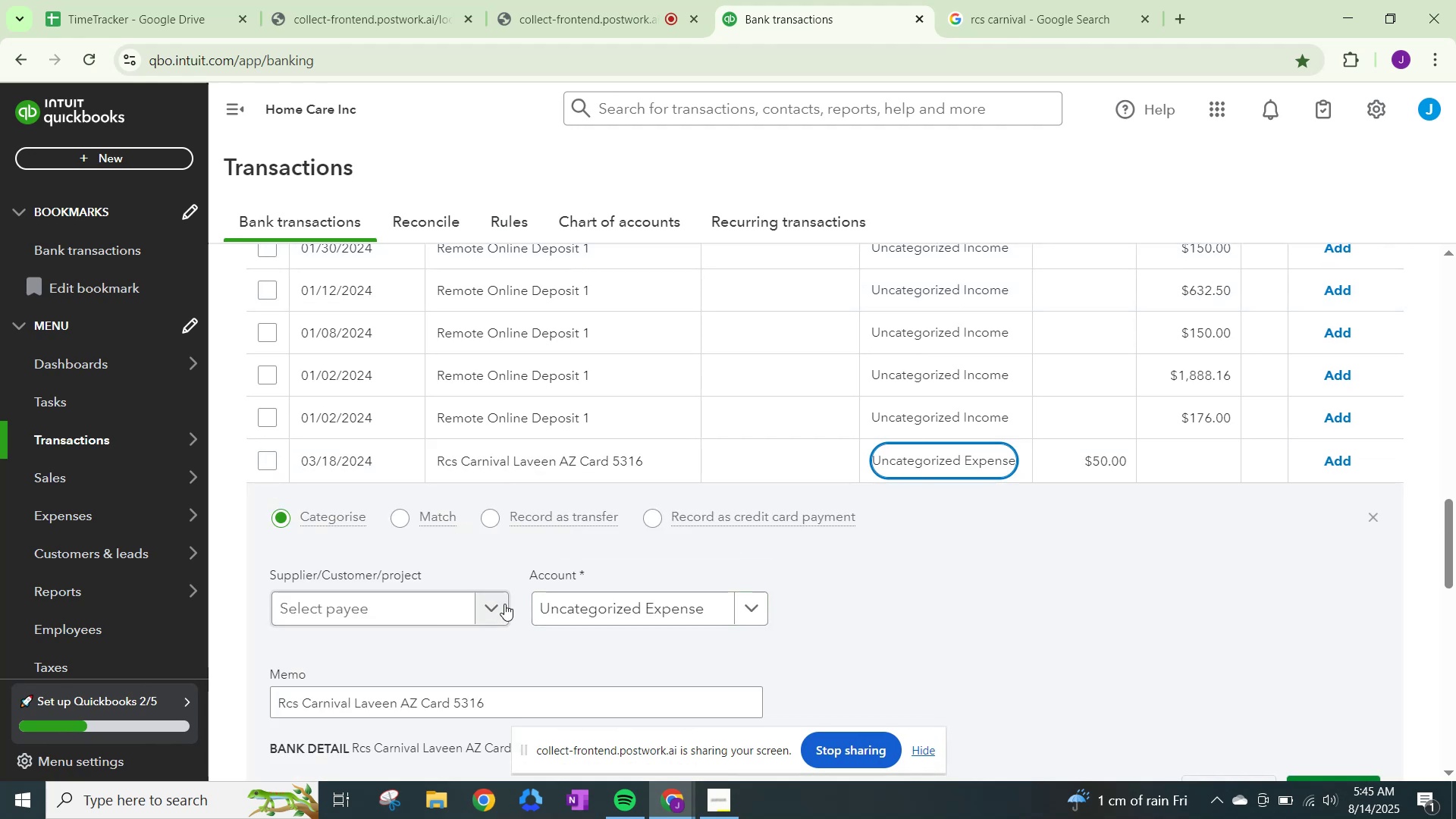 
left_click([500, 606])
 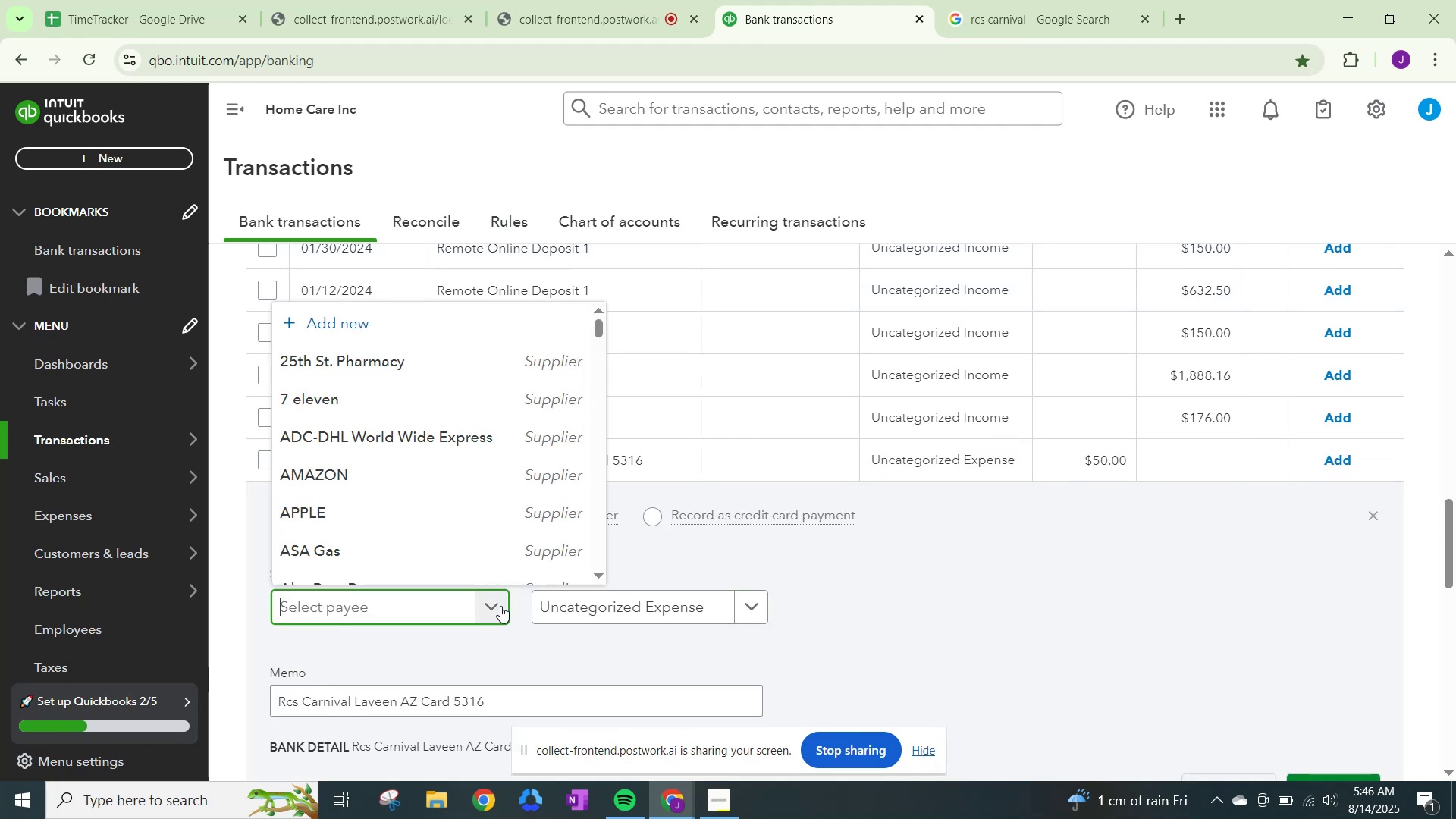 
hold_key(key=CapsLock, duration=0.46)
 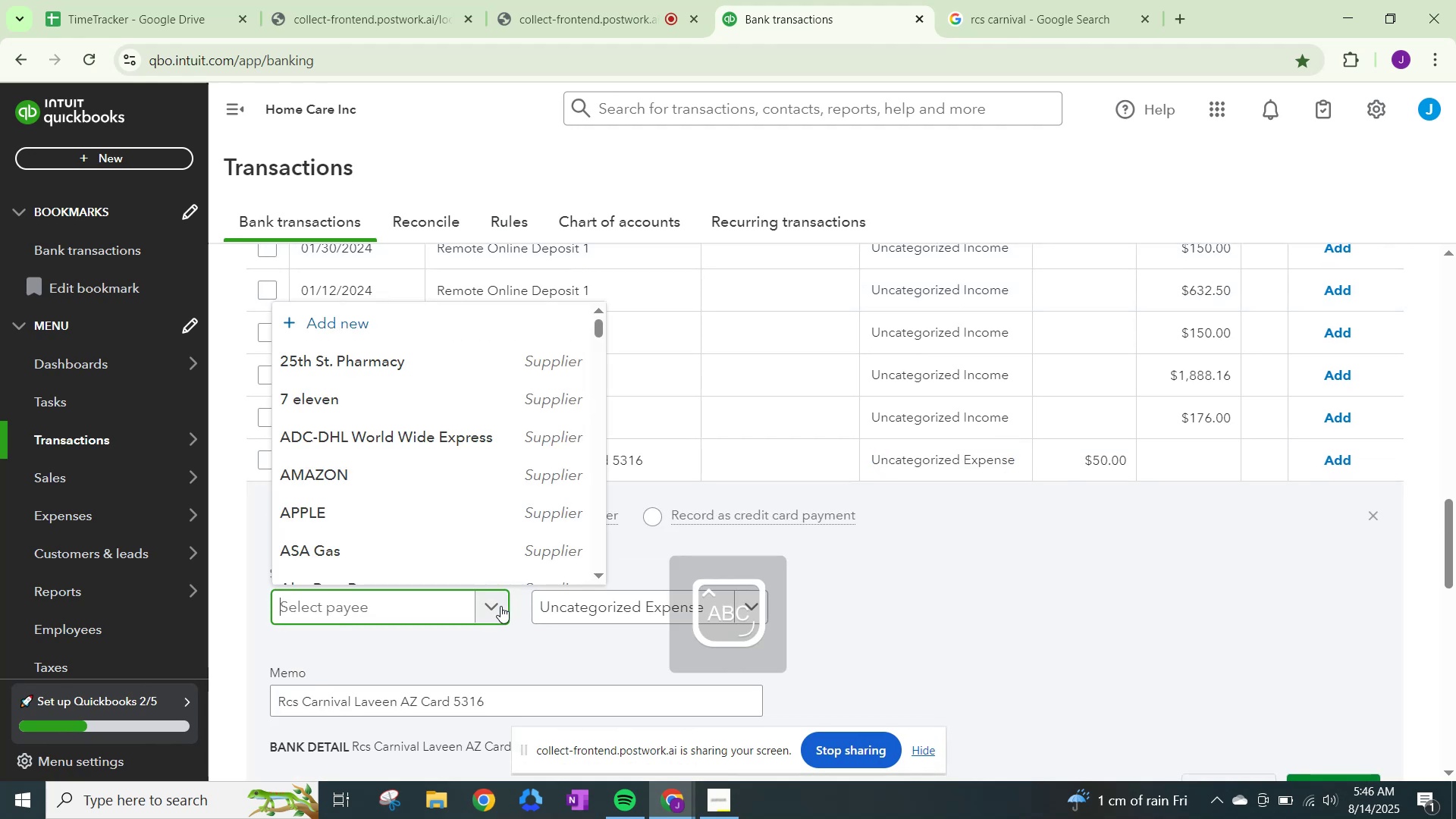 
type(Rcs Carnival)
 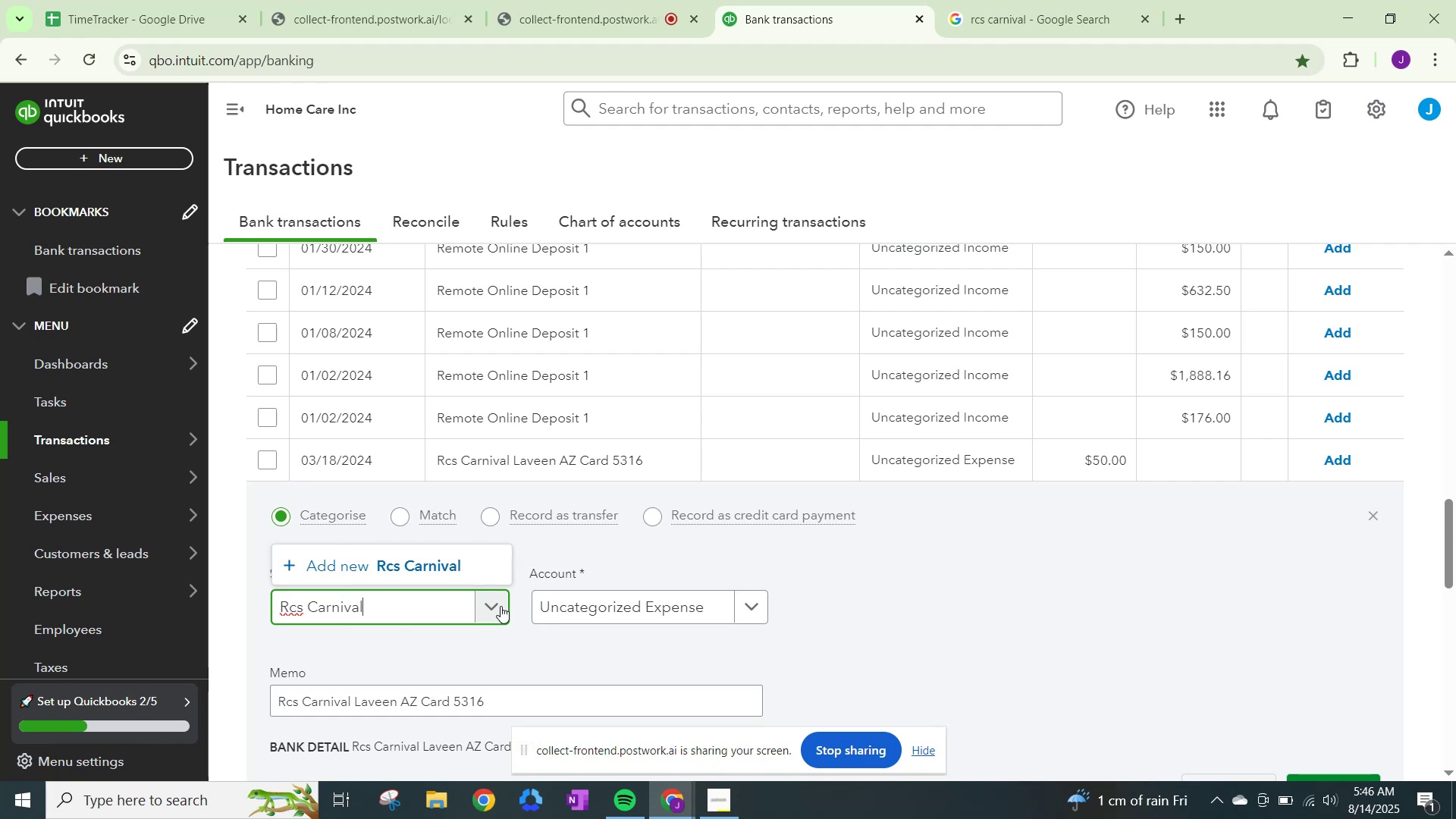 
left_click([452, 573])
 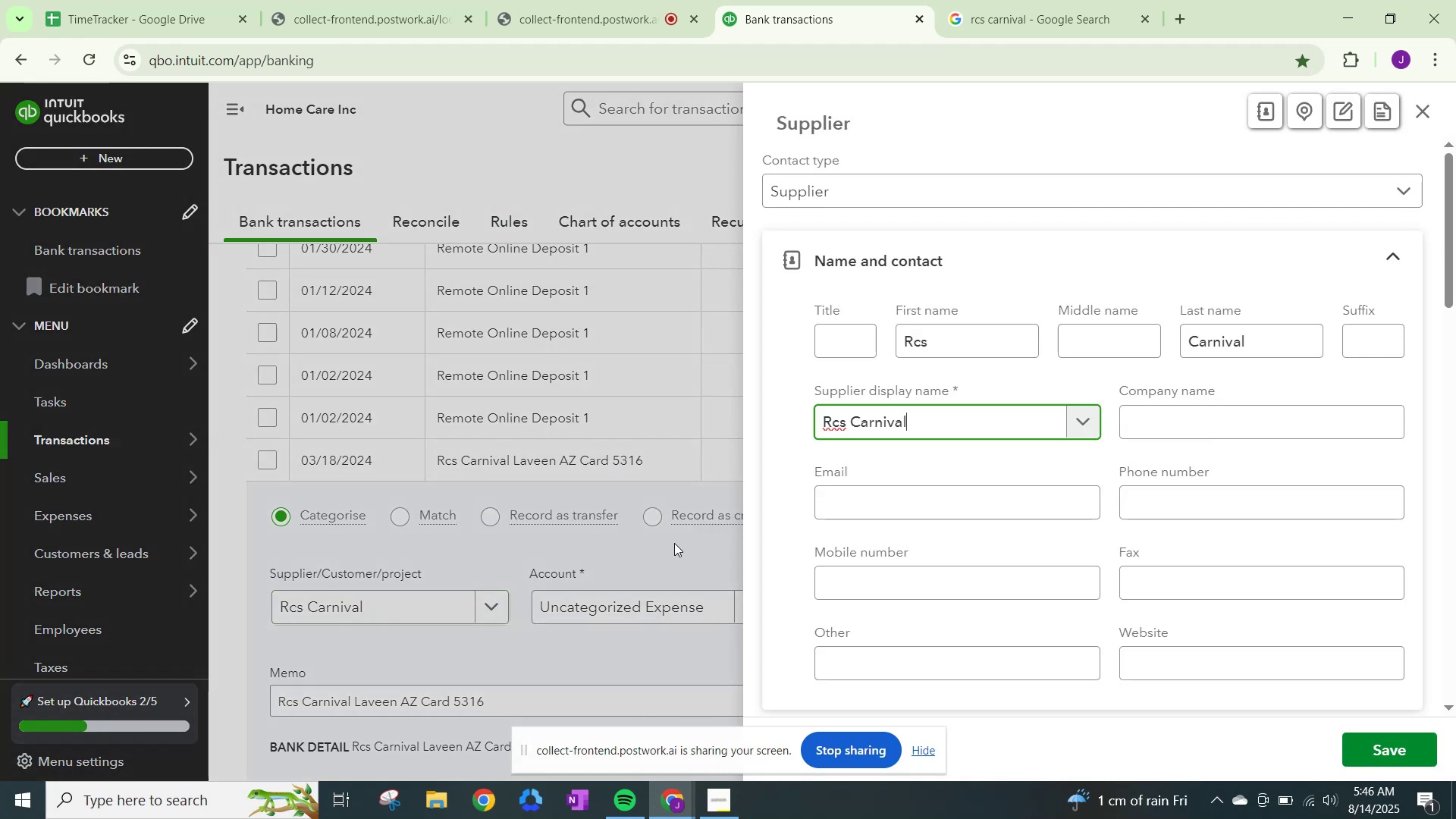 
scroll: coordinate [1064, 494], scroll_direction: down, amount: 16.0
 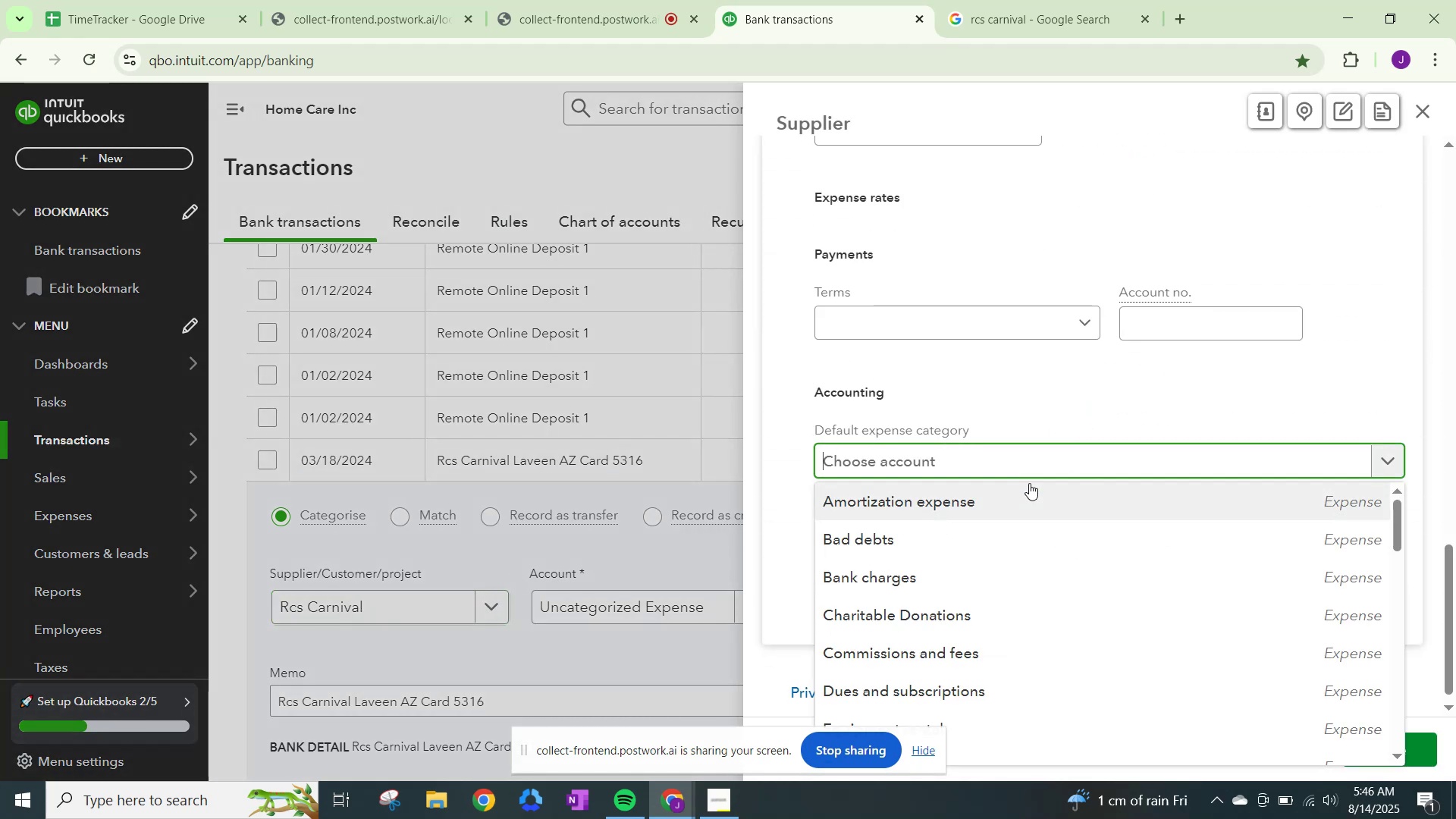 
type(meals)
 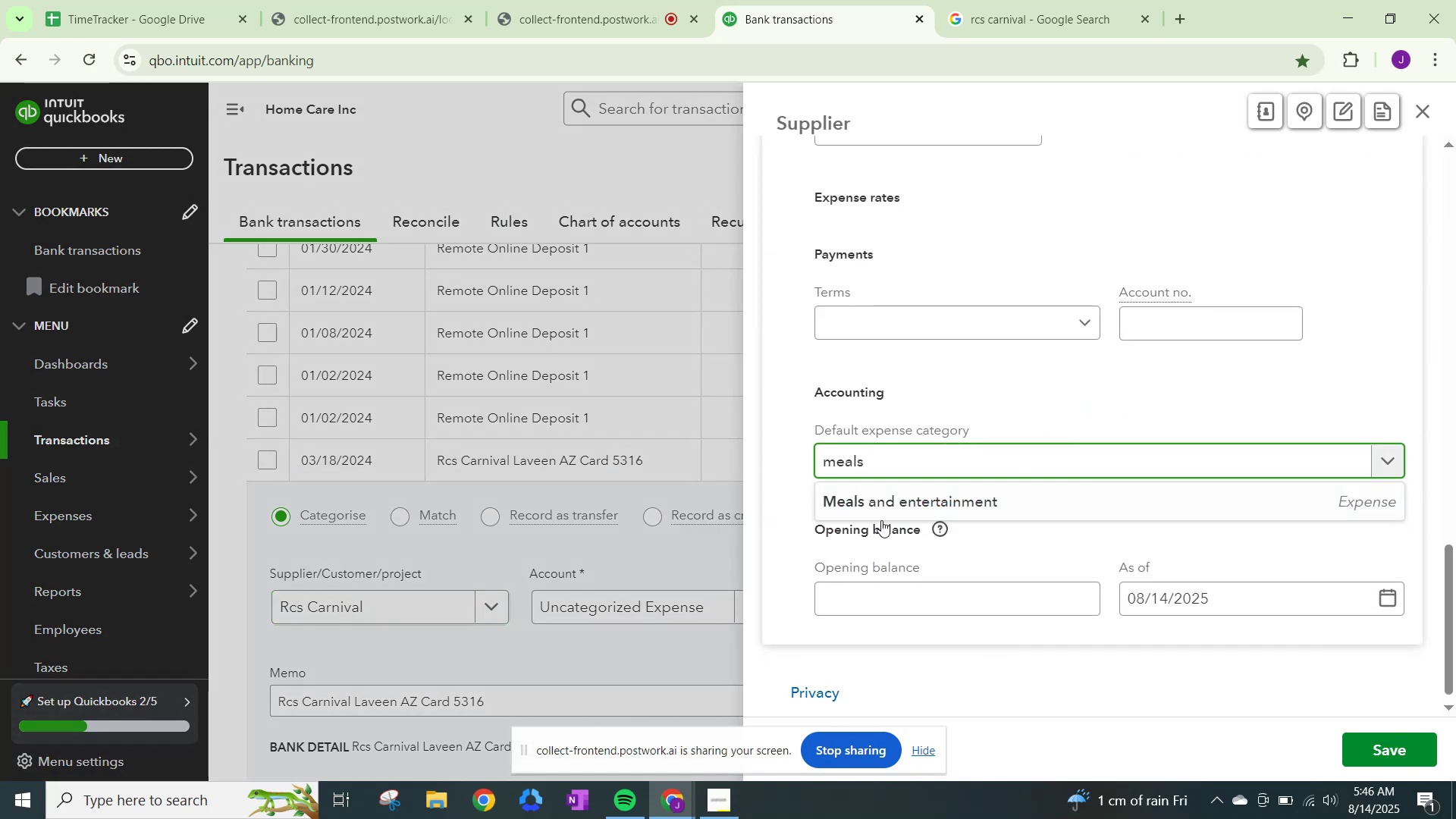 
left_click([888, 506])
 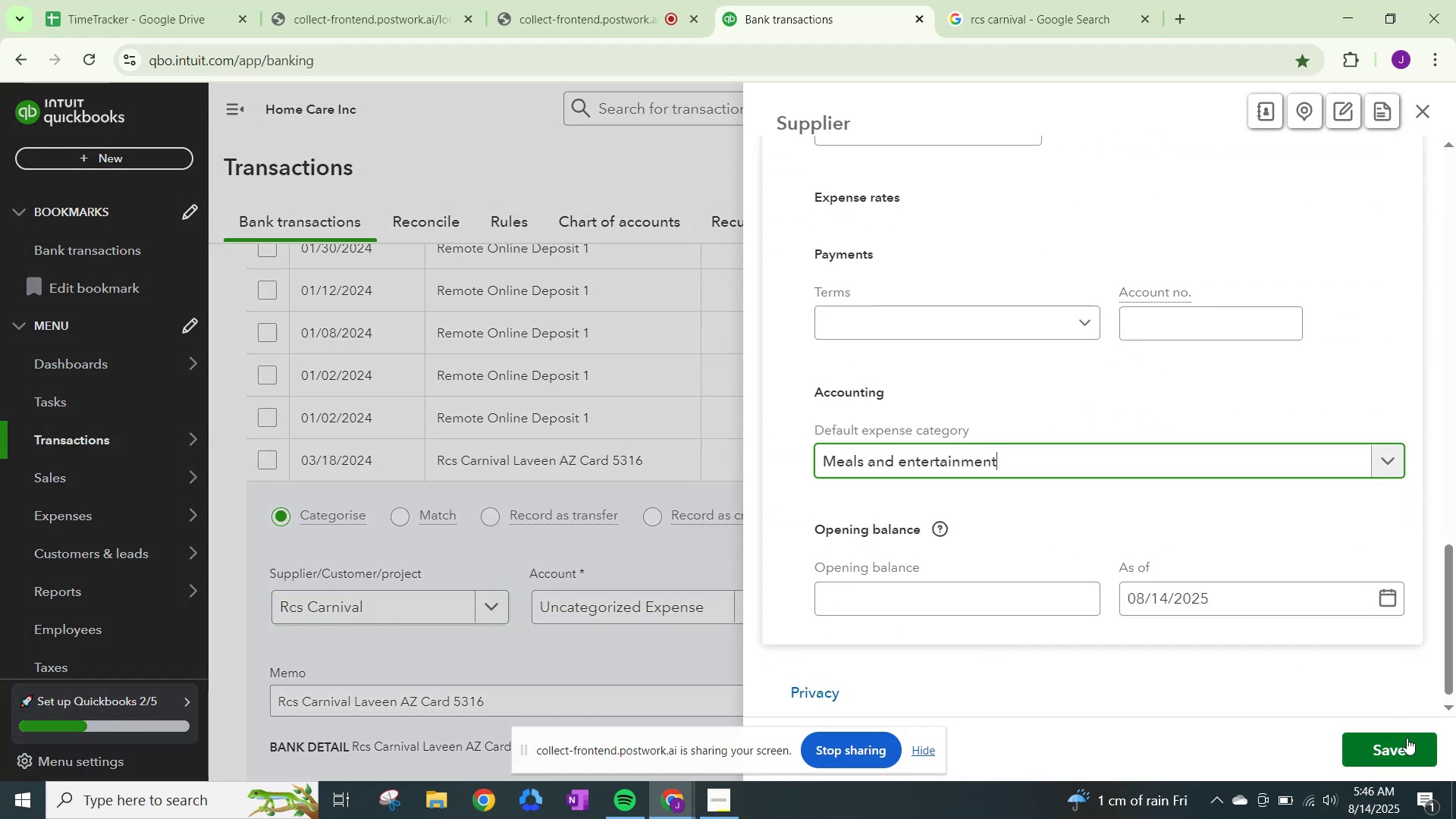 
left_click([1404, 741])
 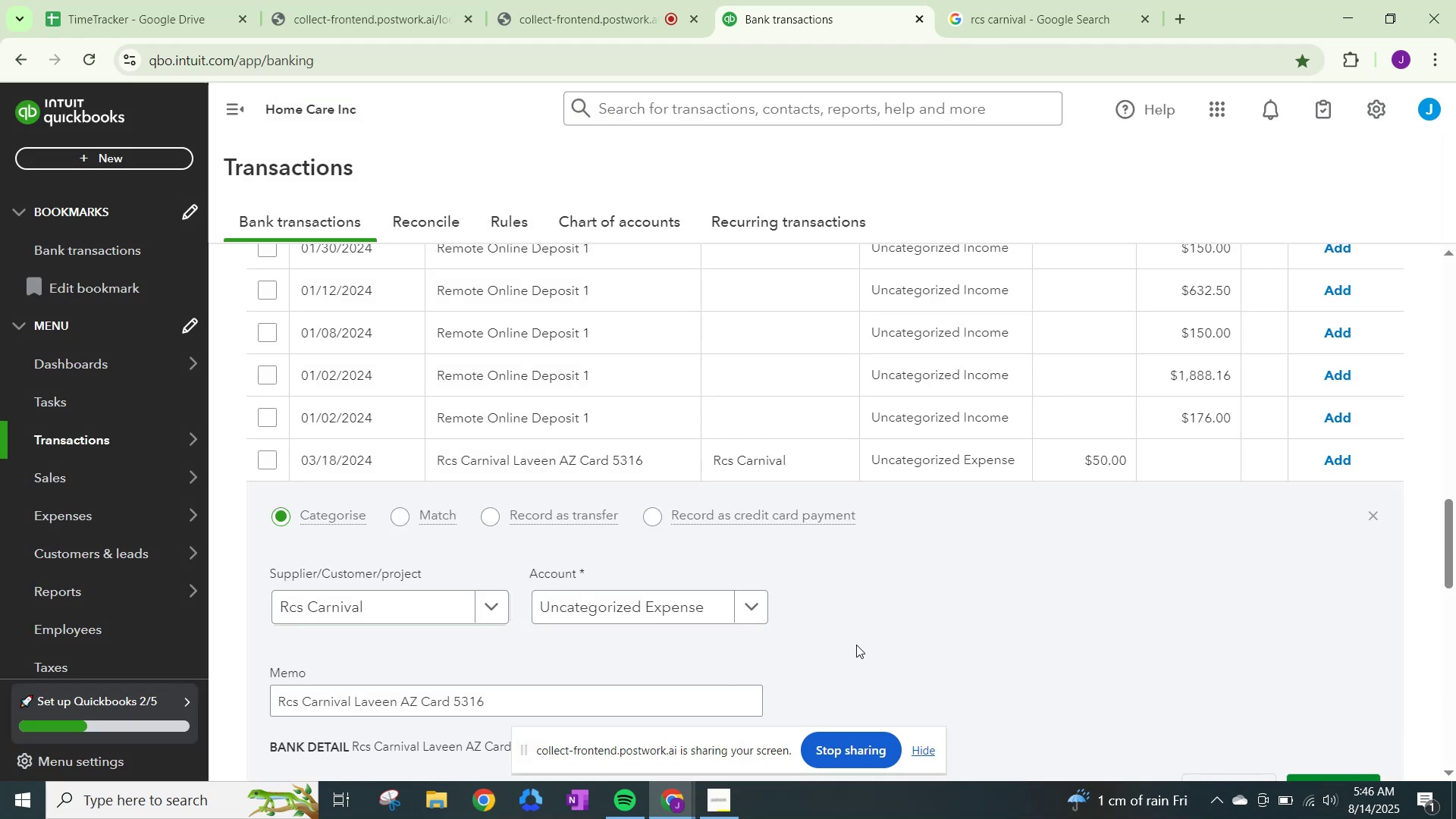 
left_click([750, 609])
 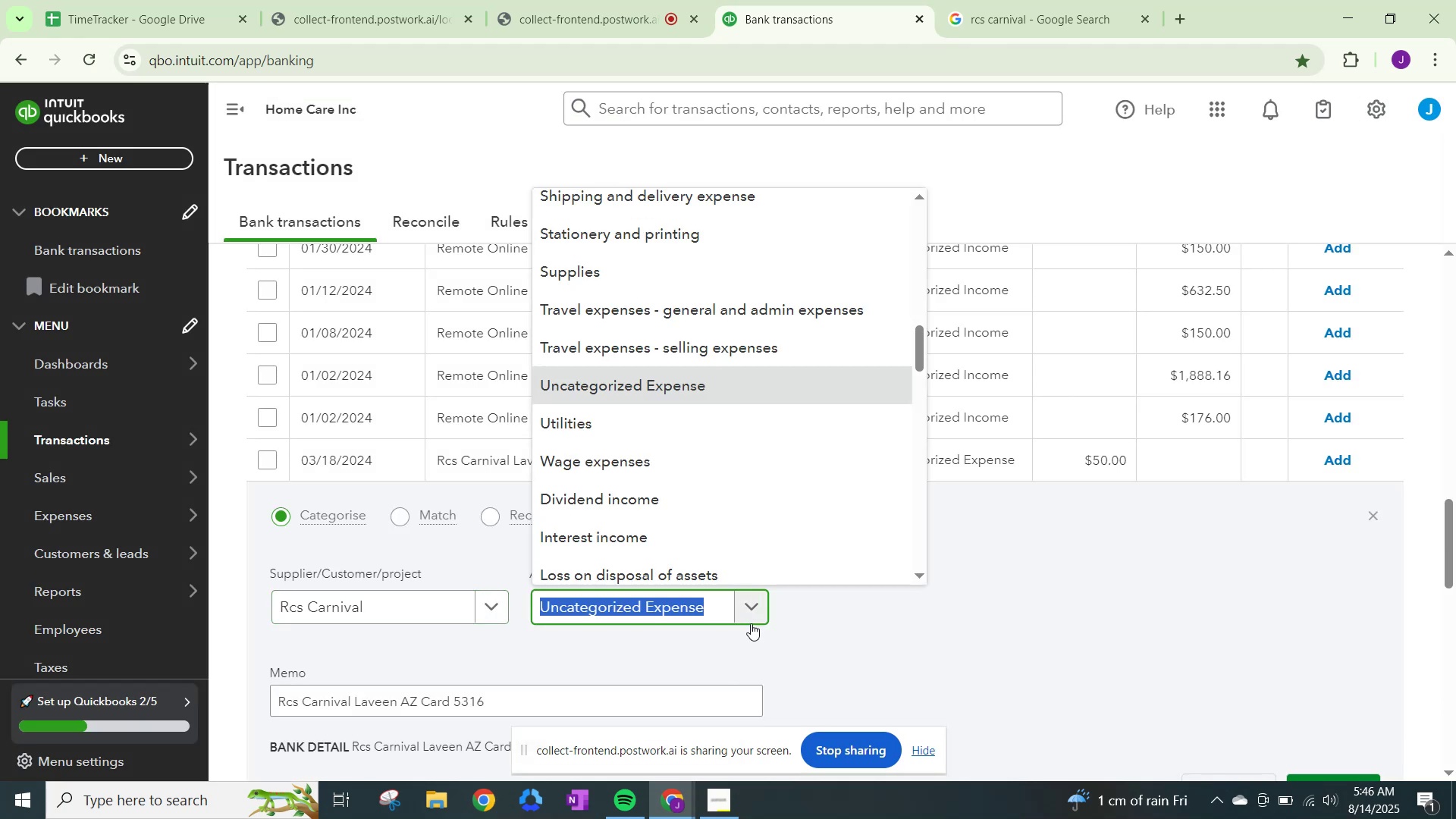 
type(meals)
 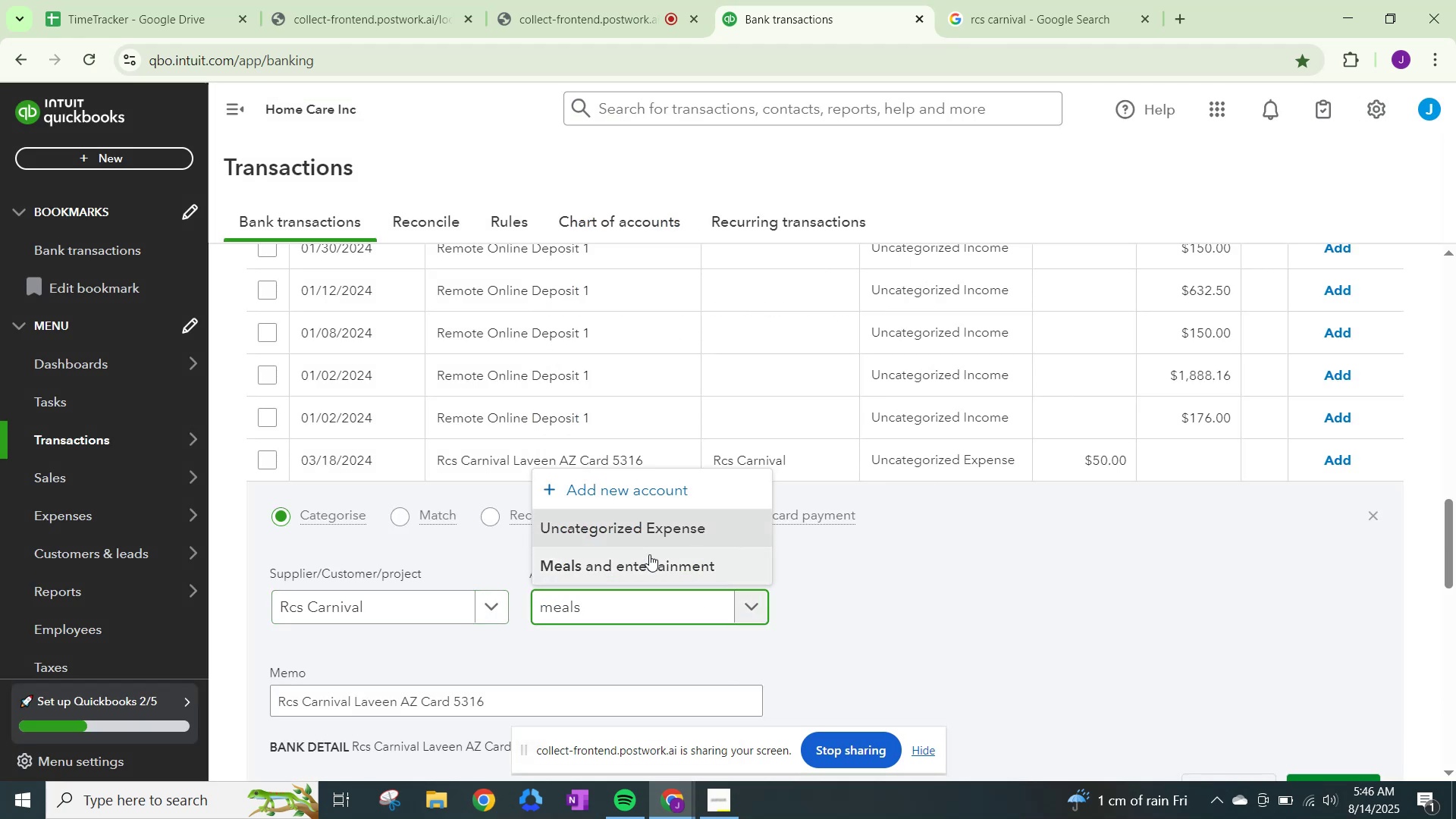 
left_click([647, 566])
 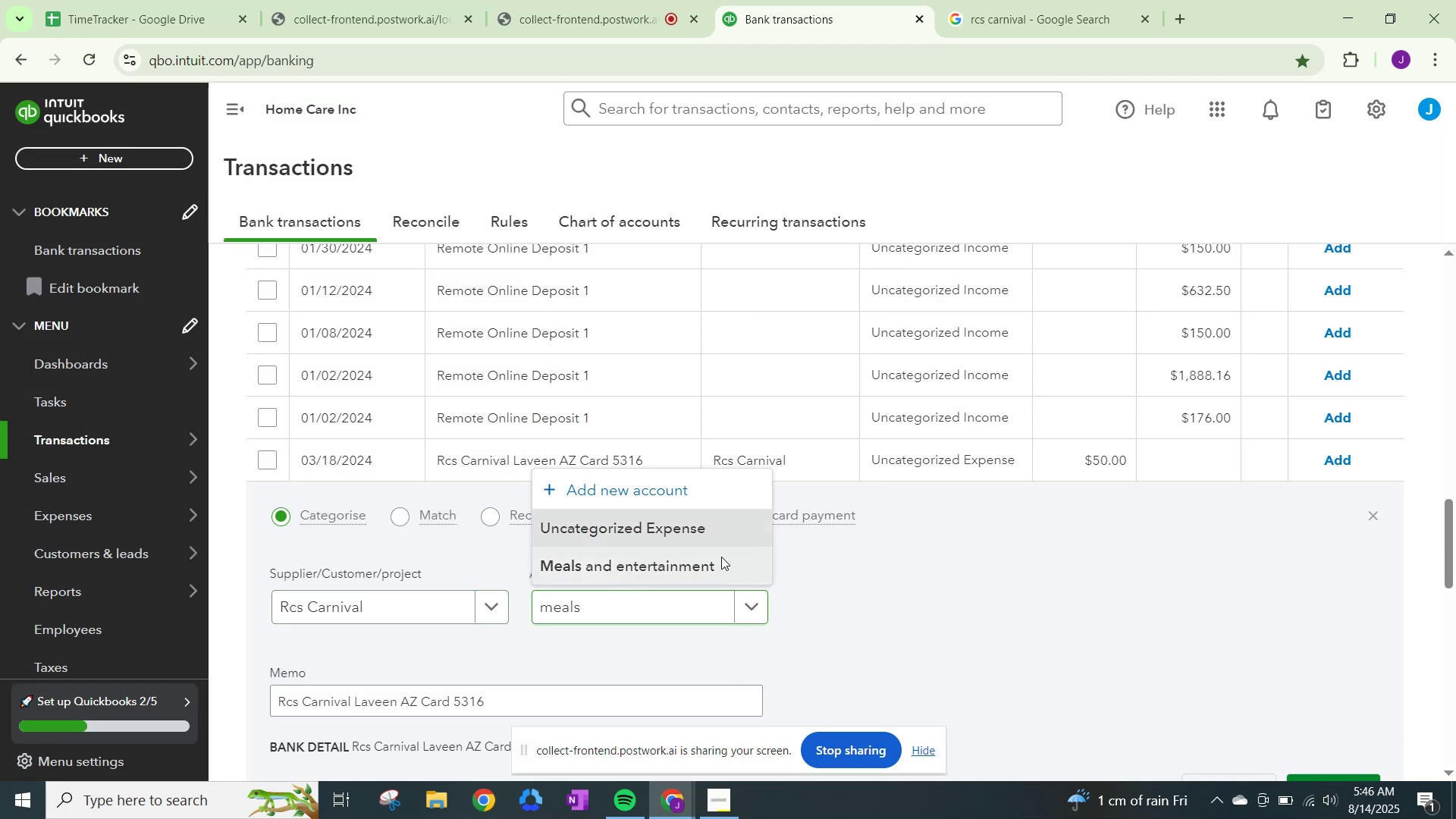 
scroll: coordinate [1014, 566], scroll_direction: down, amount: 2.0
 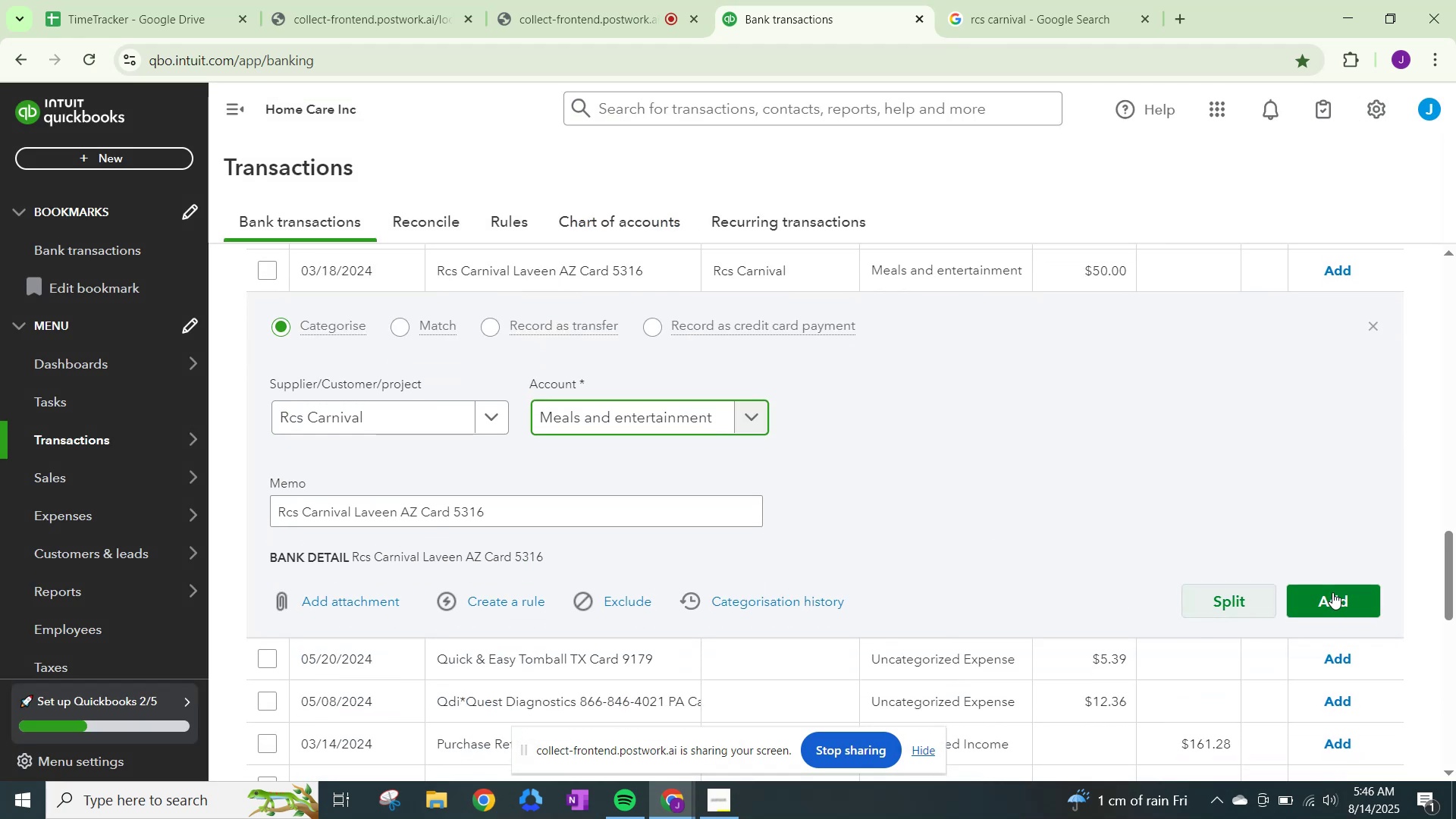 
left_click([1333, 592])
 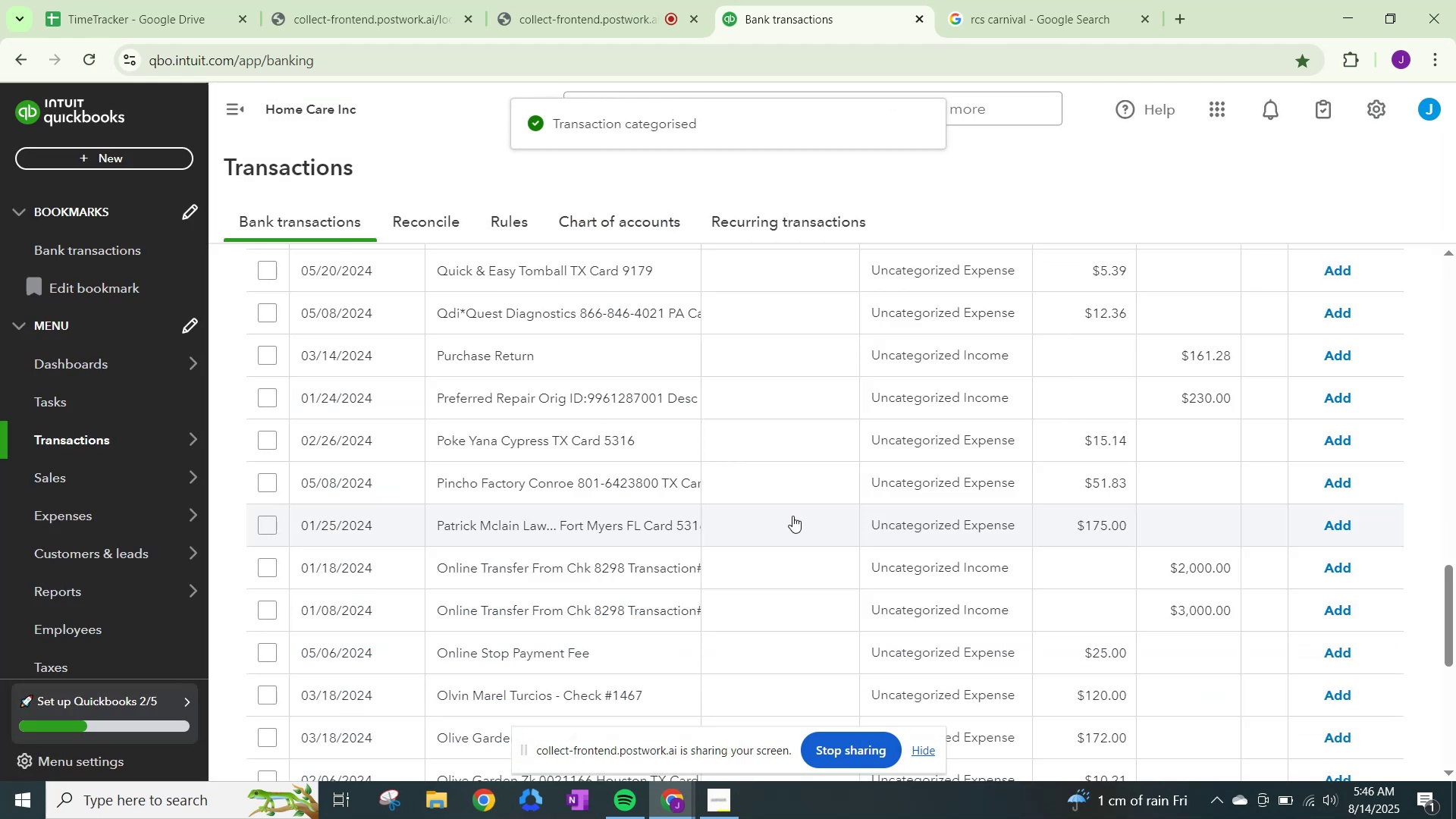 
scroll: coordinate [794, 514], scroll_direction: up, amount: 1.0
 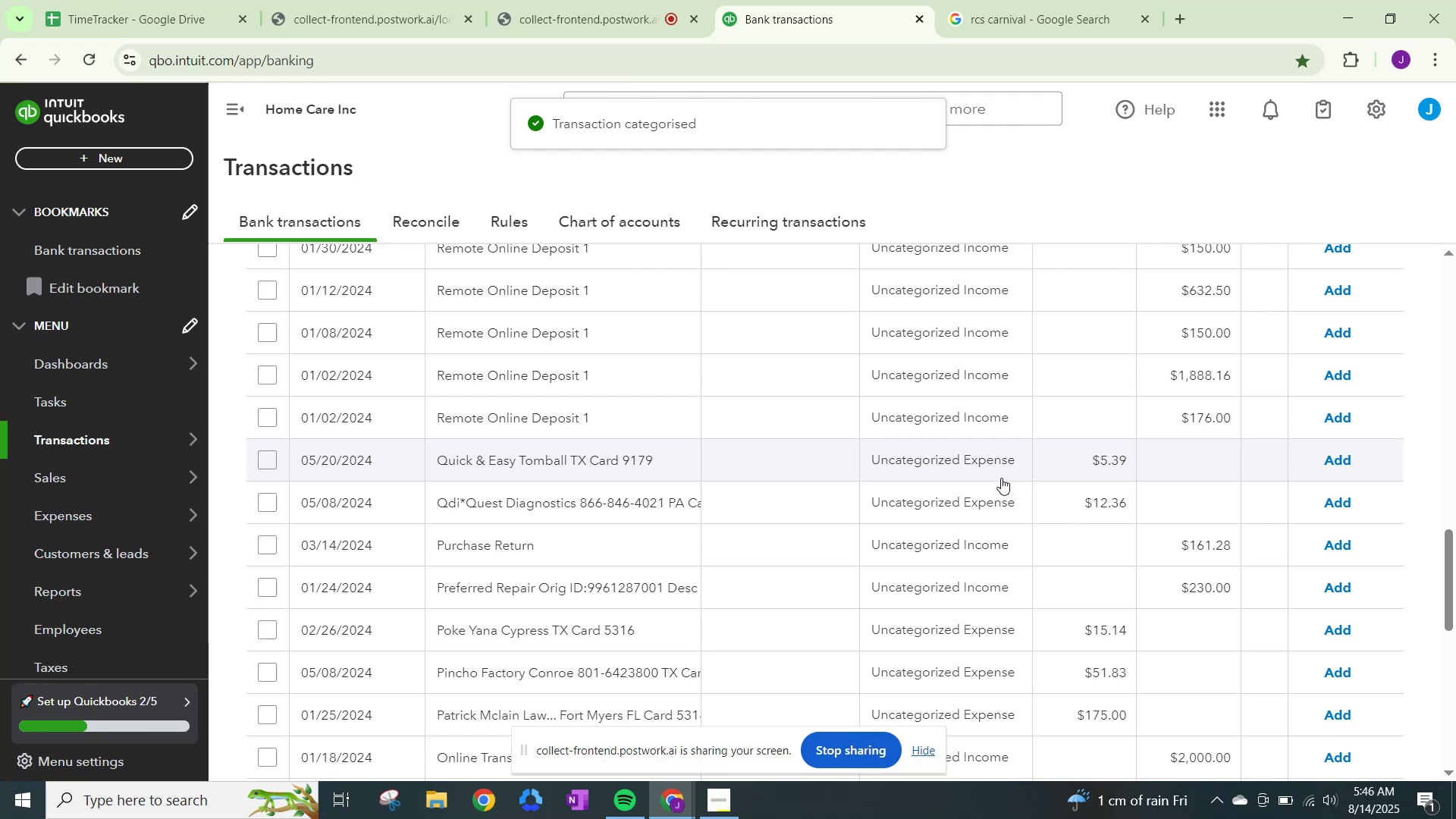 
left_click([1055, 2])
 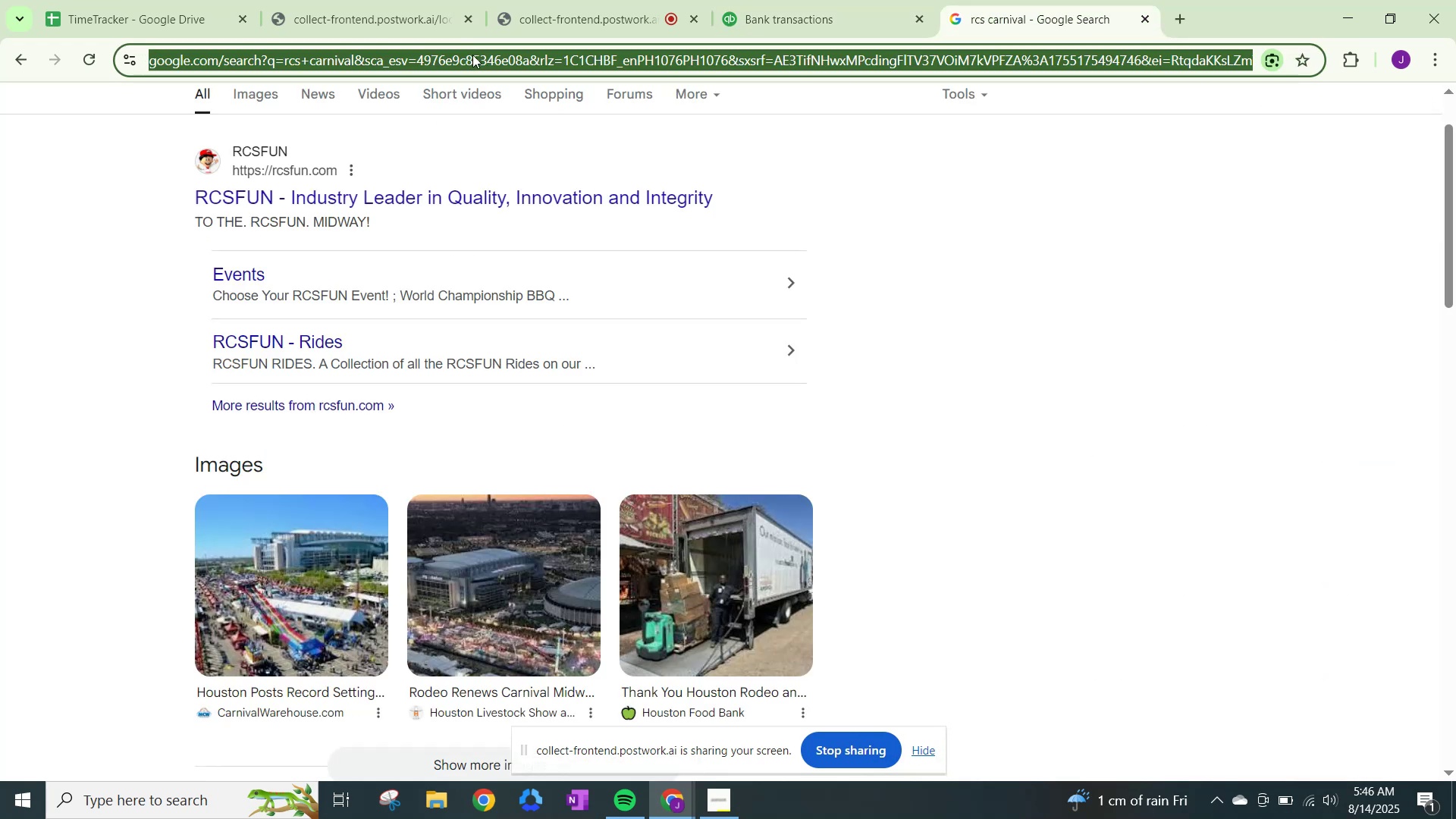 
type(quc)
key(Backspace)
type(ick and easu)
 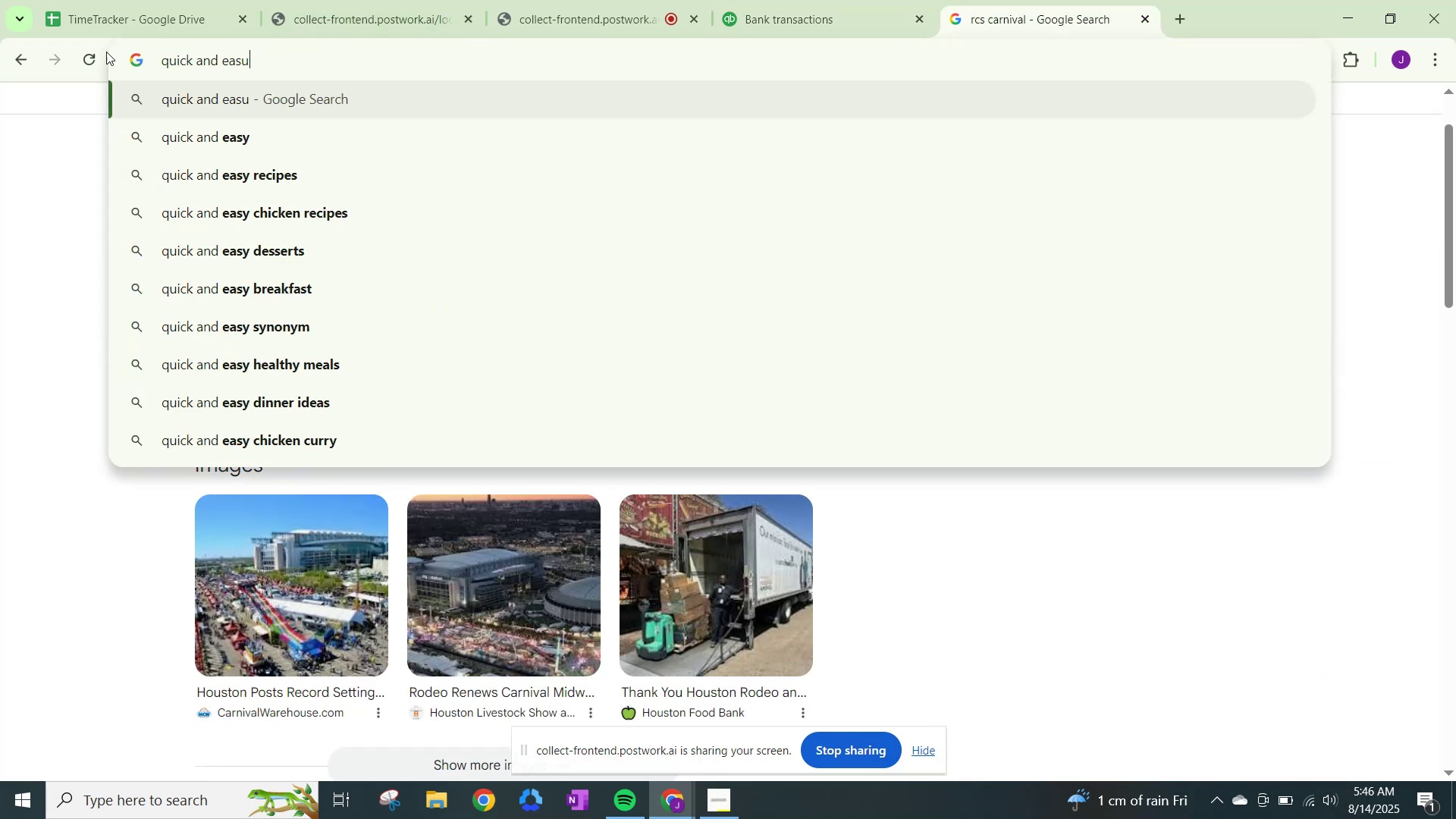 
left_click([177, 137])
 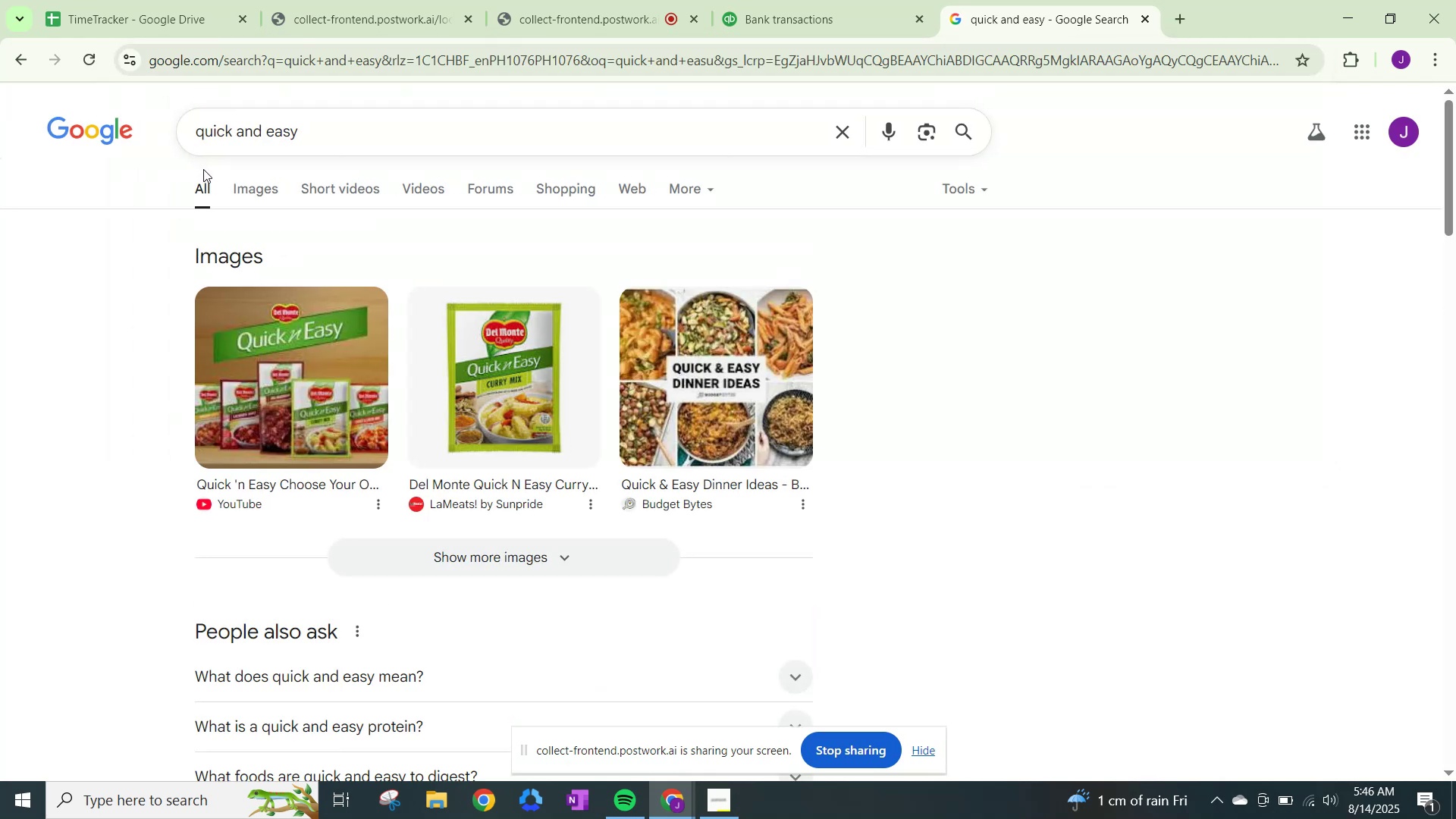 
wait(5.08)
 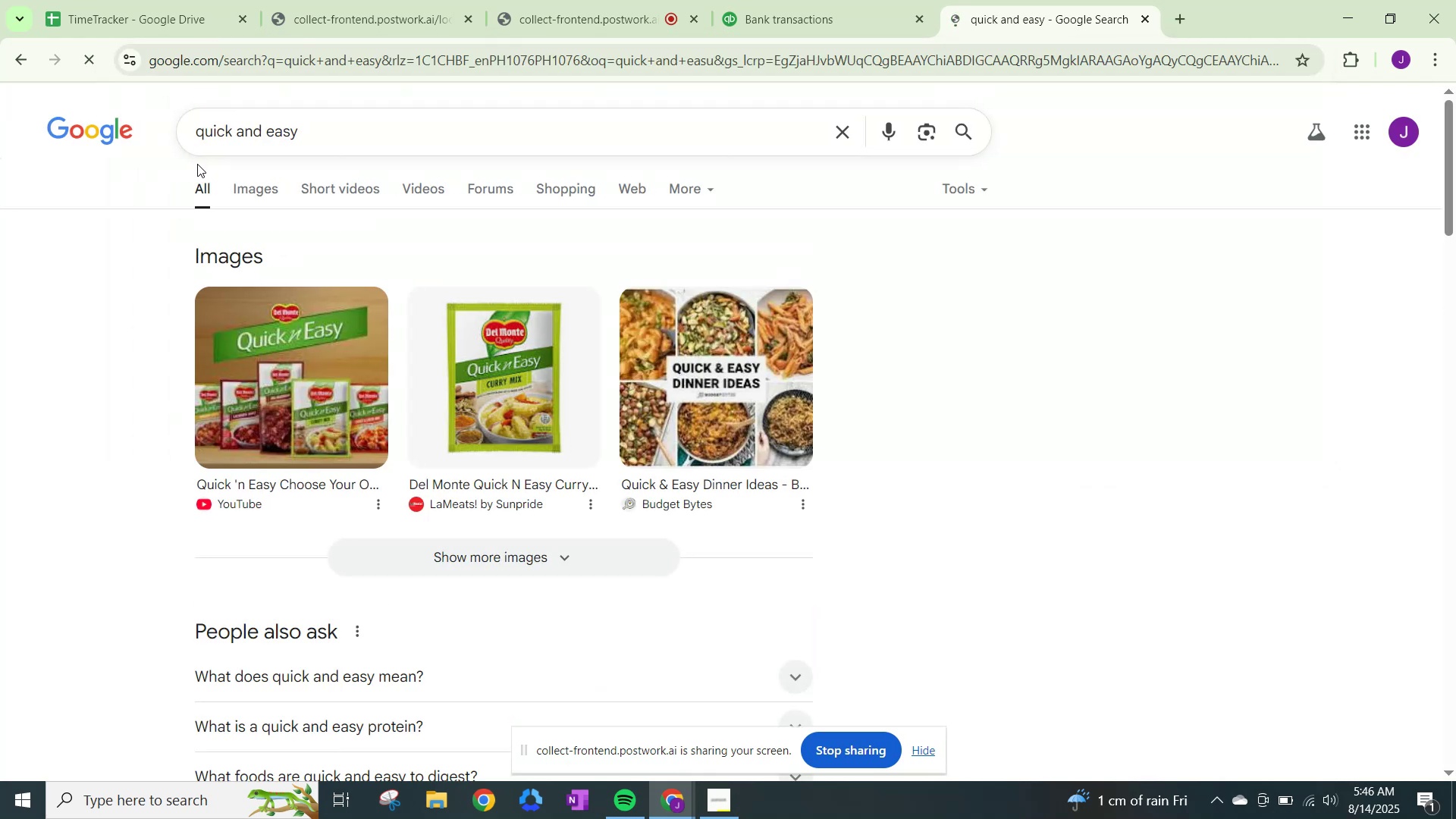 
scroll: coordinate [206, 171], scroll_direction: down, amount: 3.0
 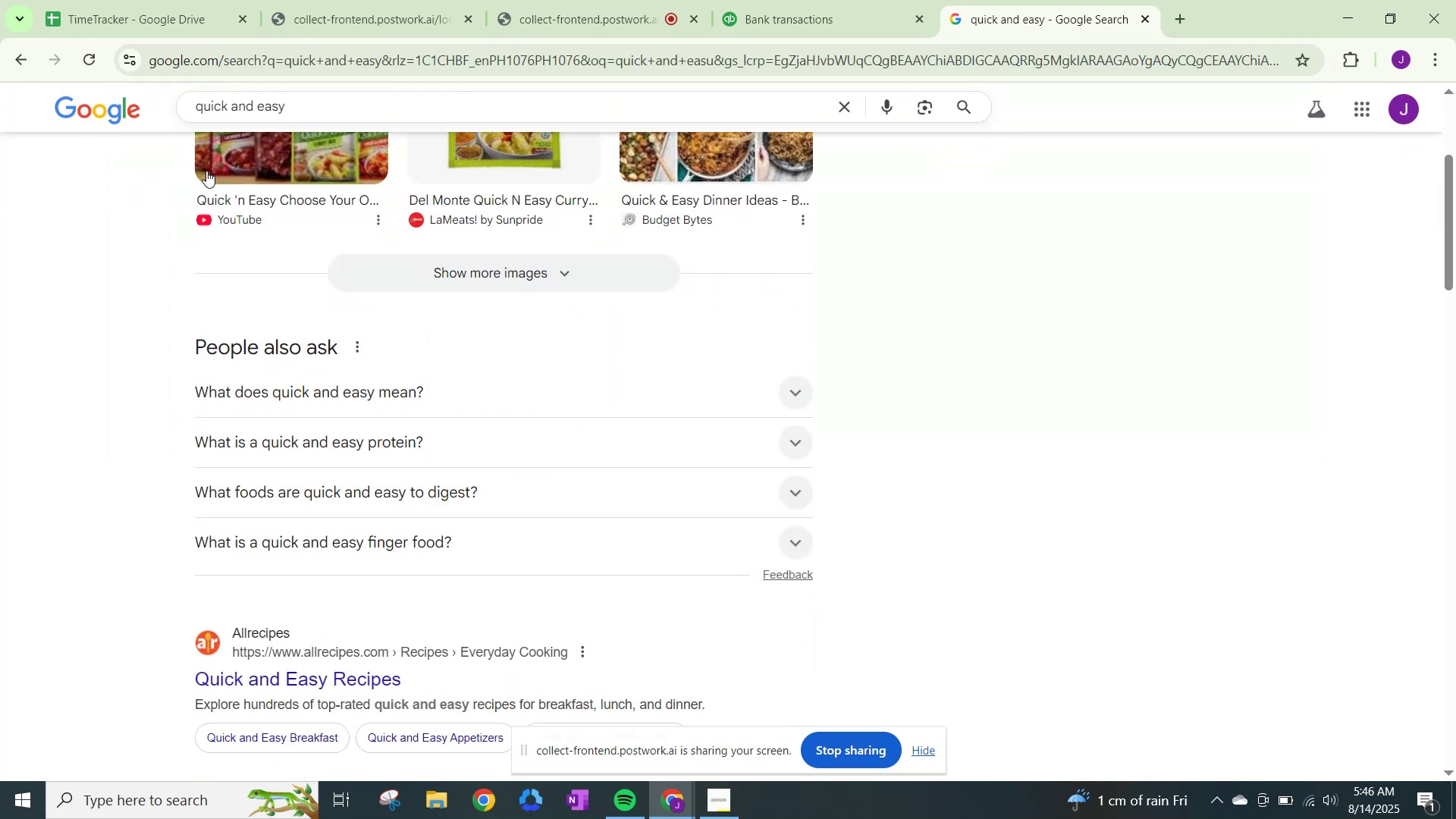 
wait(5.46)
 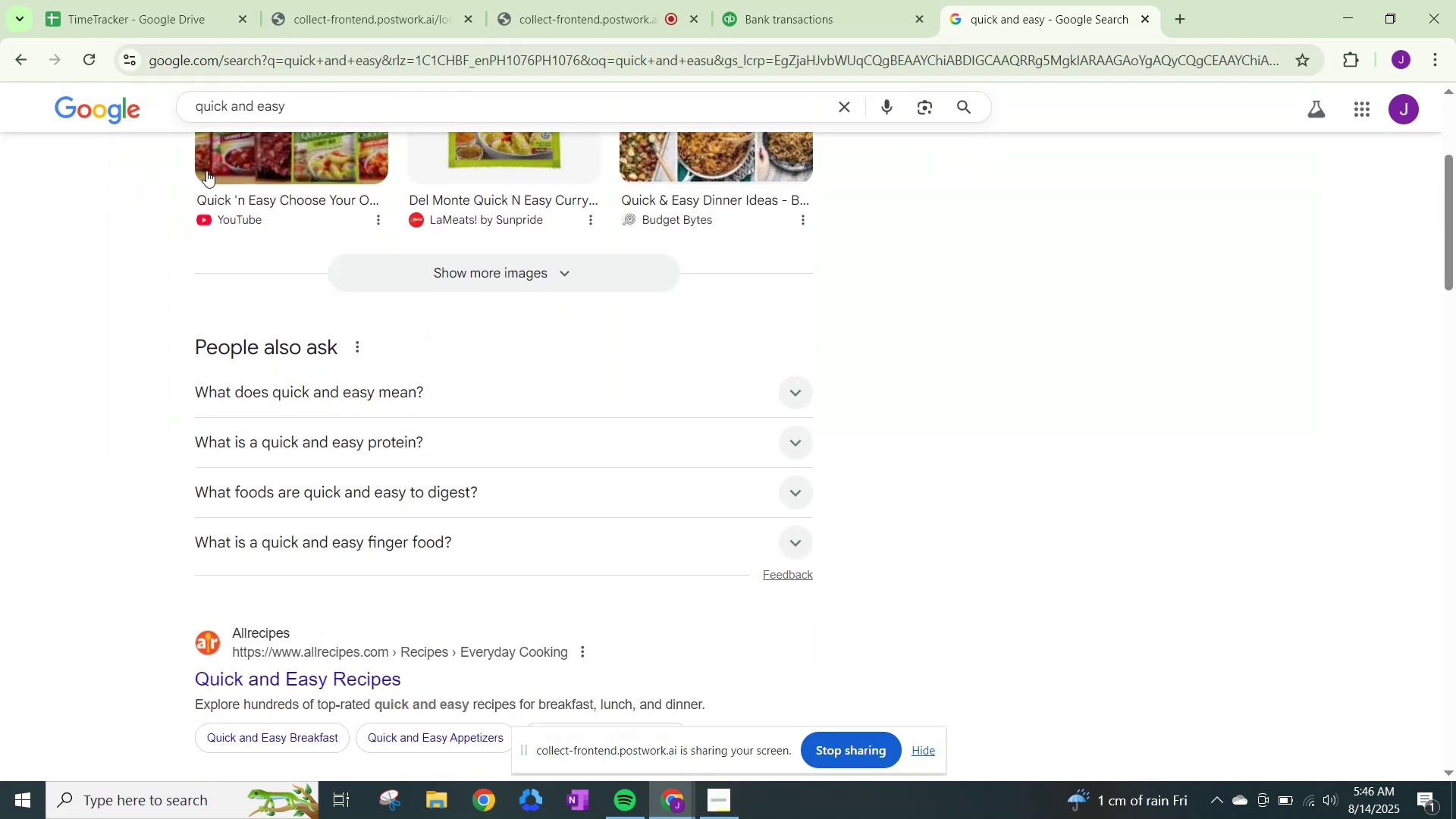 
left_click([791, 0])
 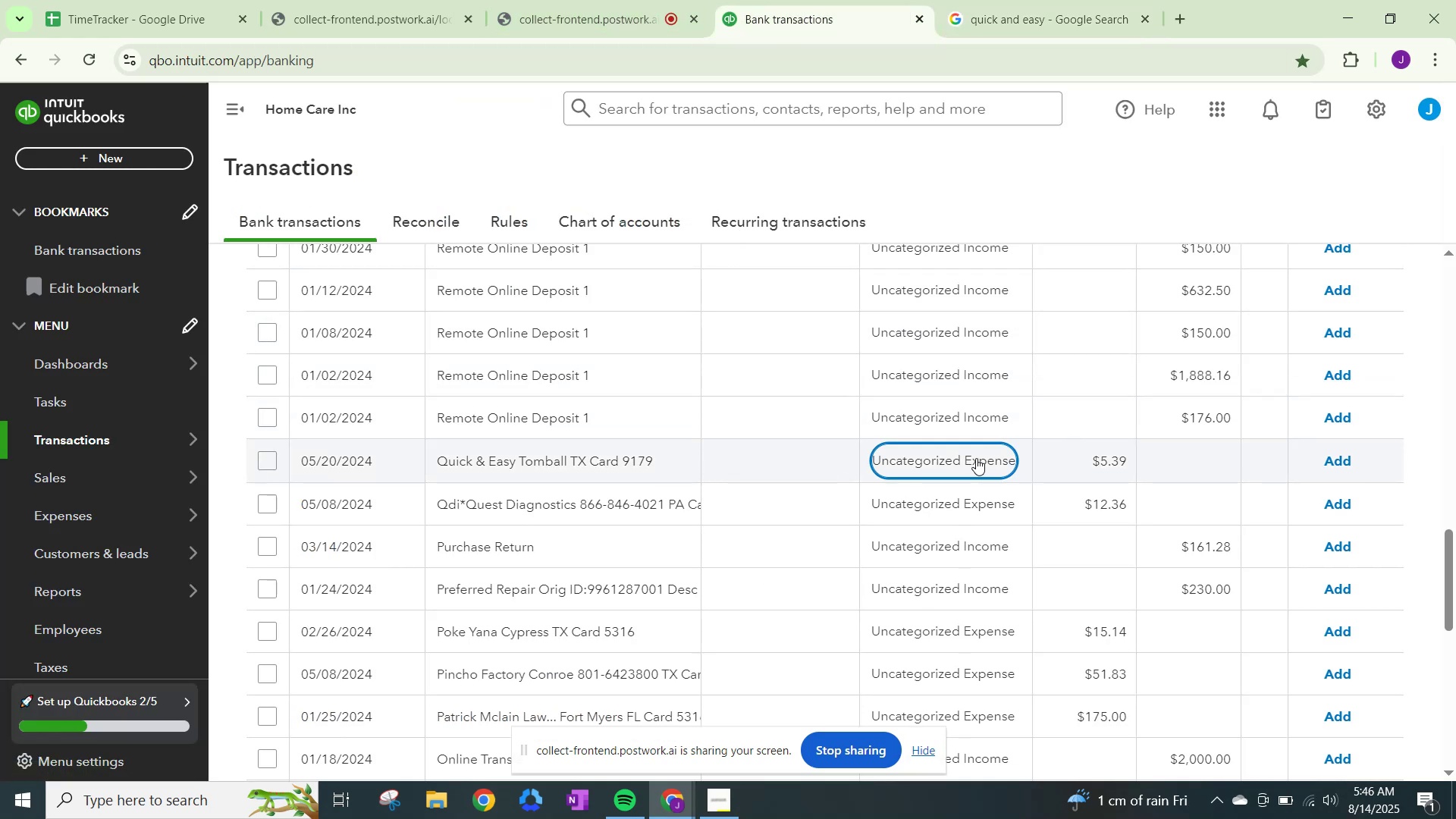 
left_click([488, 607])
 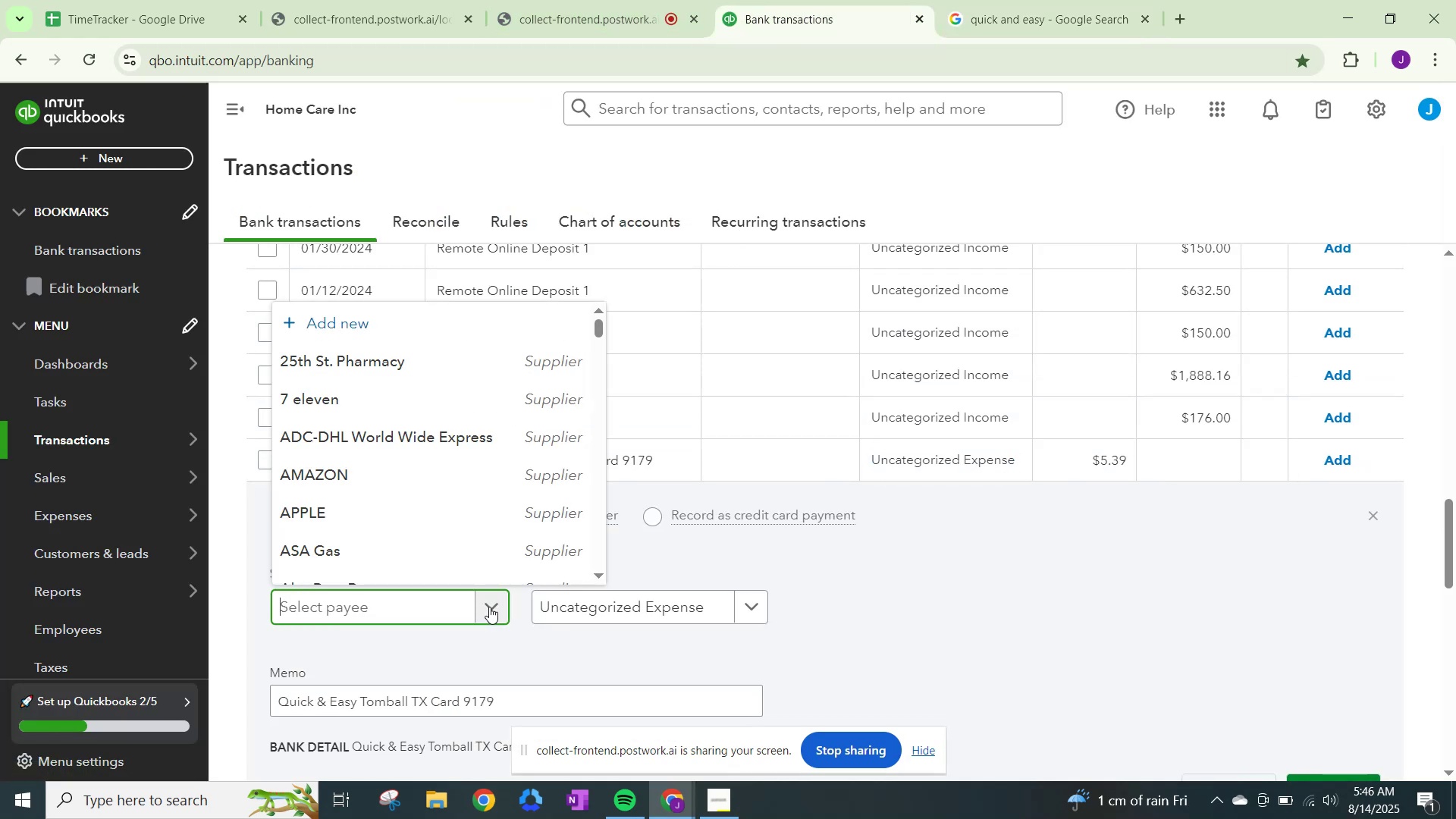 
type(Quic )
key(Backspace)
type(k ans=d)
key(Backspace)
key(Backspace)
key(Backspace)
type(d easy)
 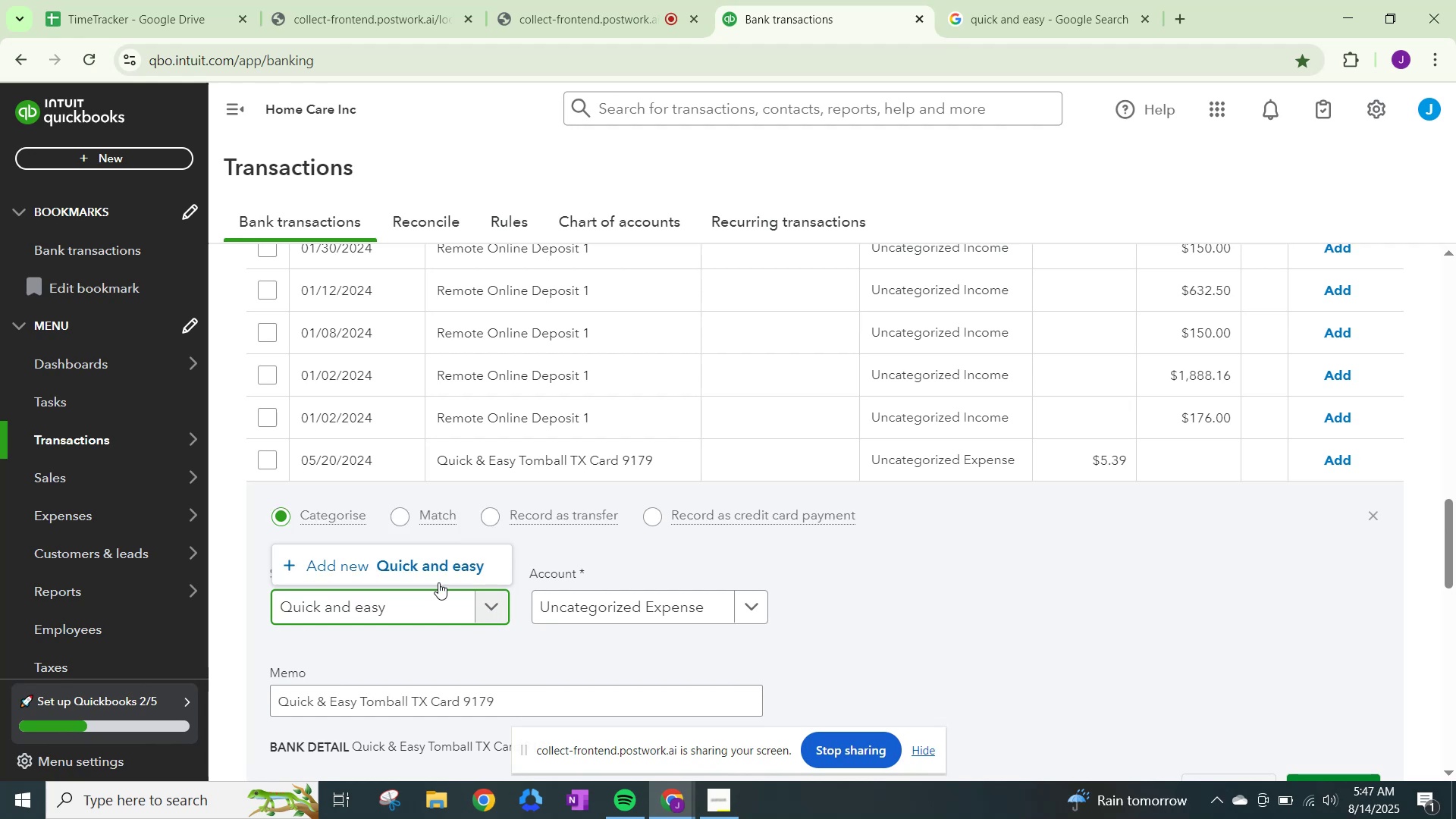 
left_click([430, 576])
 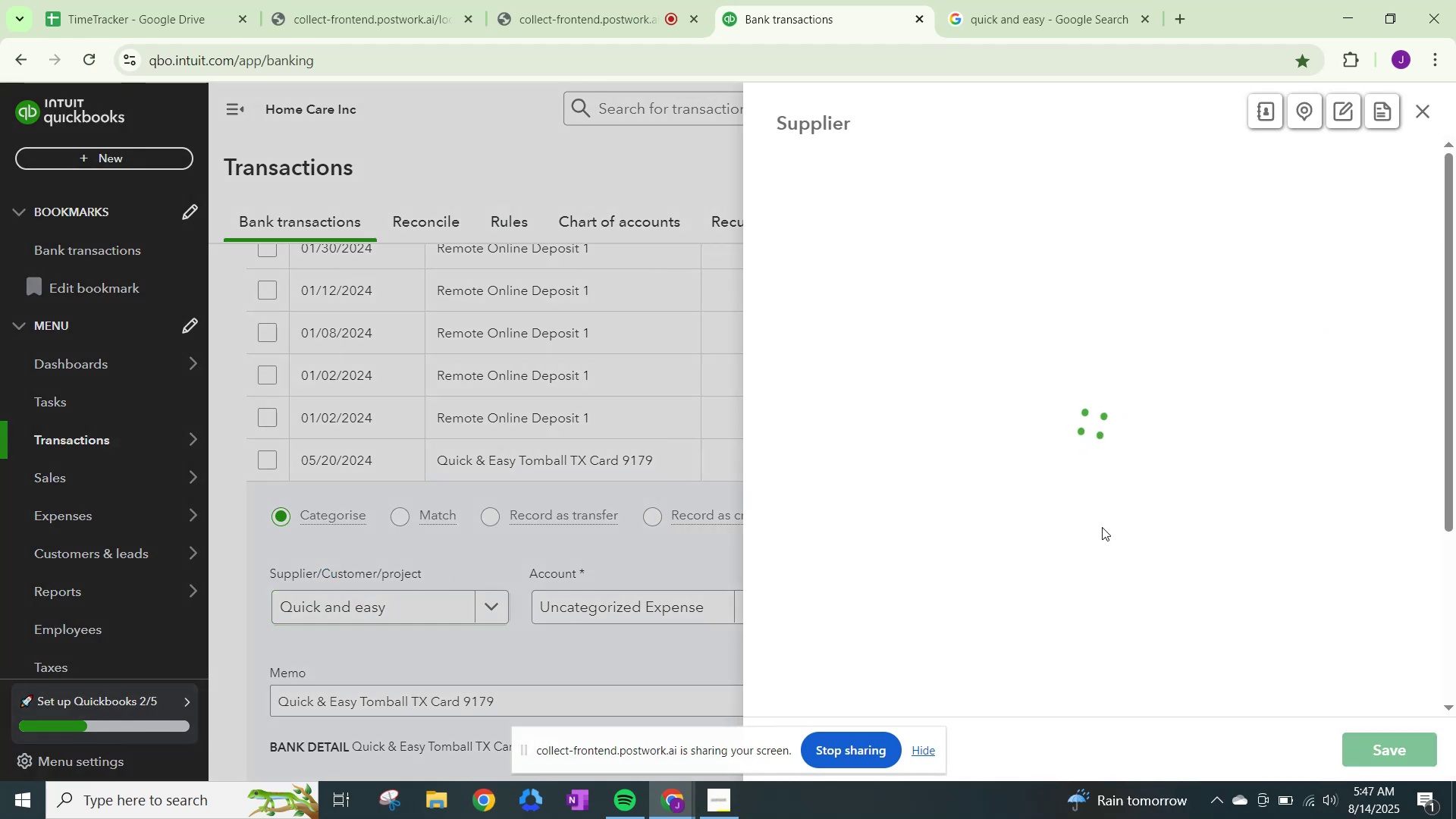 
scroll: coordinate [1025, 536], scroll_direction: down, amount: 17.0
 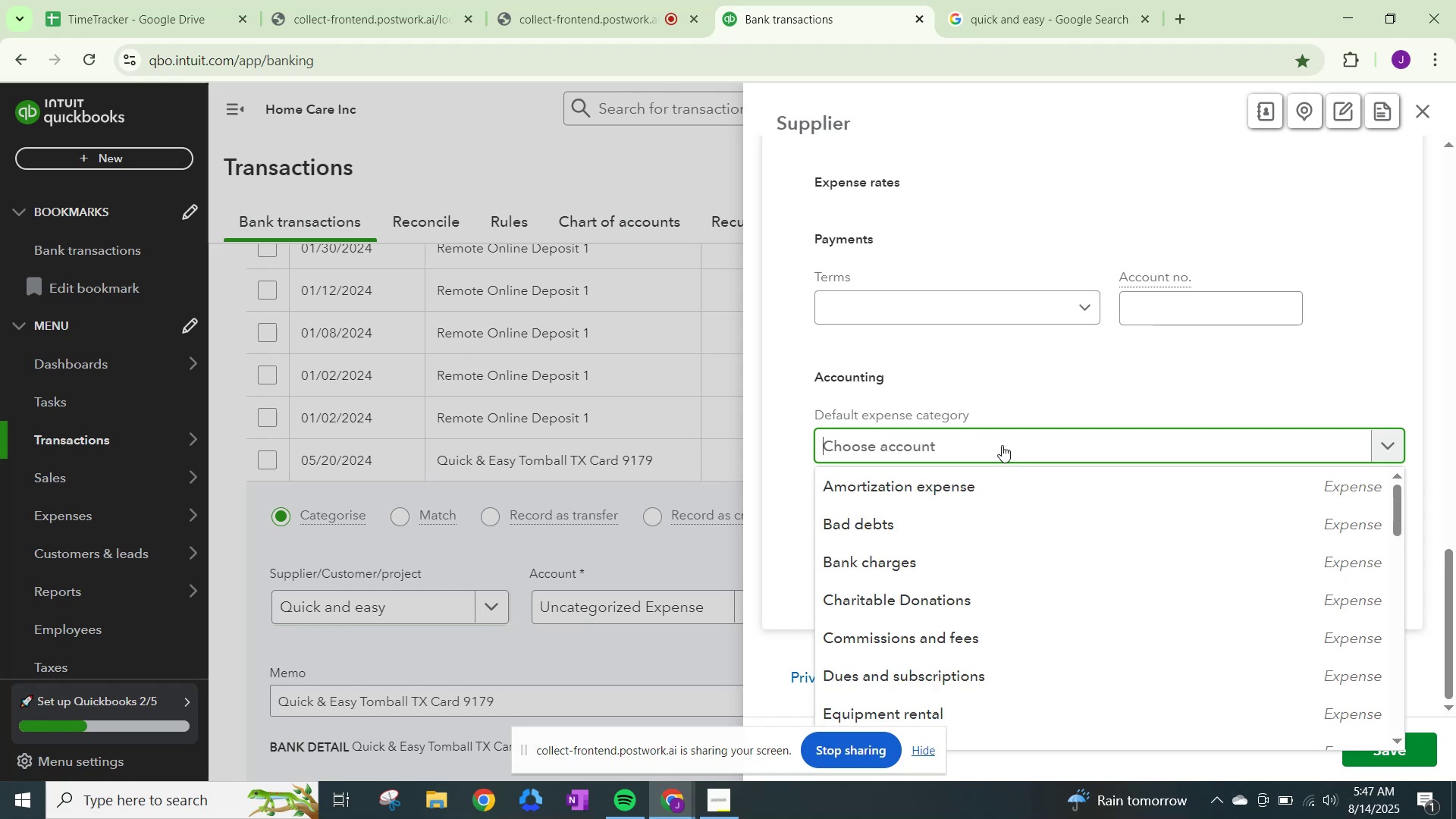 
type(meals)
 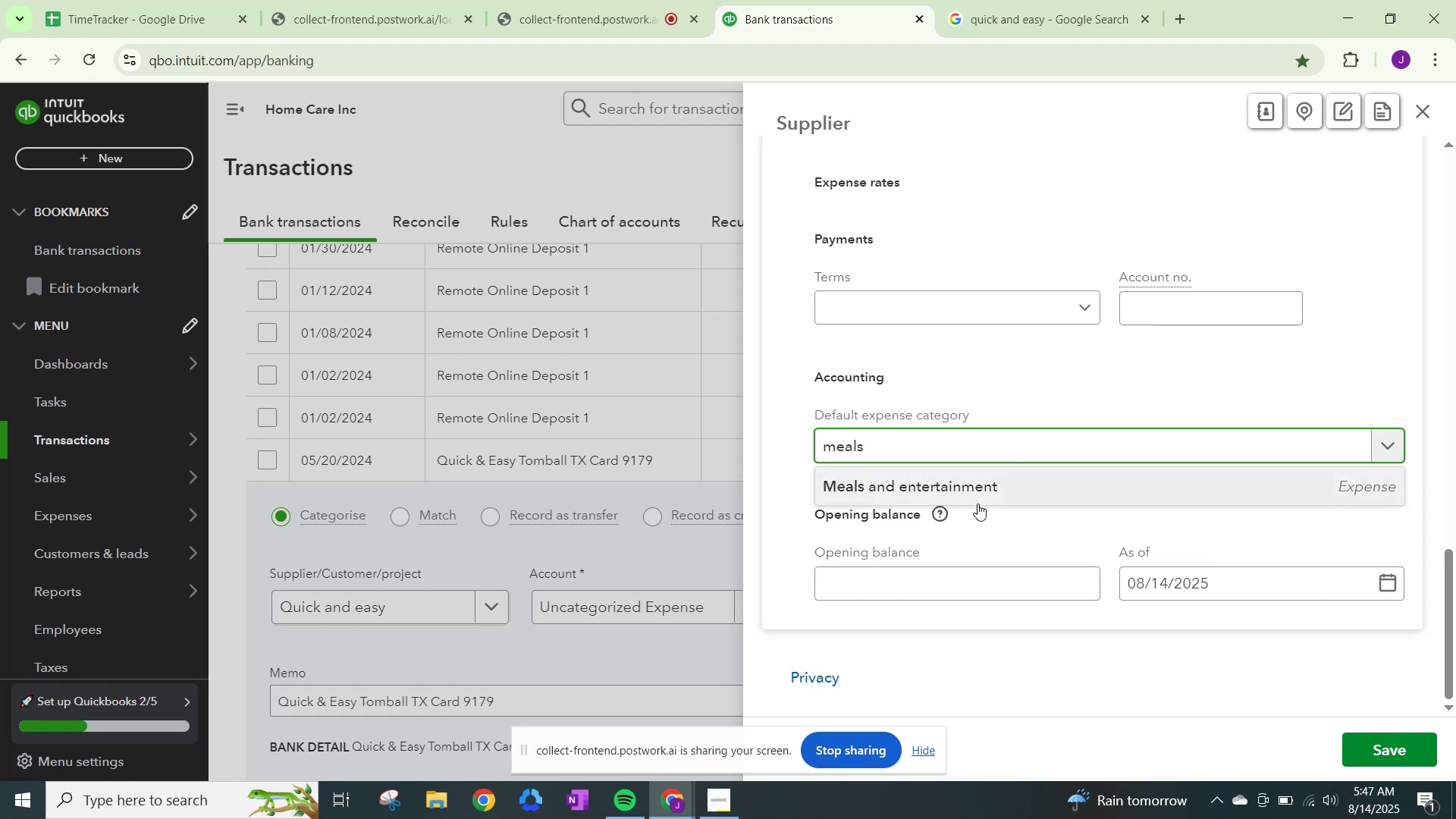 
left_click([987, 491])
 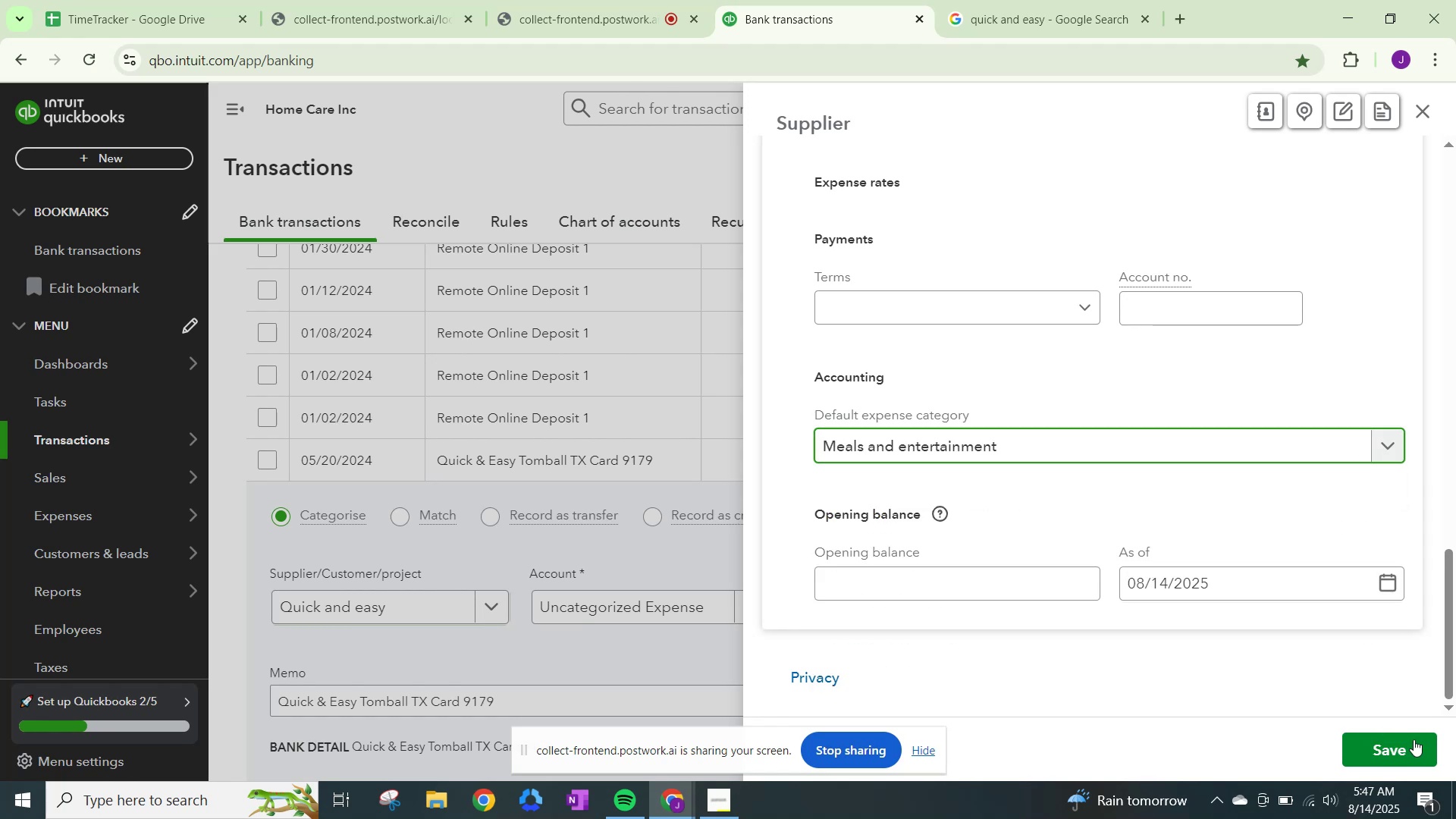 
left_click([1412, 747])
 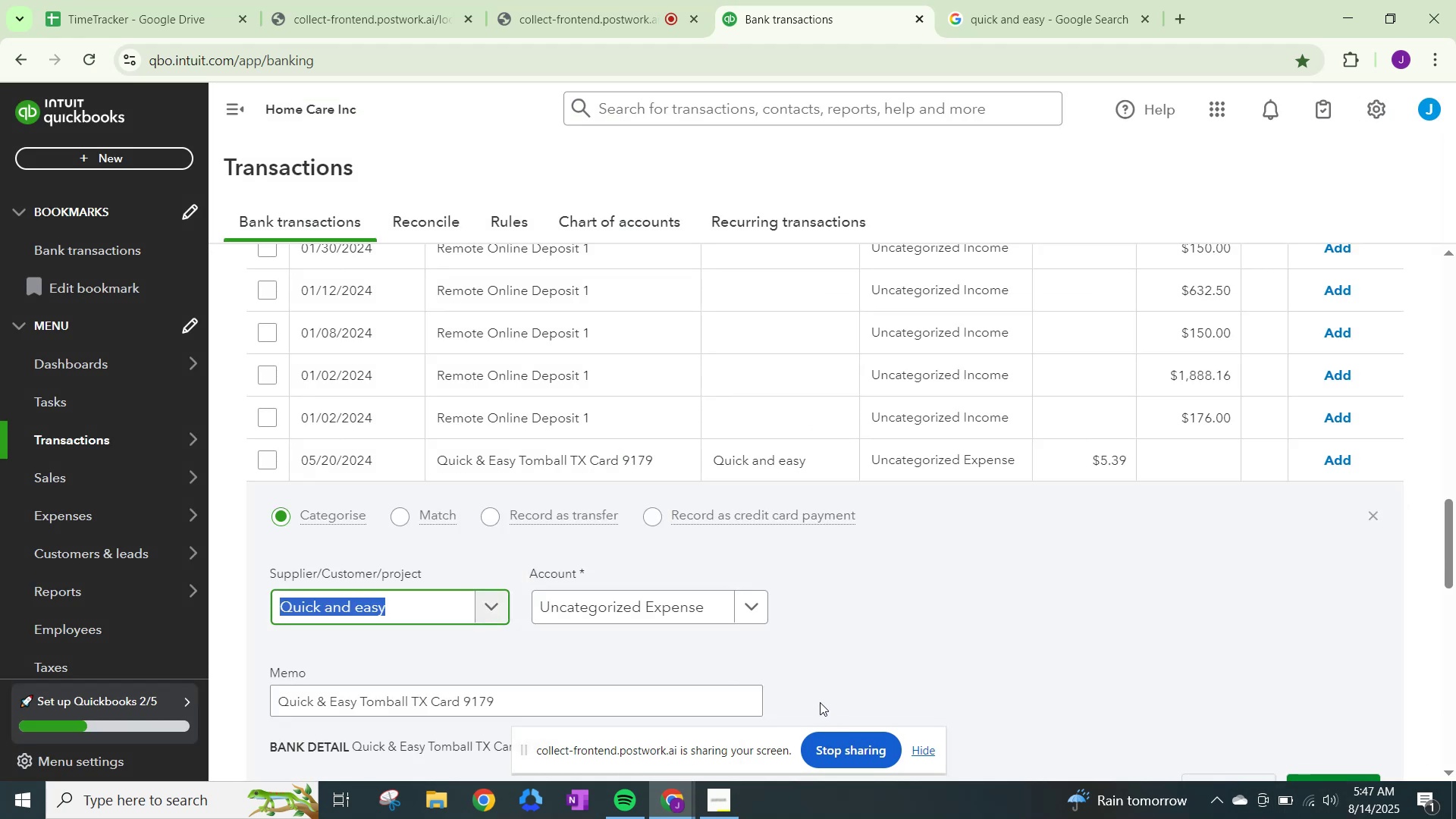 
left_click([671, 606])
 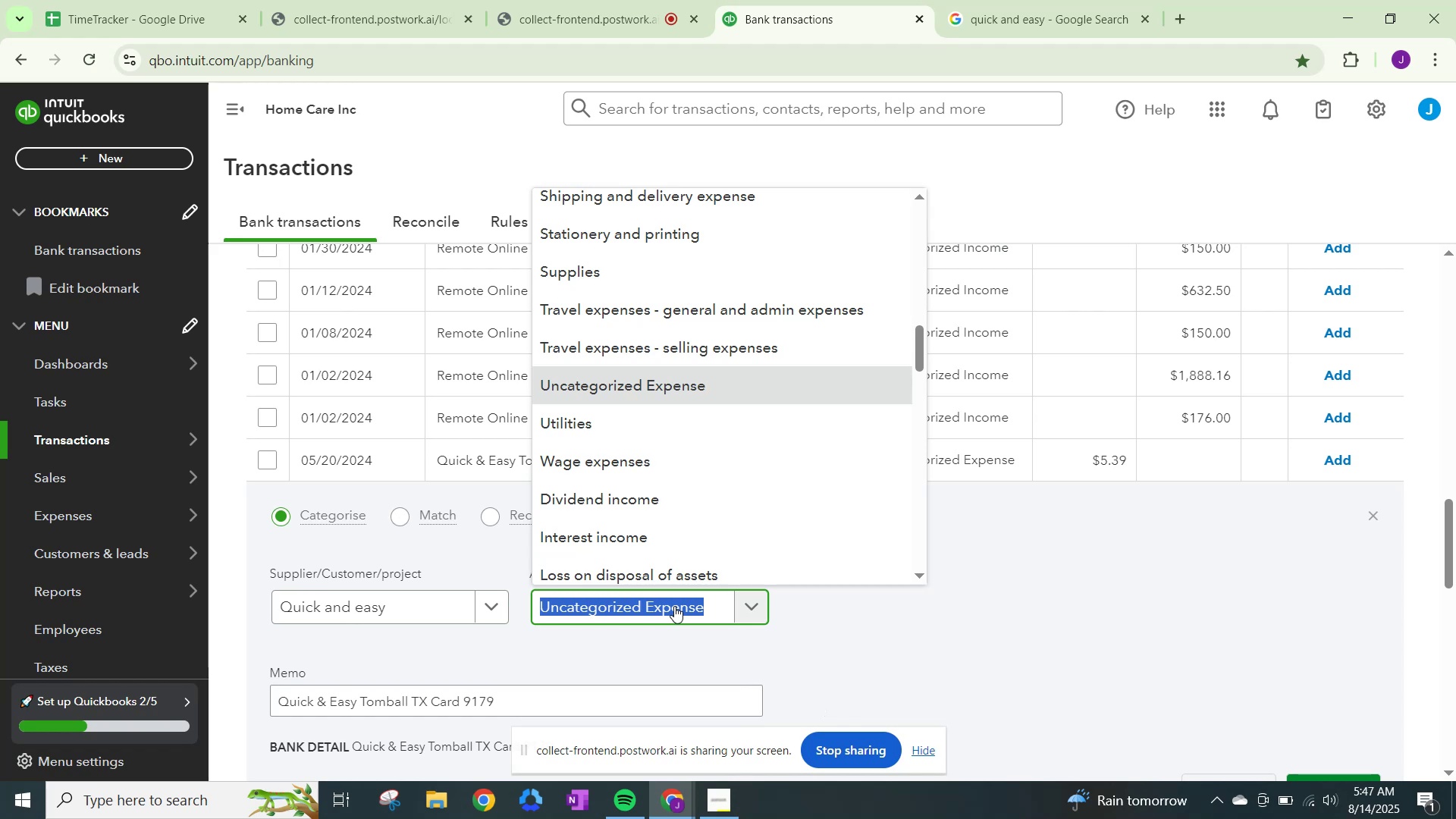 
type(meals)
 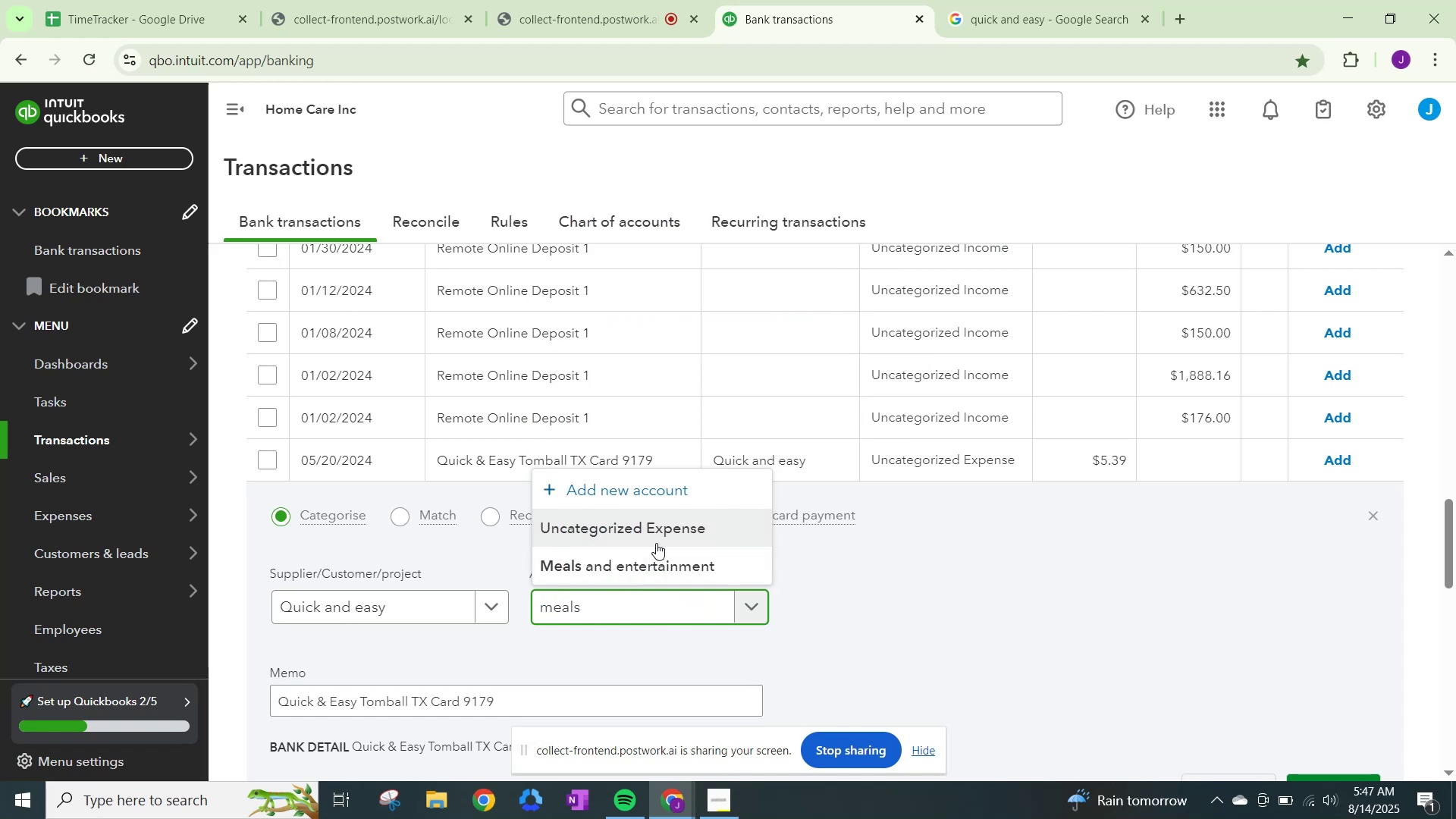 
left_click([654, 561])
 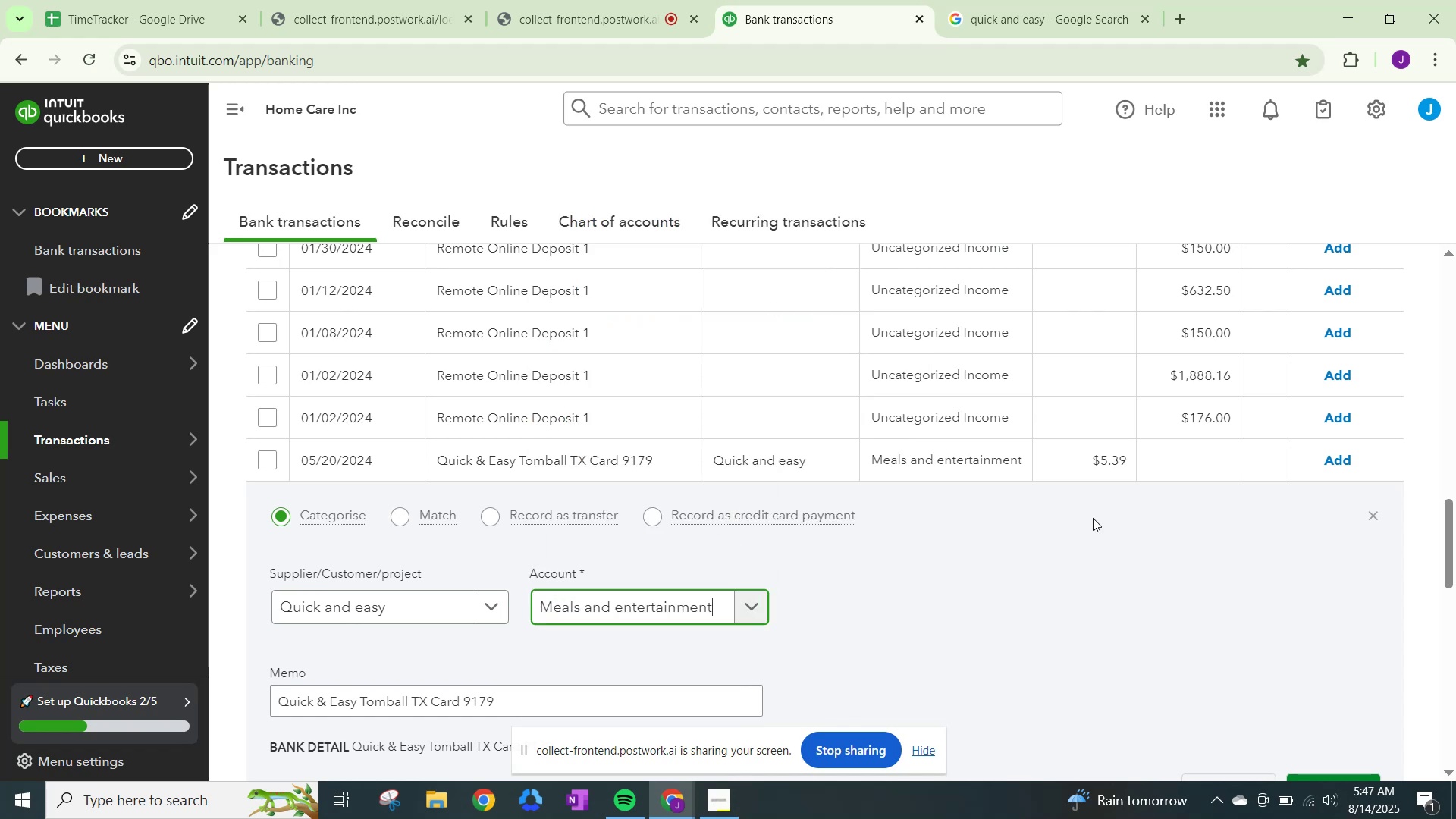 
scroll: coordinate [1245, 569], scroll_direction: down, amount: 3.0
 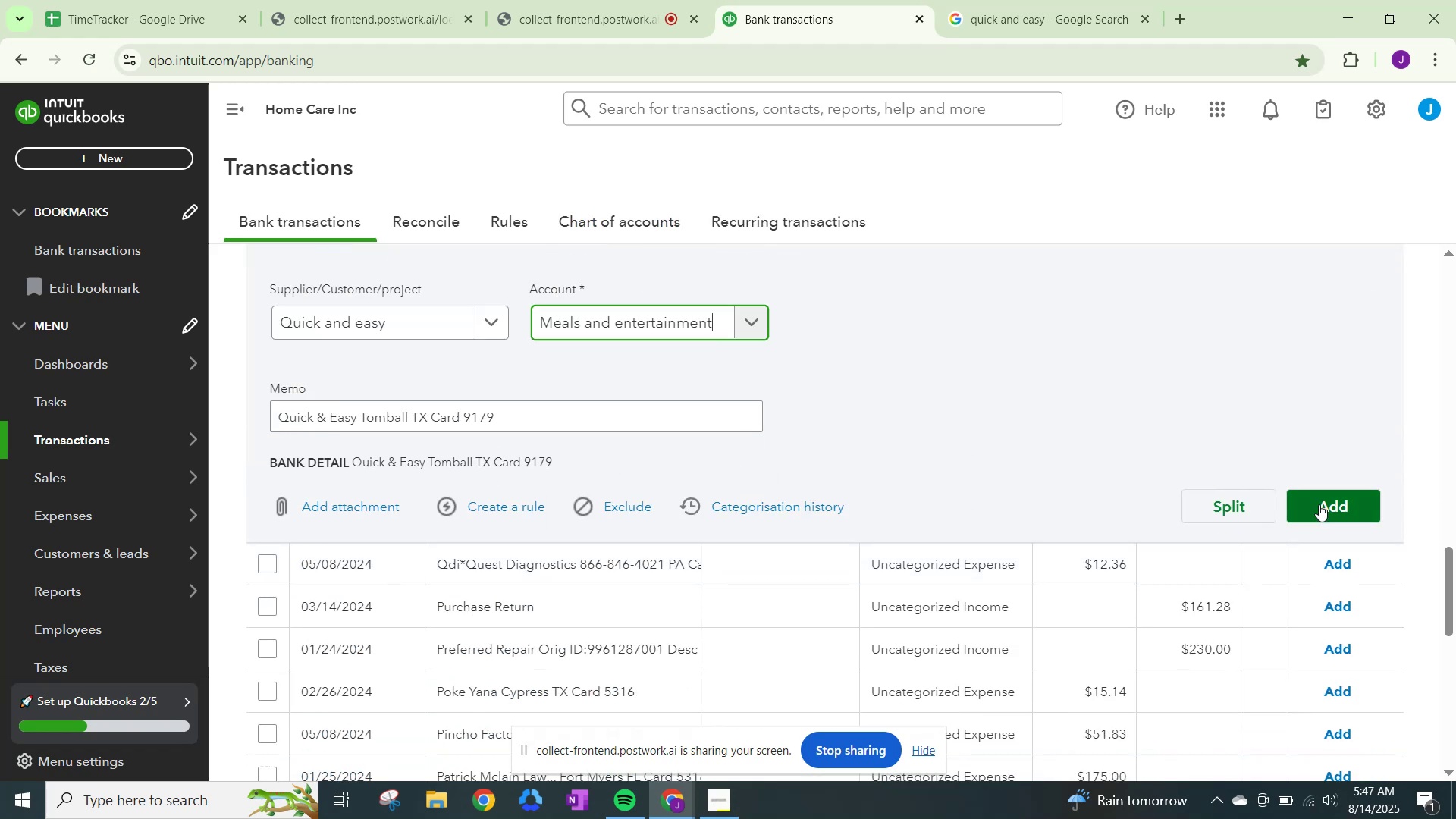 
left_click([1321, 500])
 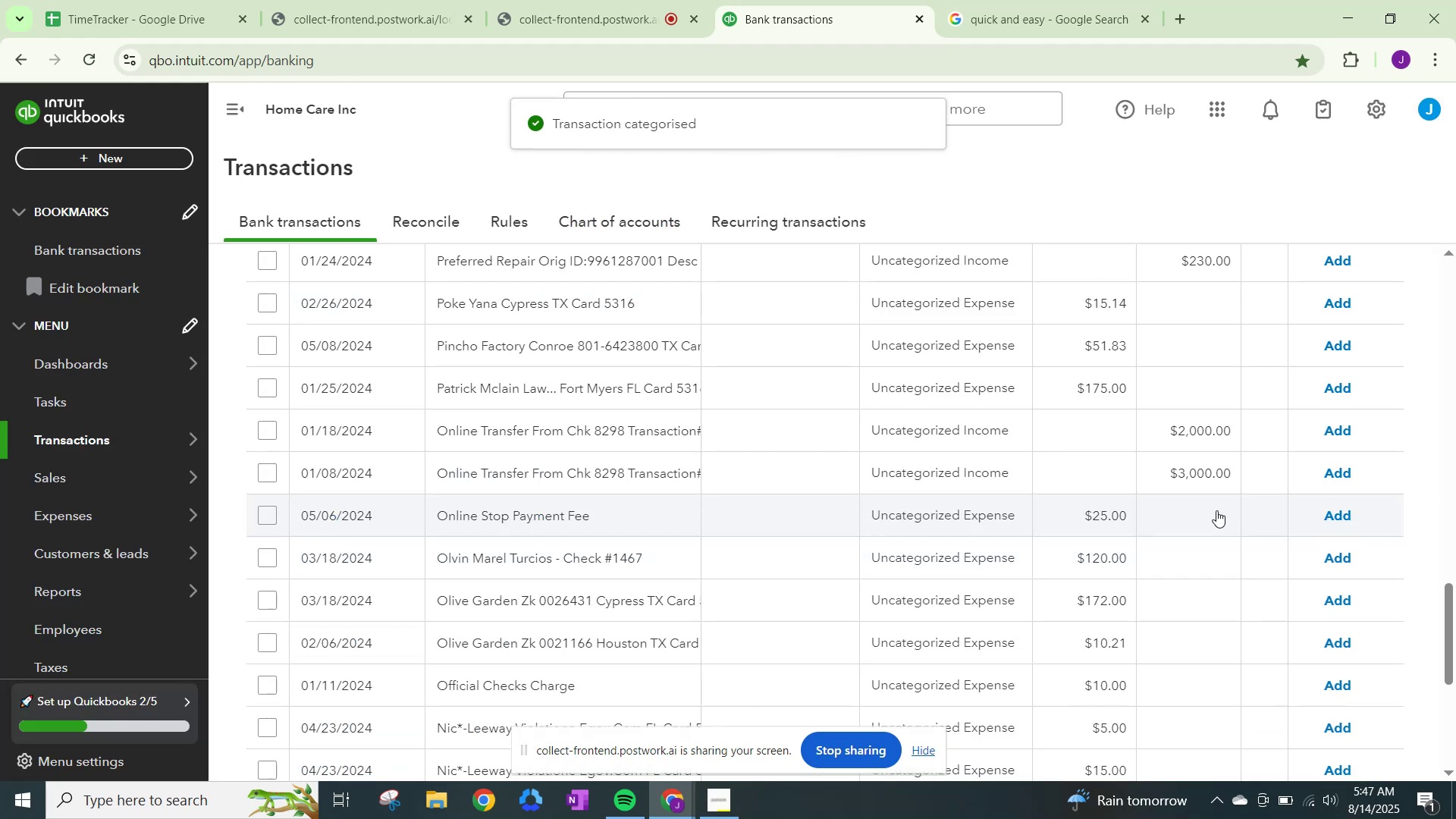 
scroll: coordinate [1094, 445], scroll_direction: up, amount: 1.0
 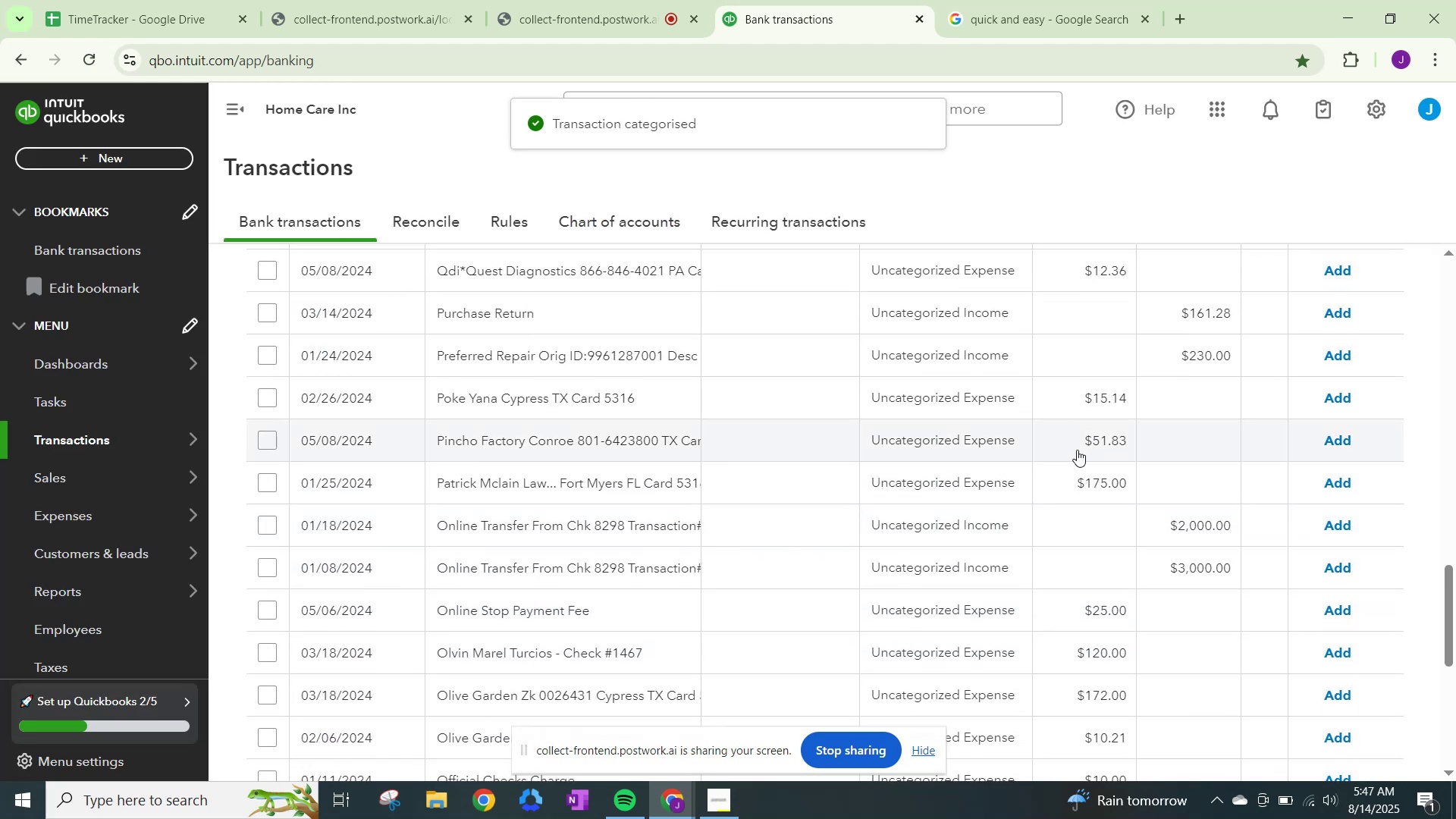 
left_click([1032, 0])
 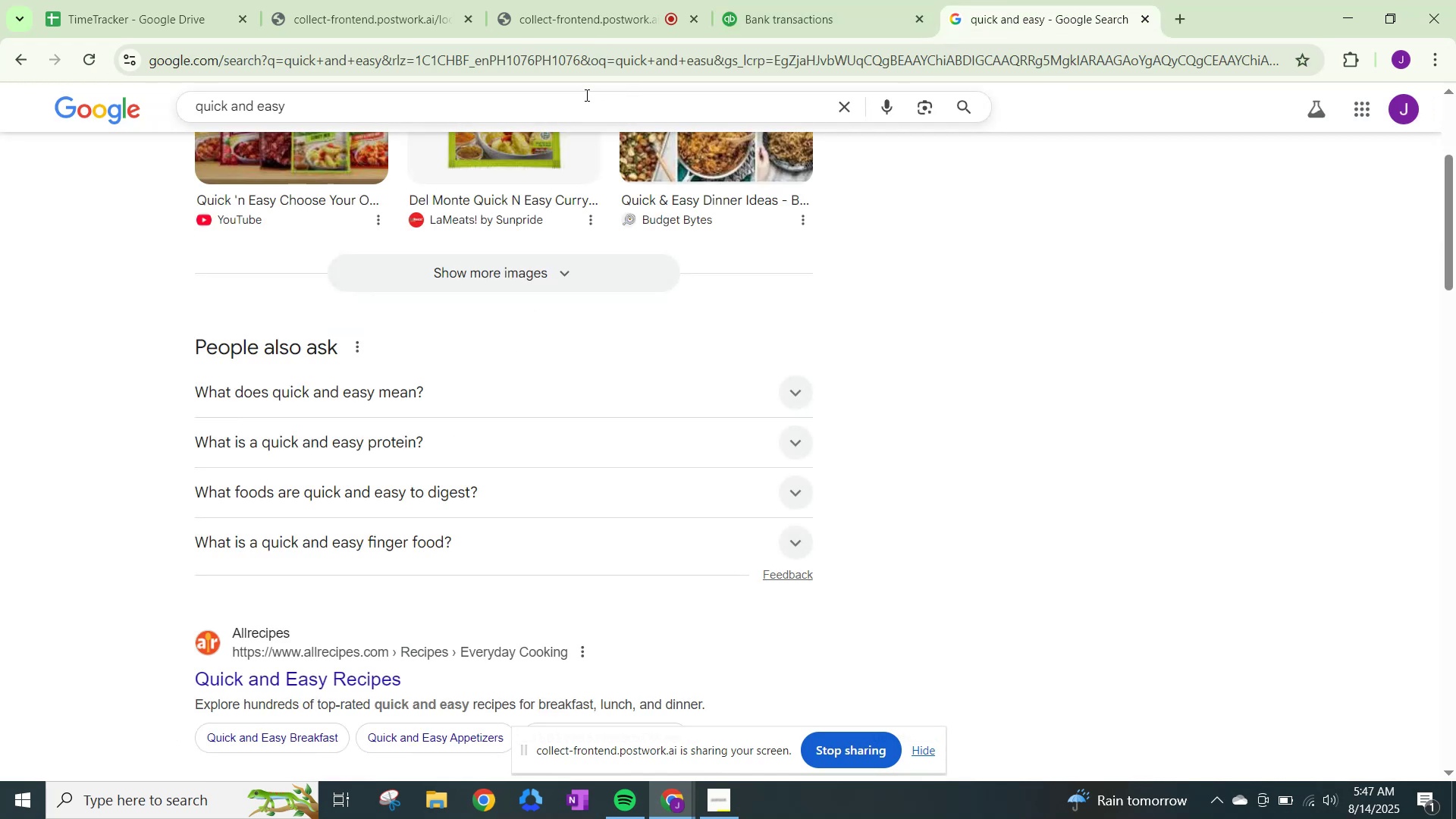 
left_click([584, 88])
 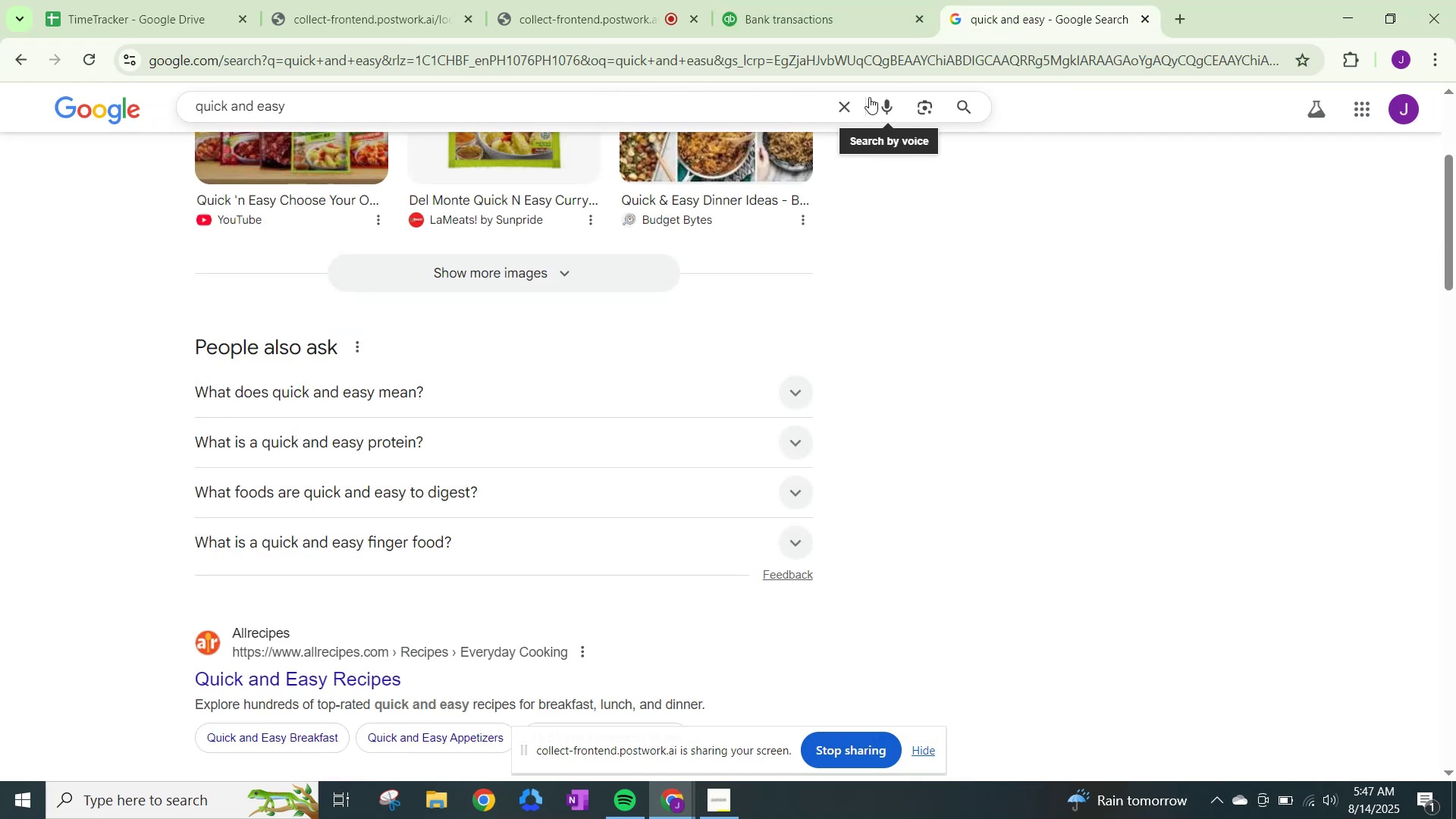 
left_click([845, 100])
 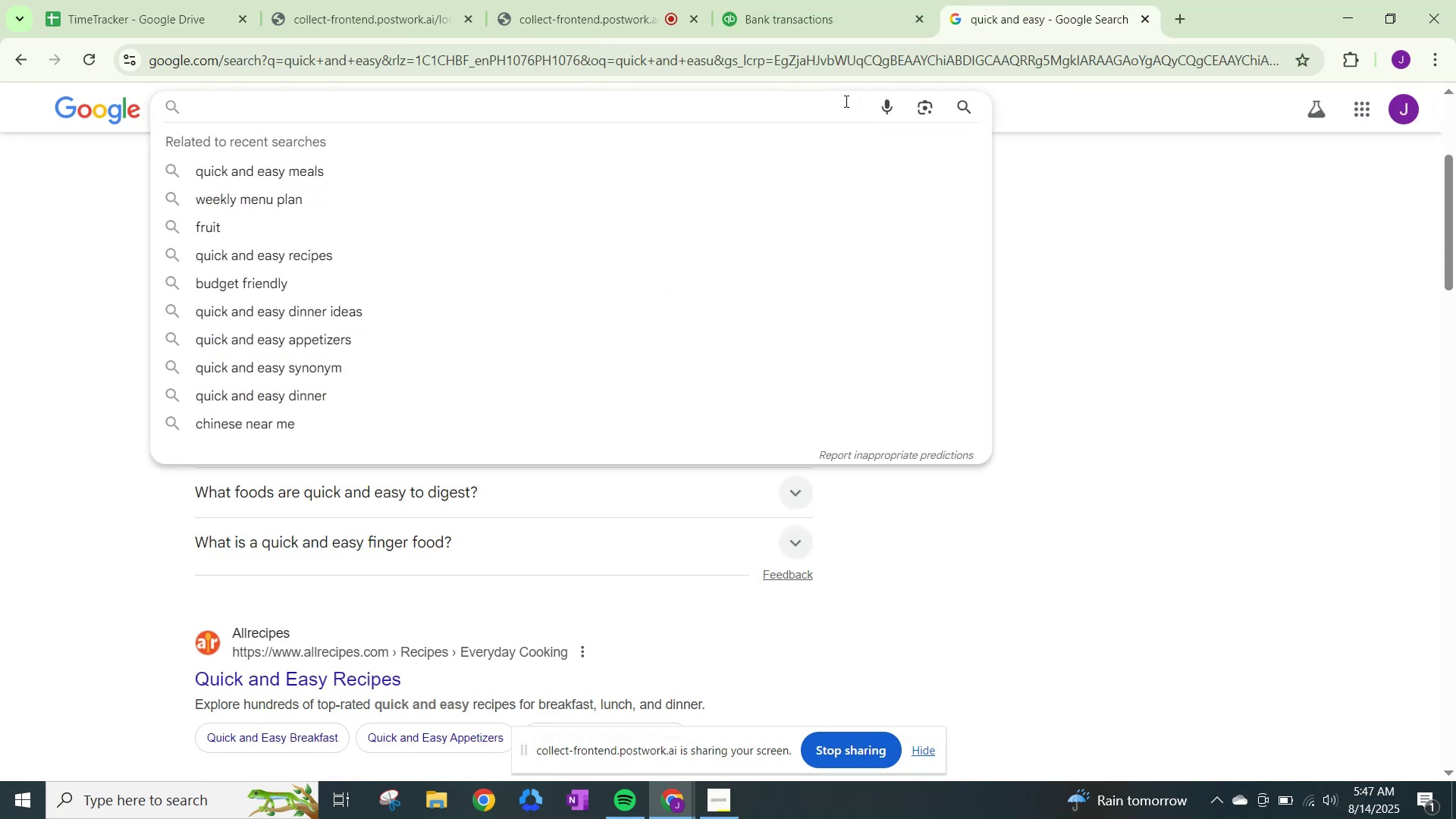 
type(poke yana)
 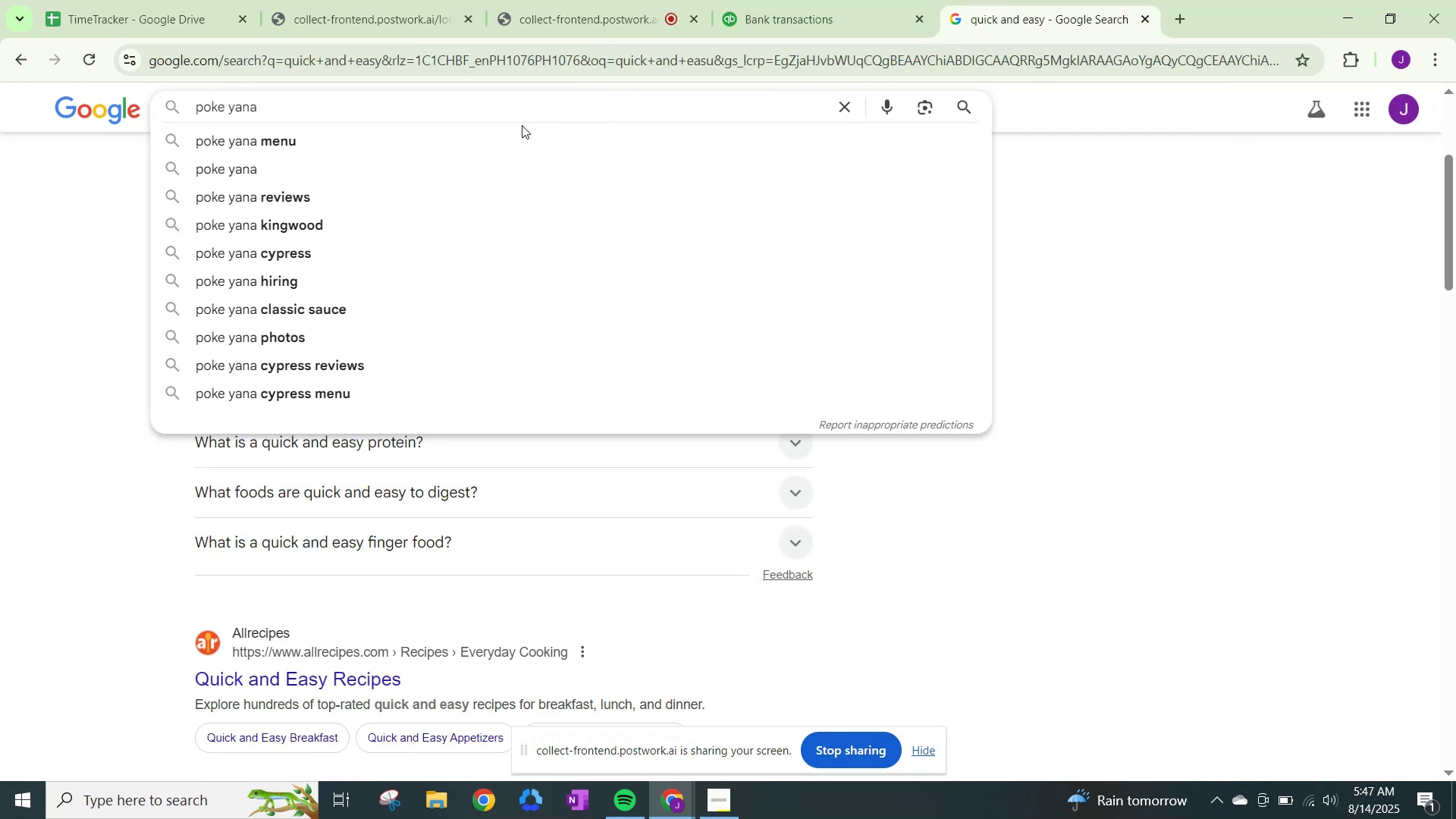 
left_click([444, 146])
 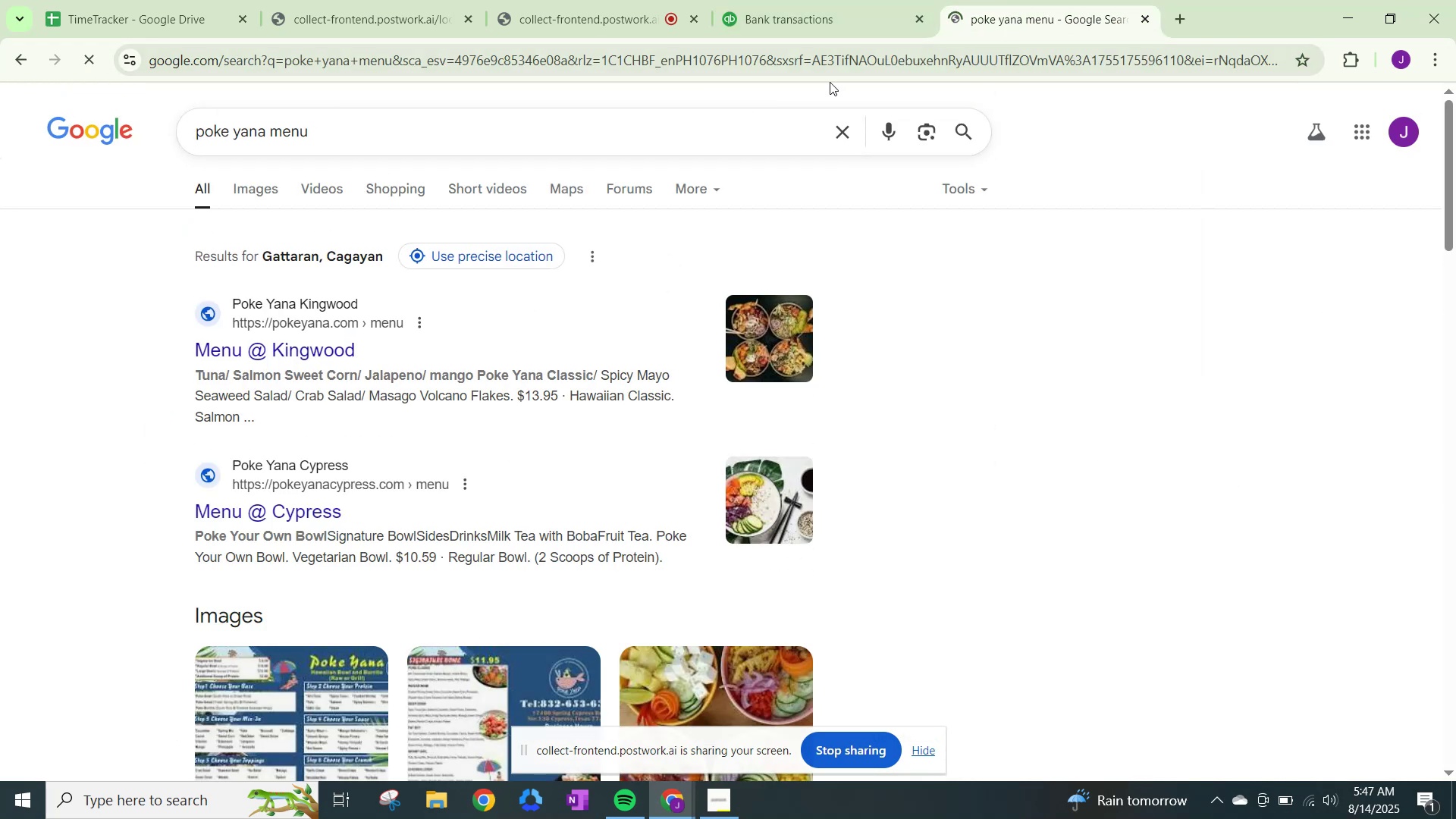 
left_click([855, 0])
 